 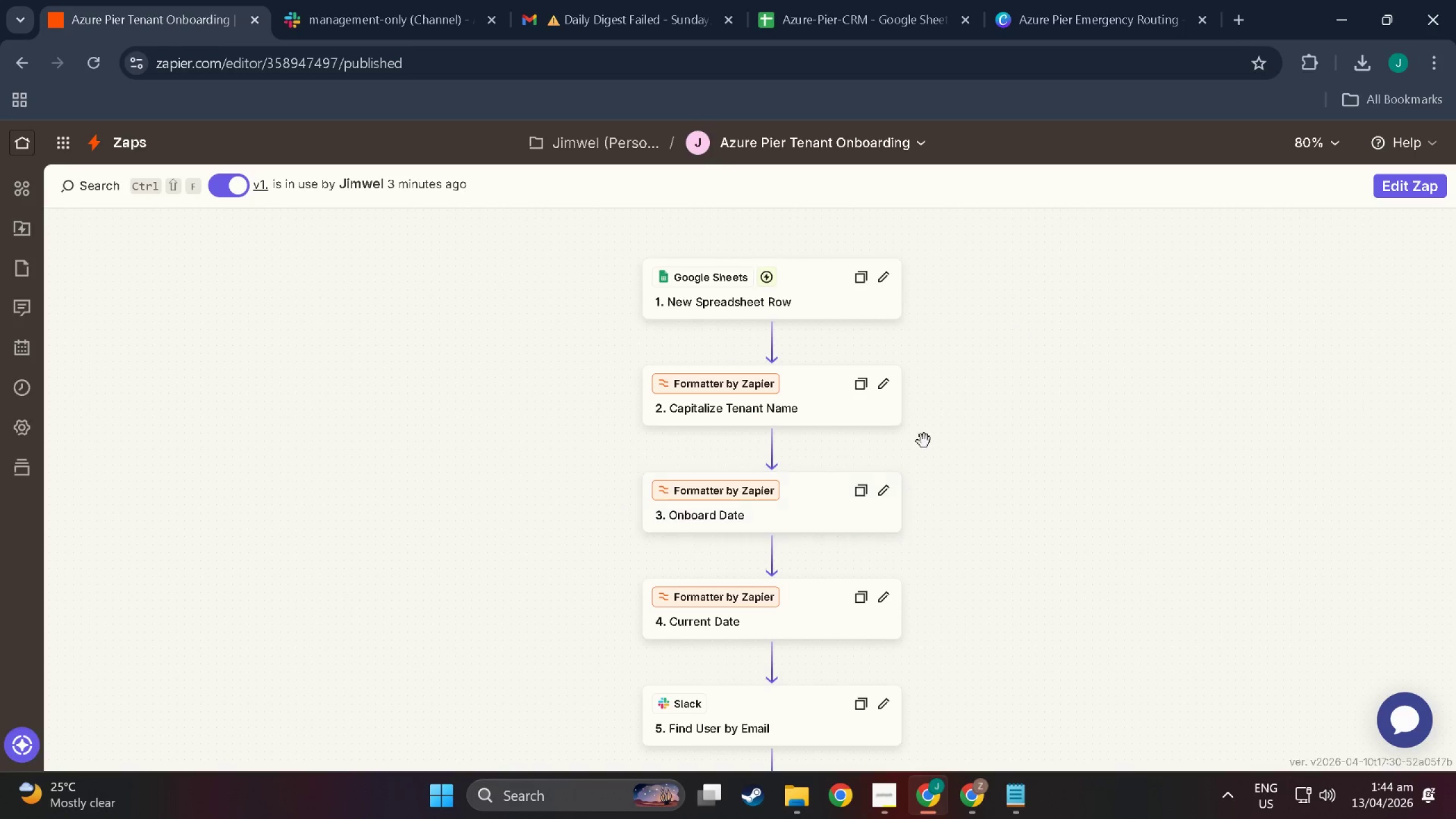 
mouse_move([877, 490])
 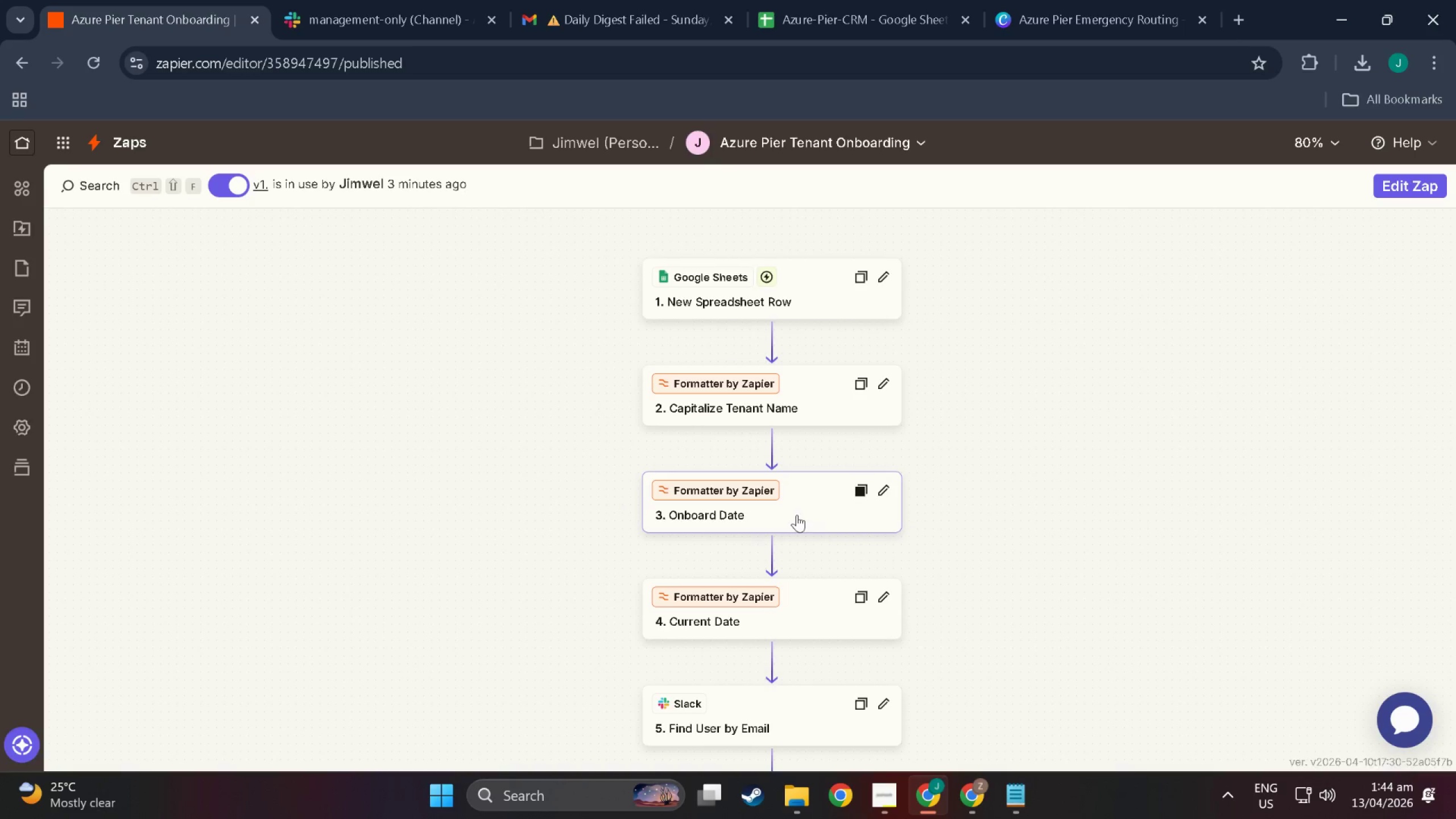 
left_click([797, 511])
 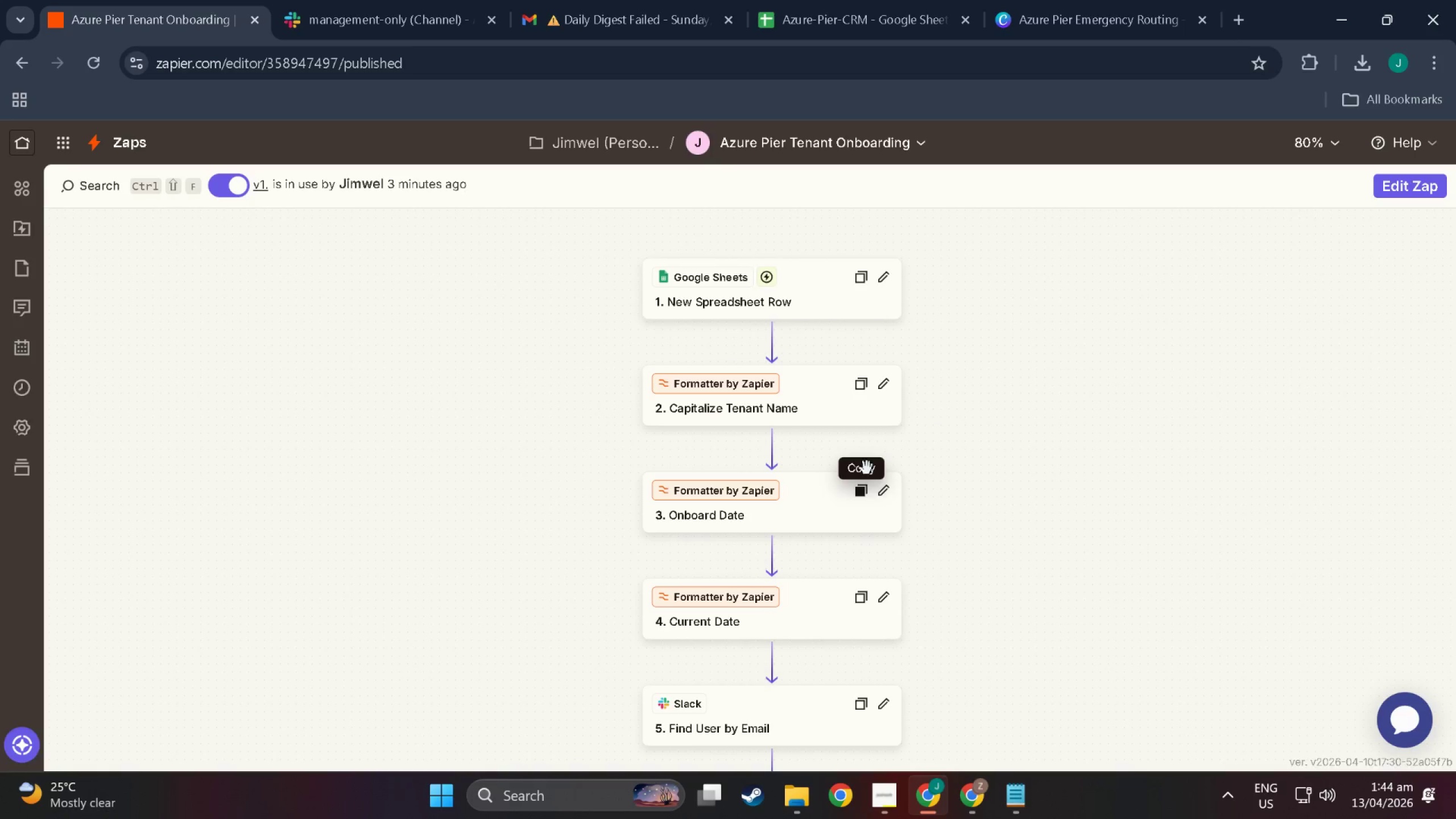 
left_click([882, 485])
 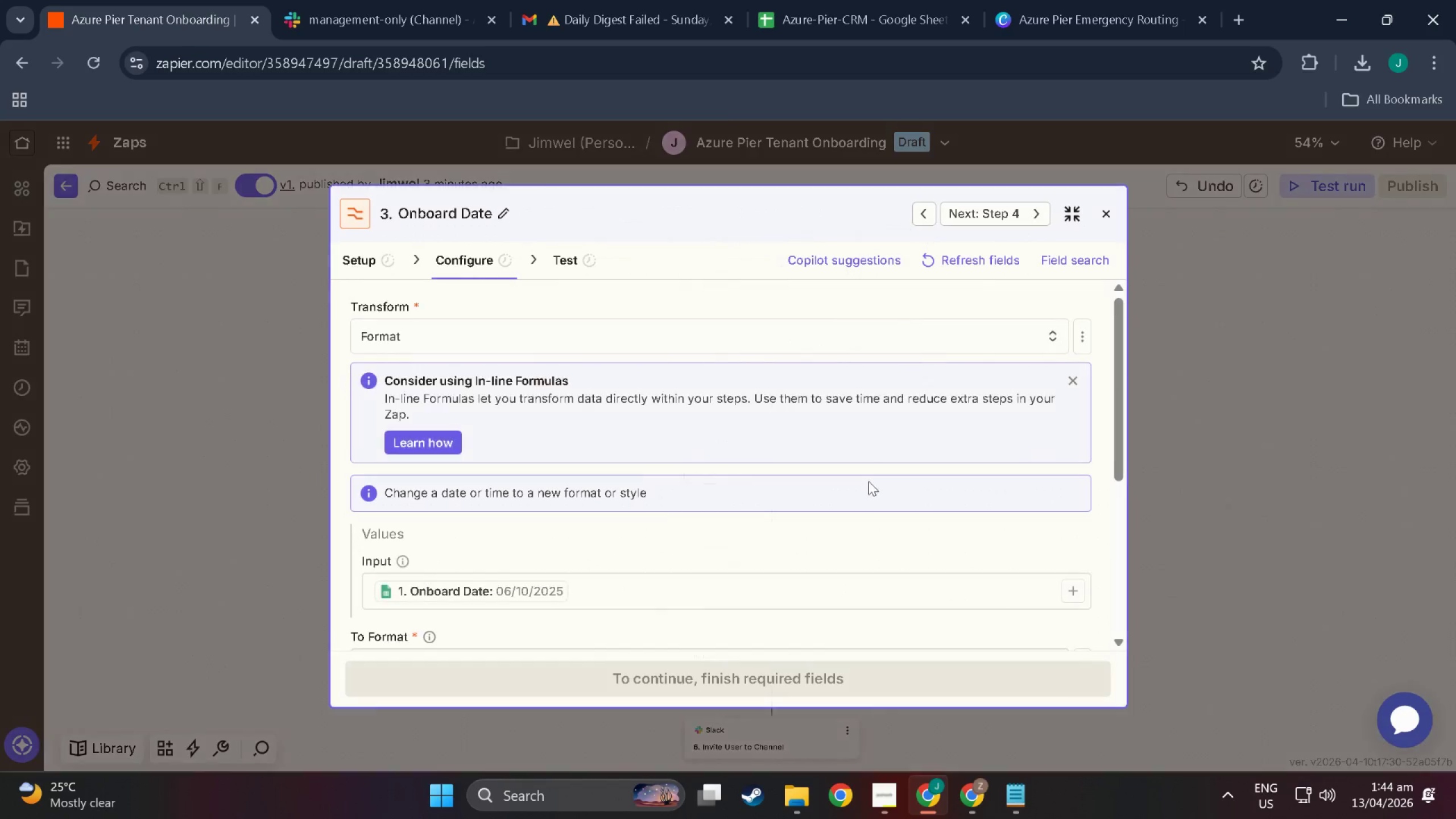 
scroll: coordinate [538, 558], scroll_direction: down, amount: 7.0
 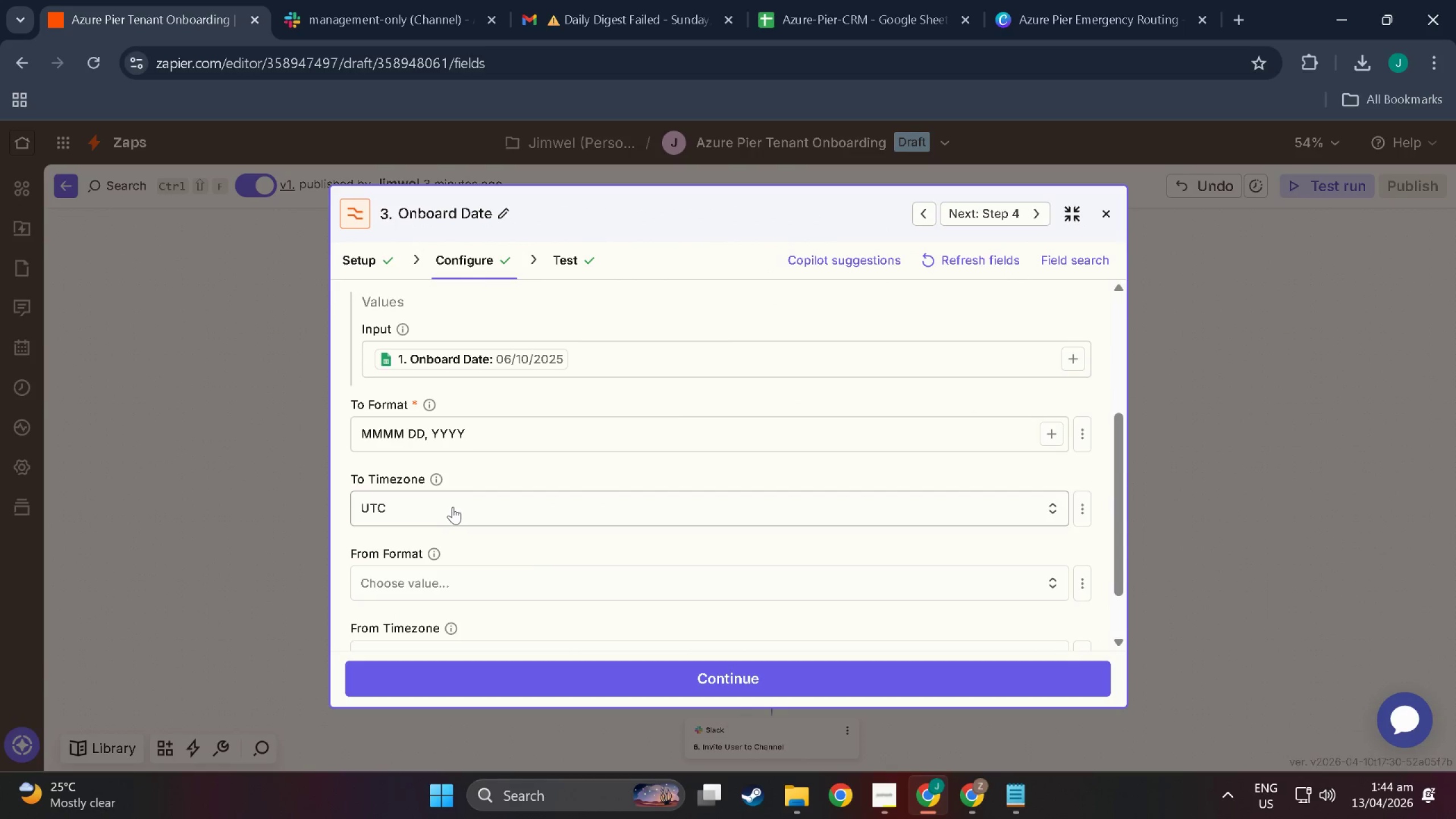 
left_click([452, 507])
 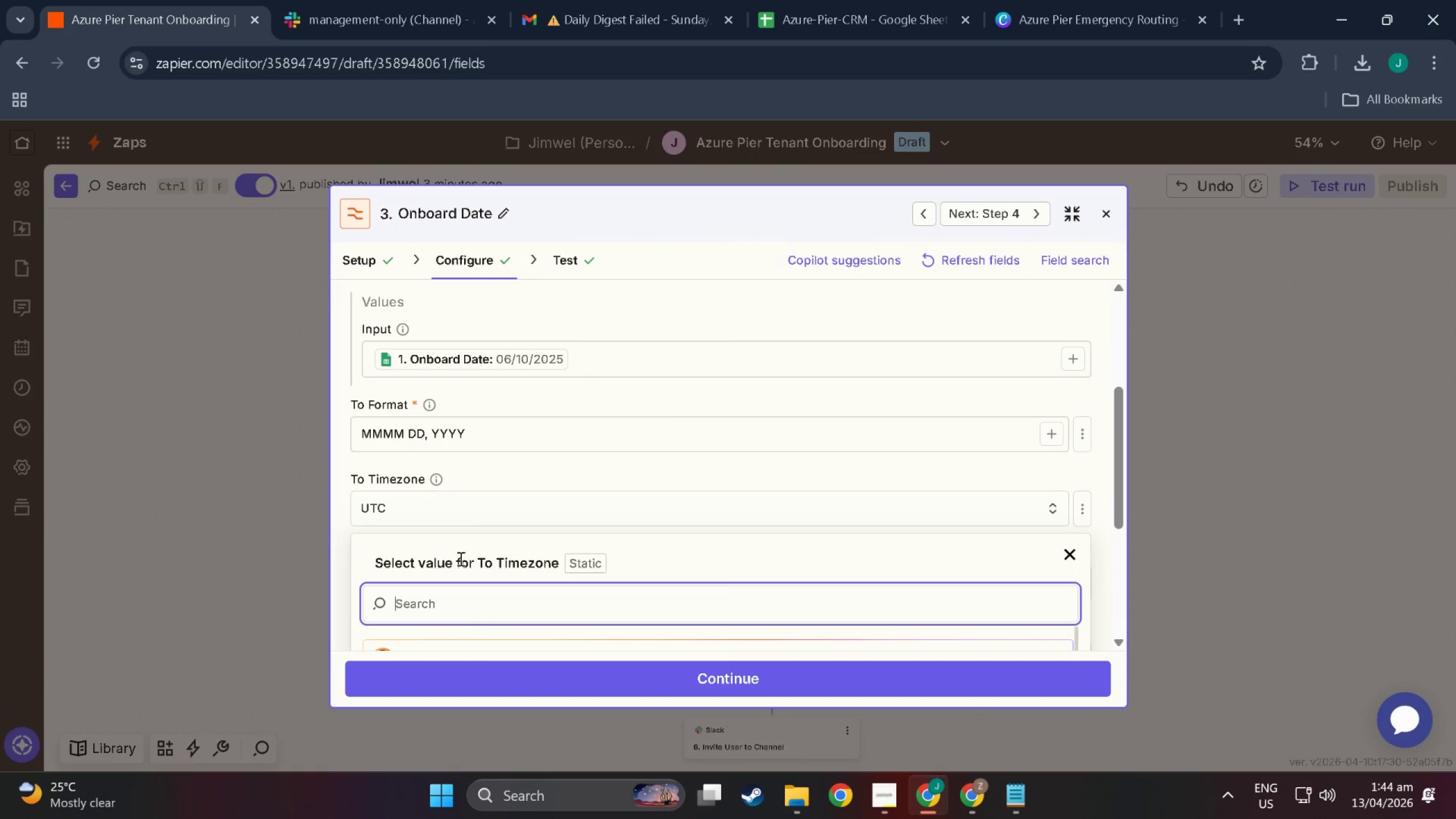 
scroll: coordinate [477, 618], scroll_direction: down, amount: 2.0
 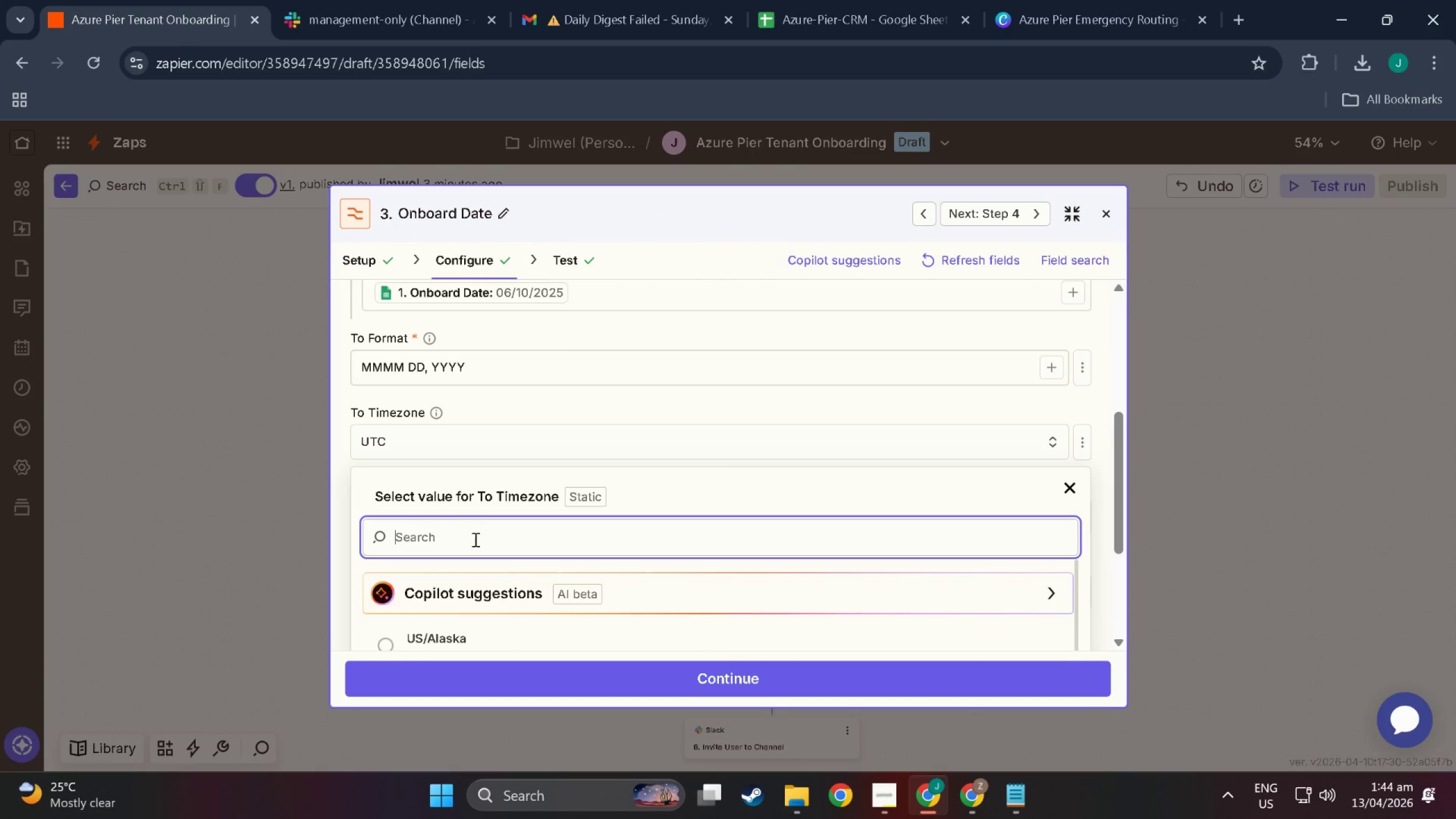 
left_click([474, 539])
 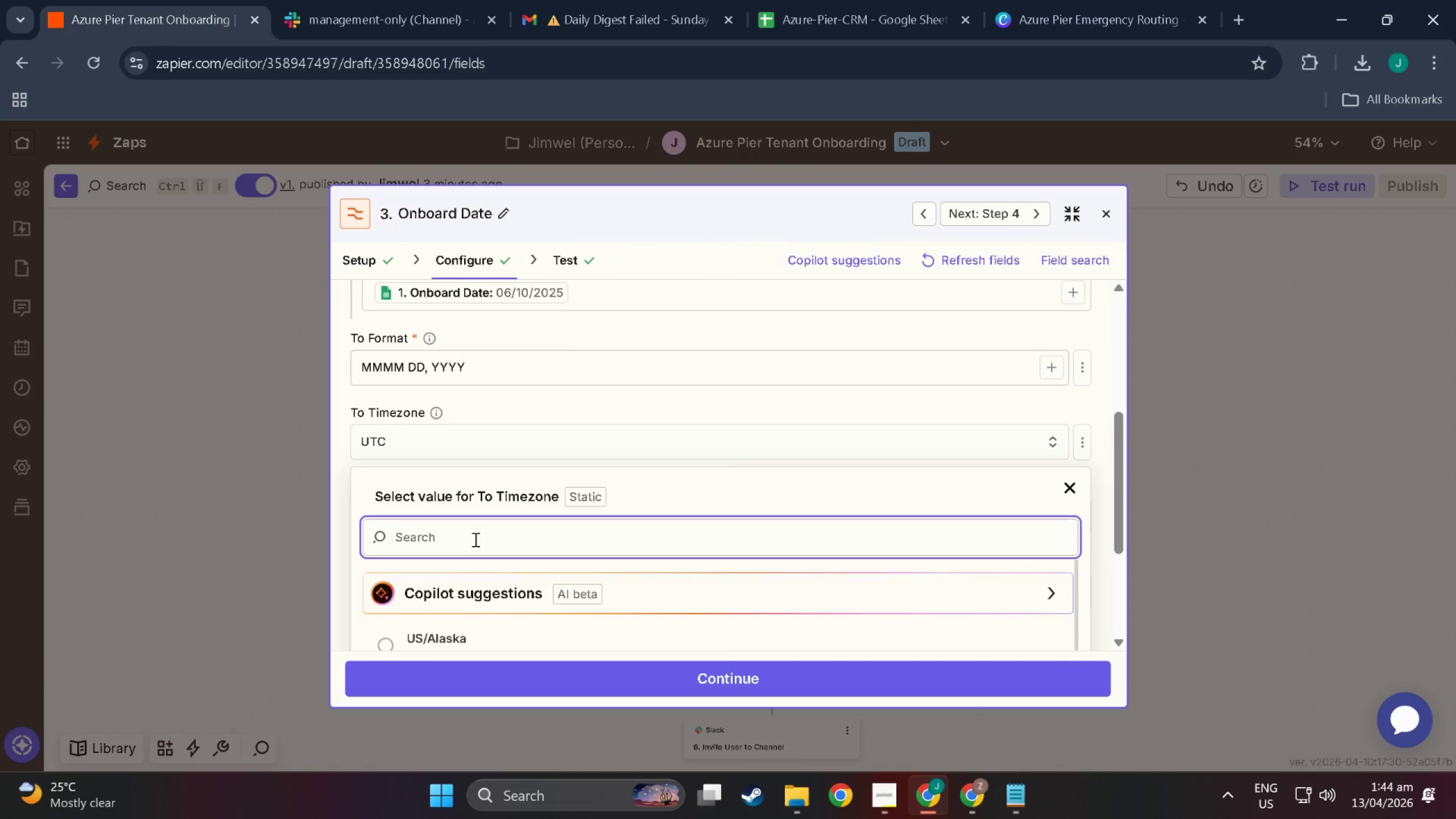 
type(america/st)
 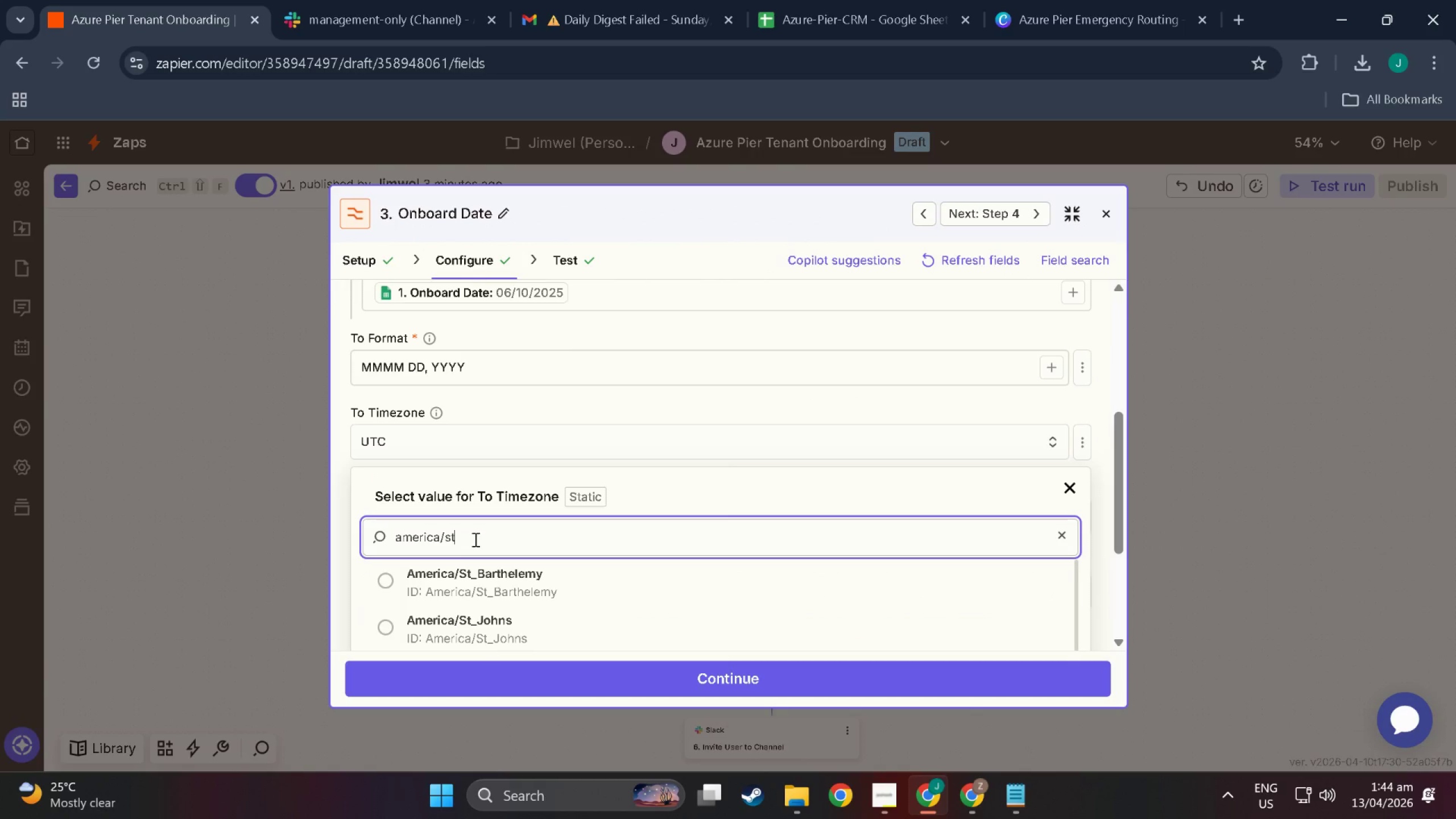 
scroll: coordinate [527, 607], scroll_direction: down, amount: 7.0
 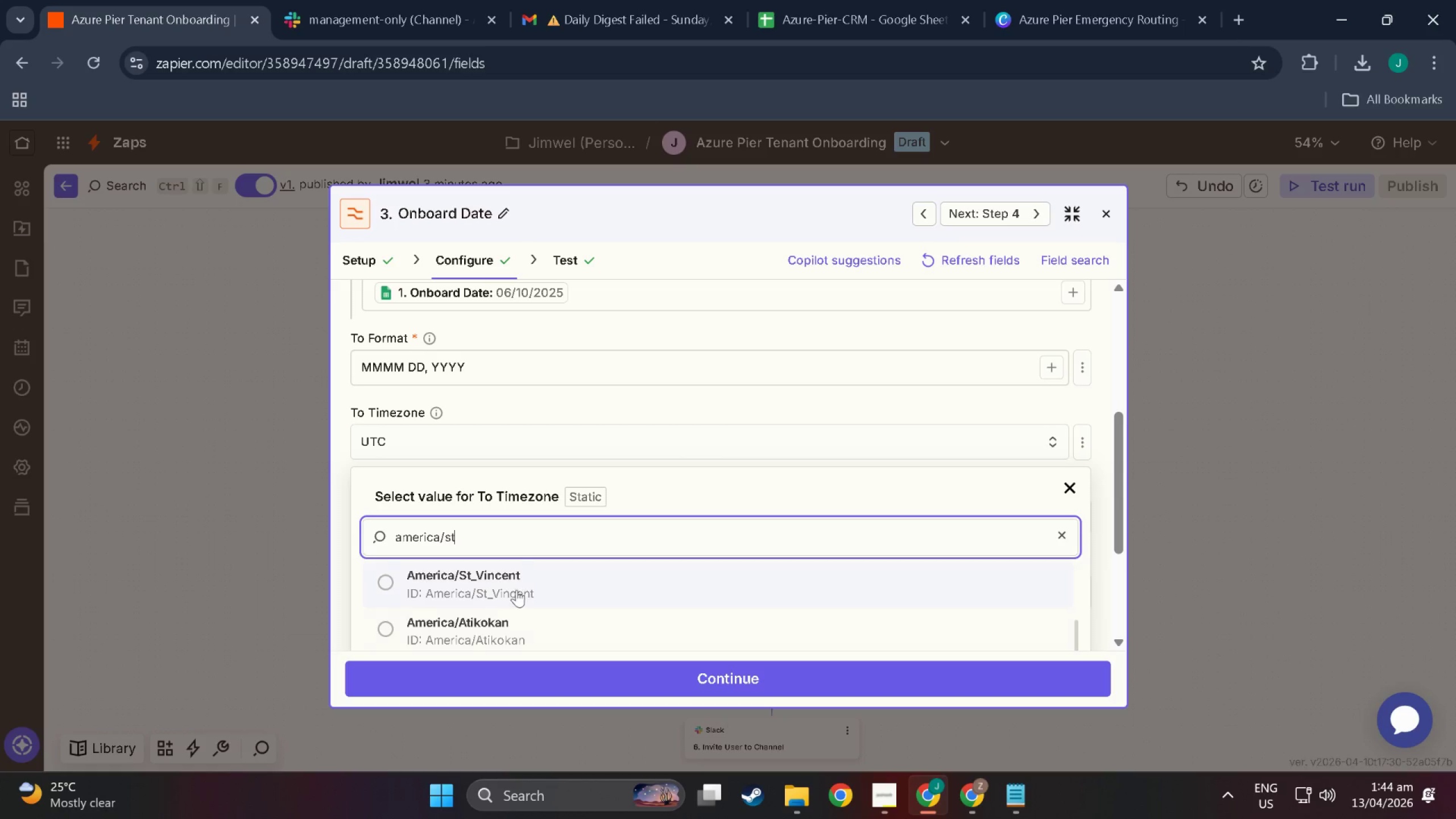 
scroll: coordinate [516, 599], scroll_direction: up, amount: 1.0
 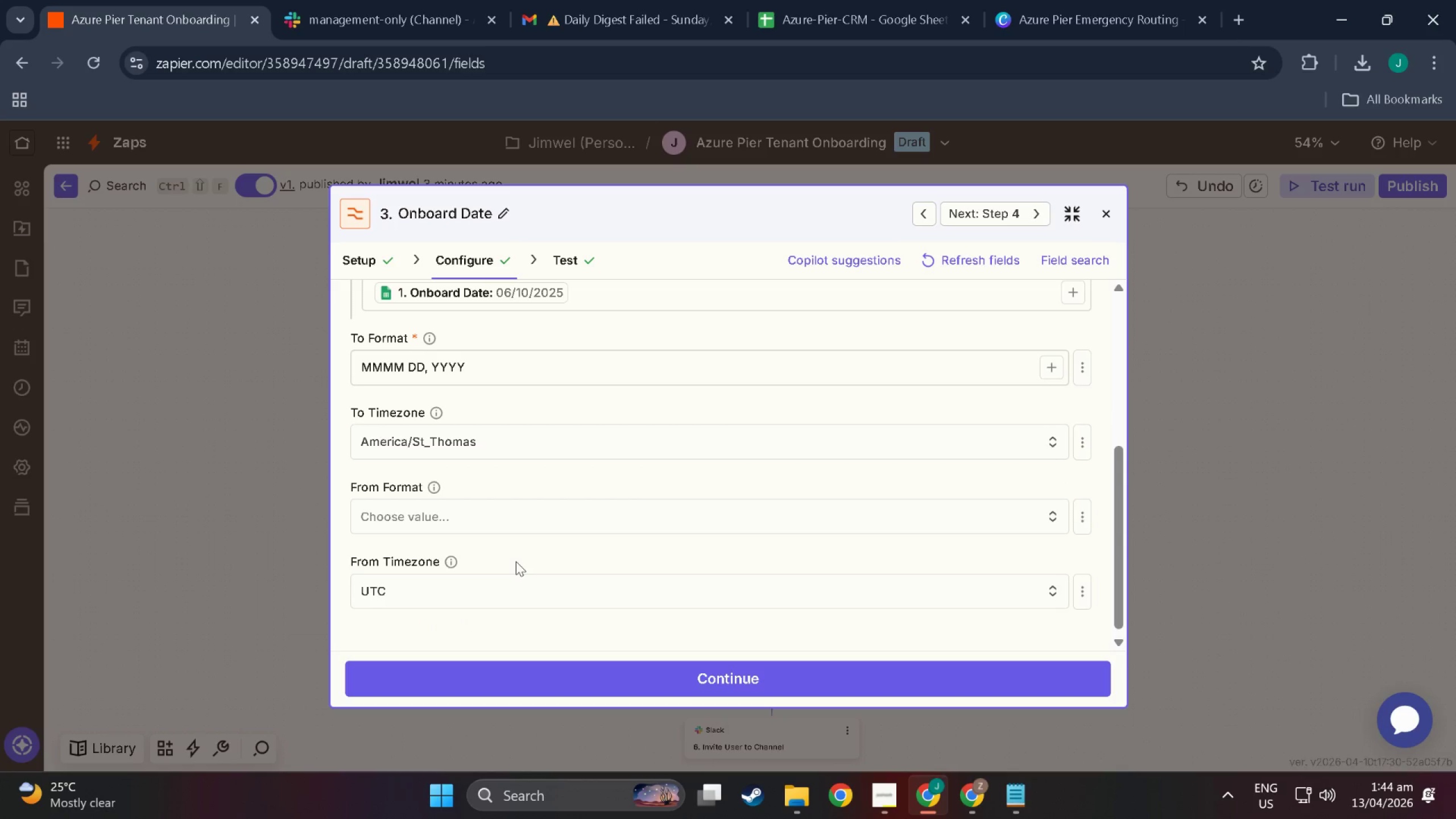 
scroll: coordinate [586, 568], scroll_direction: down, amount: 4.0
 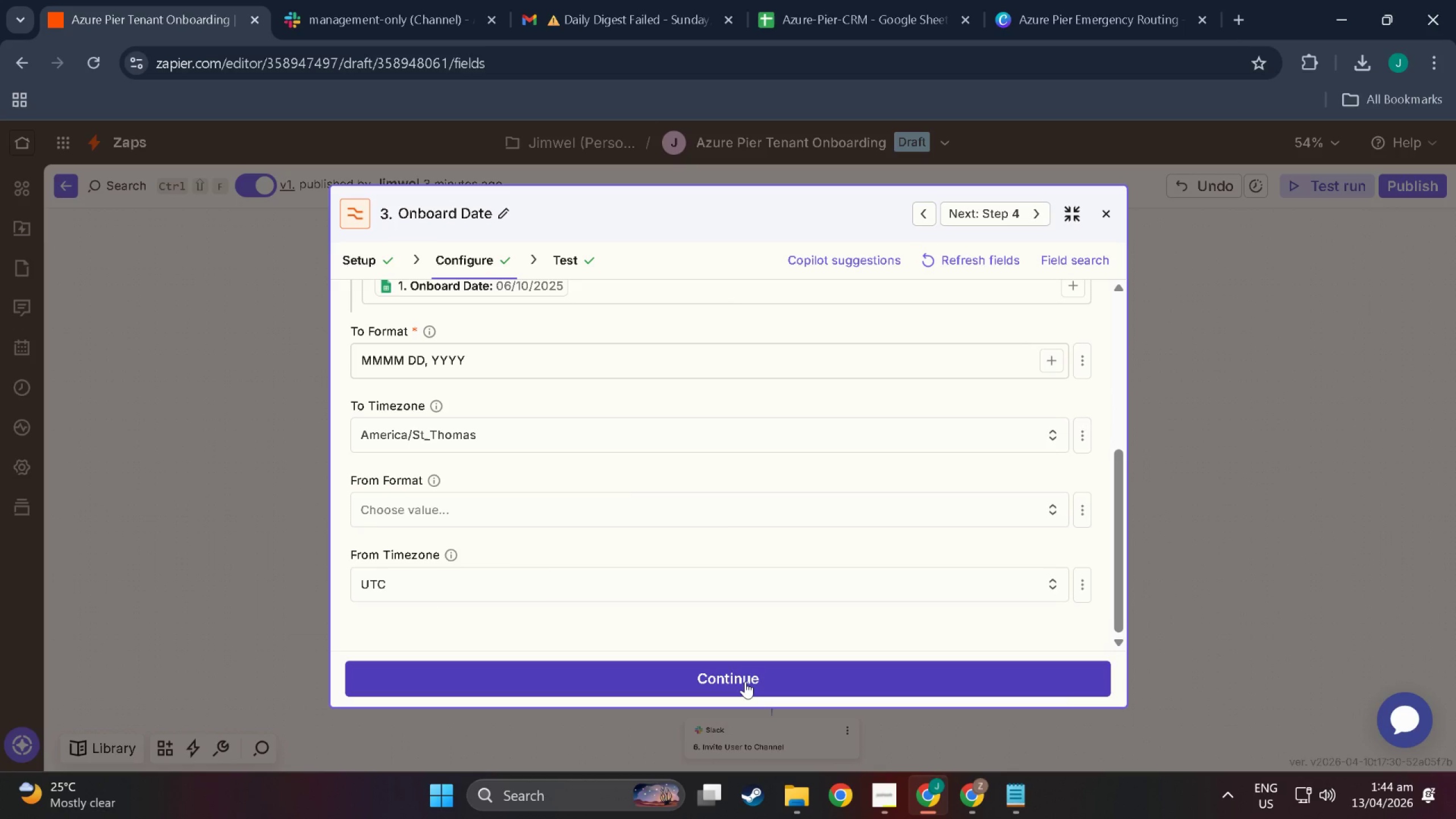 
left_click([745, 681])
 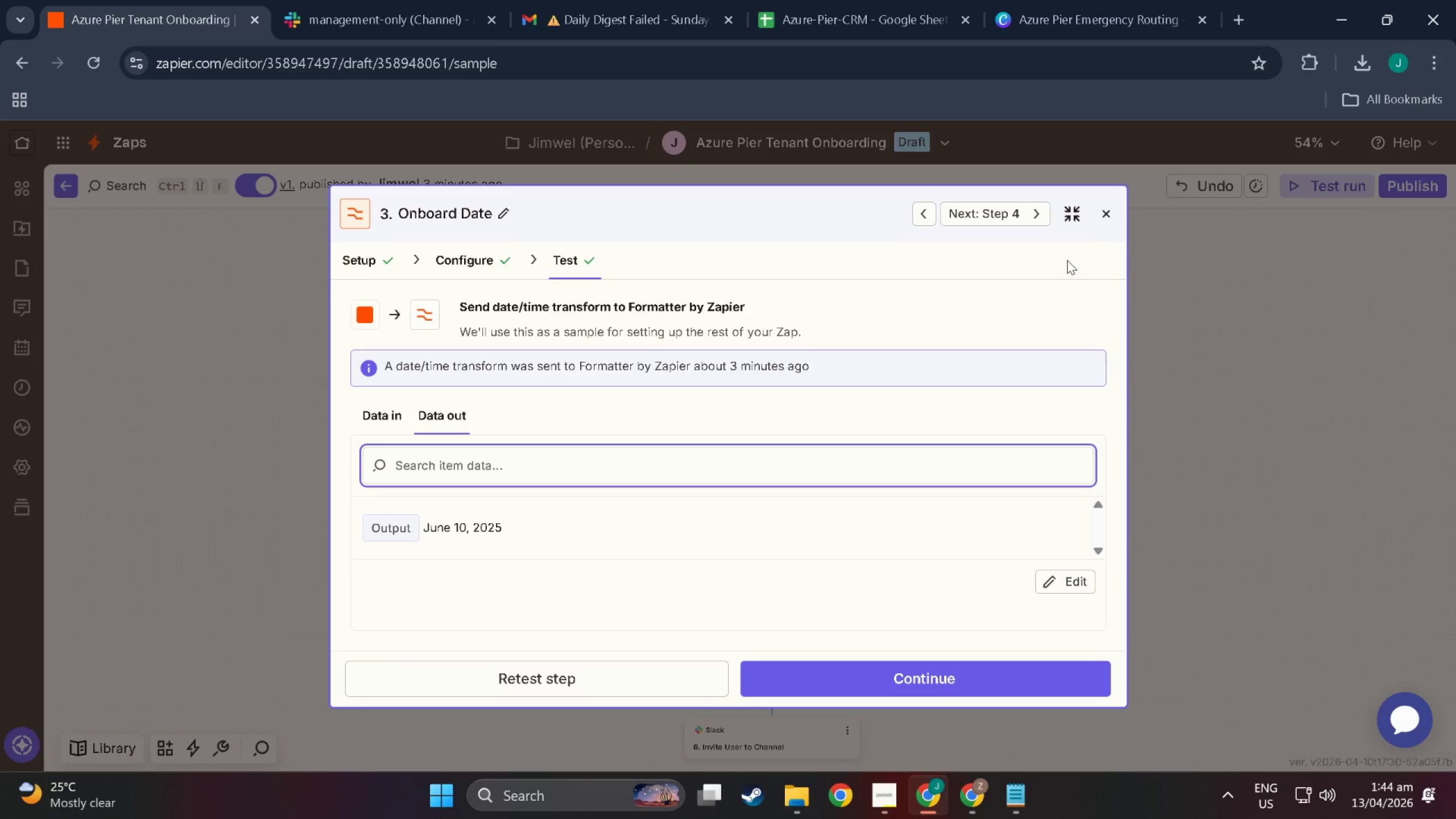 
scroll: coordinate [706, 592], scroll_direction: down, amount: 3.0
 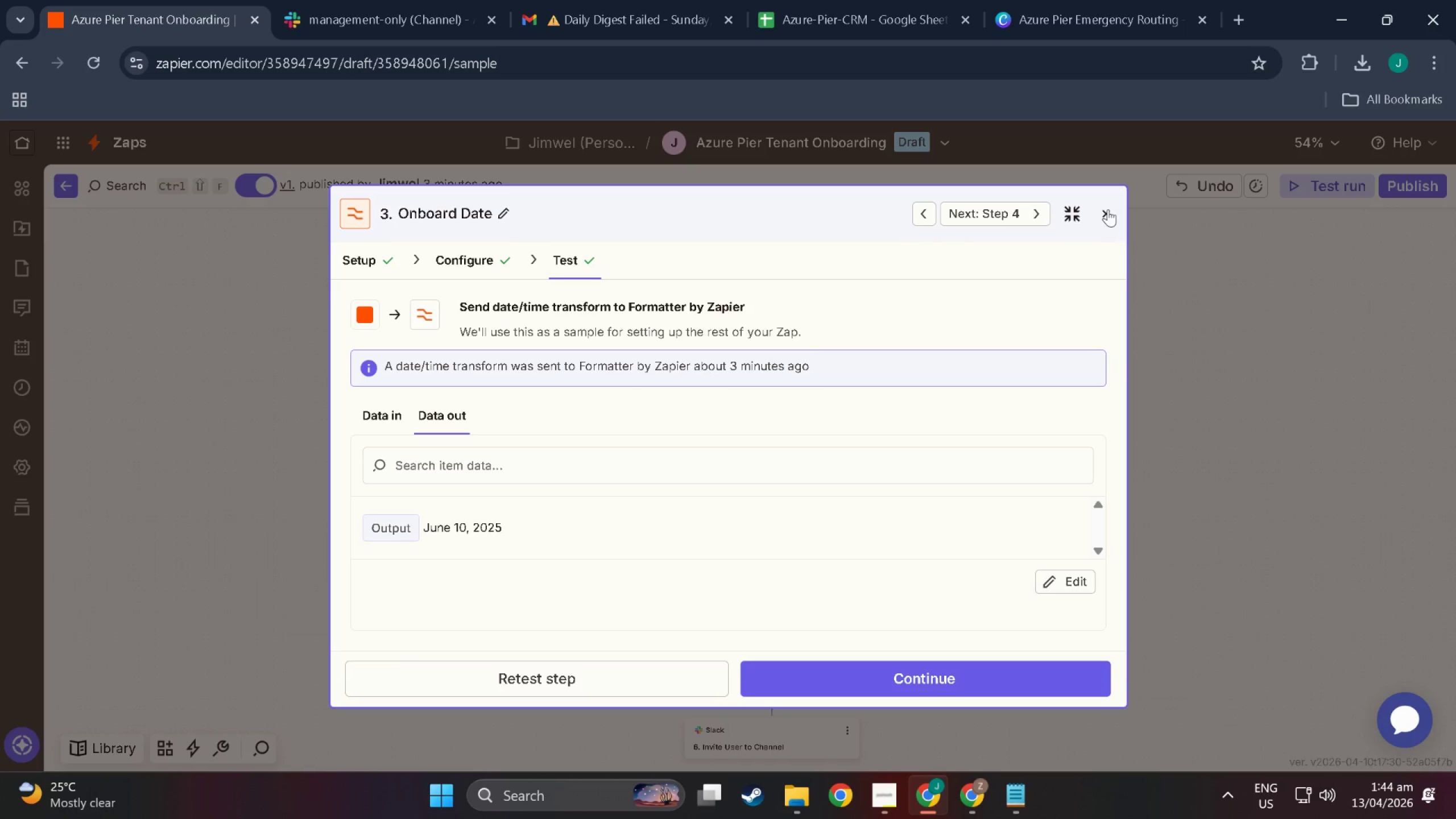 
left_click([1106, 216])
 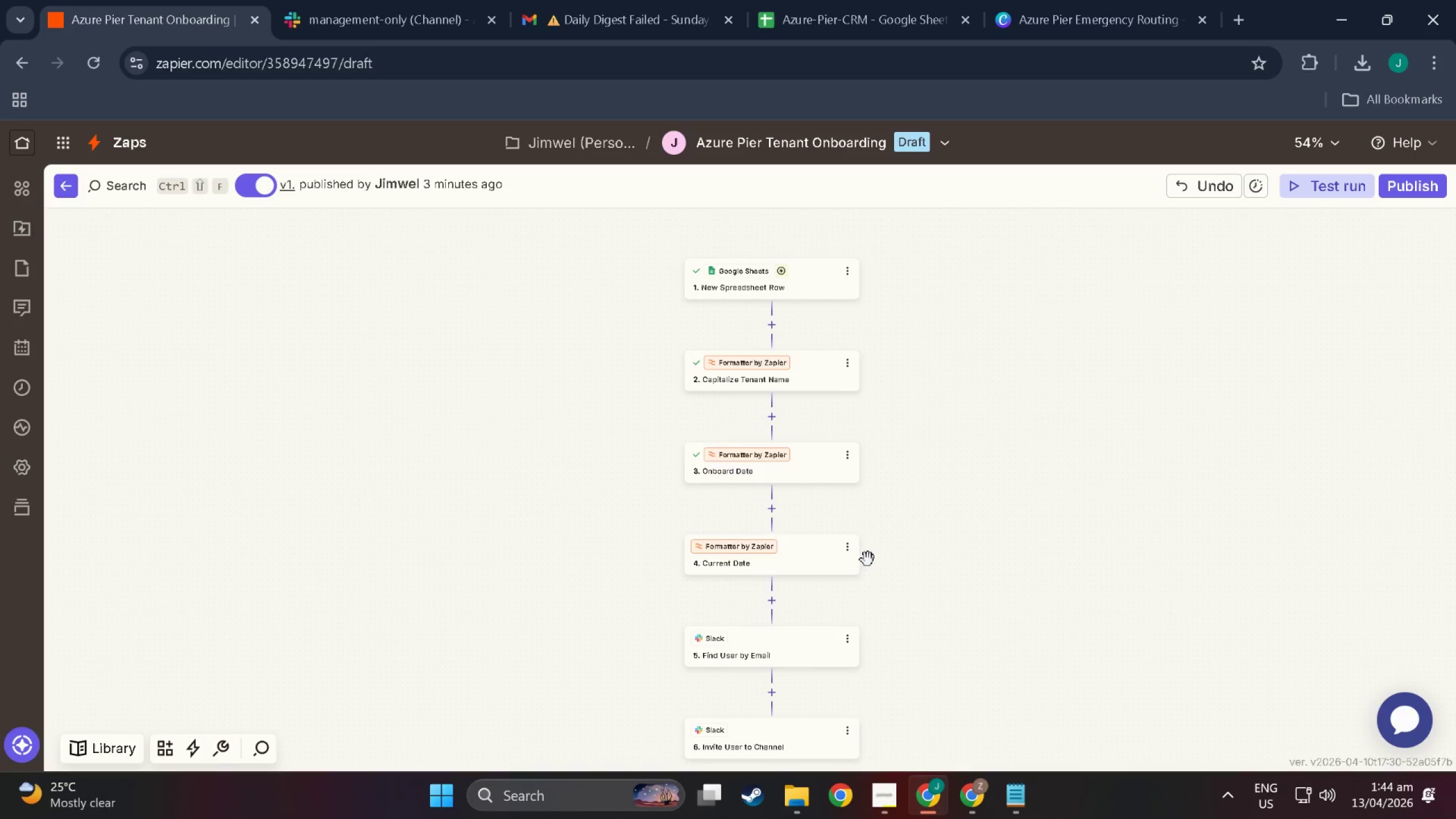 
scroll: coordinate [746, 551], scroll_direction: down, amount: 4.0
 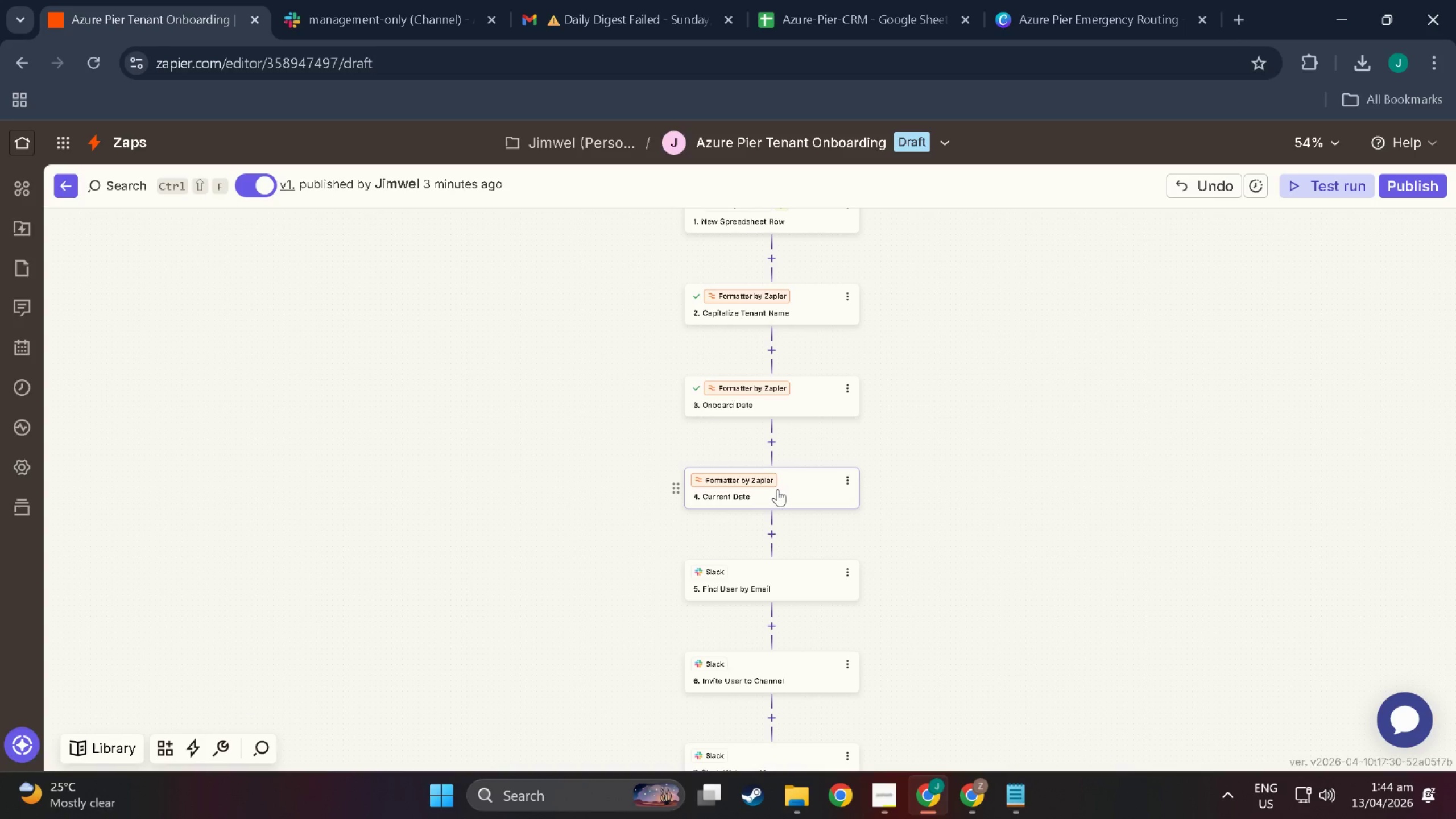 
left_click([777, 489])
 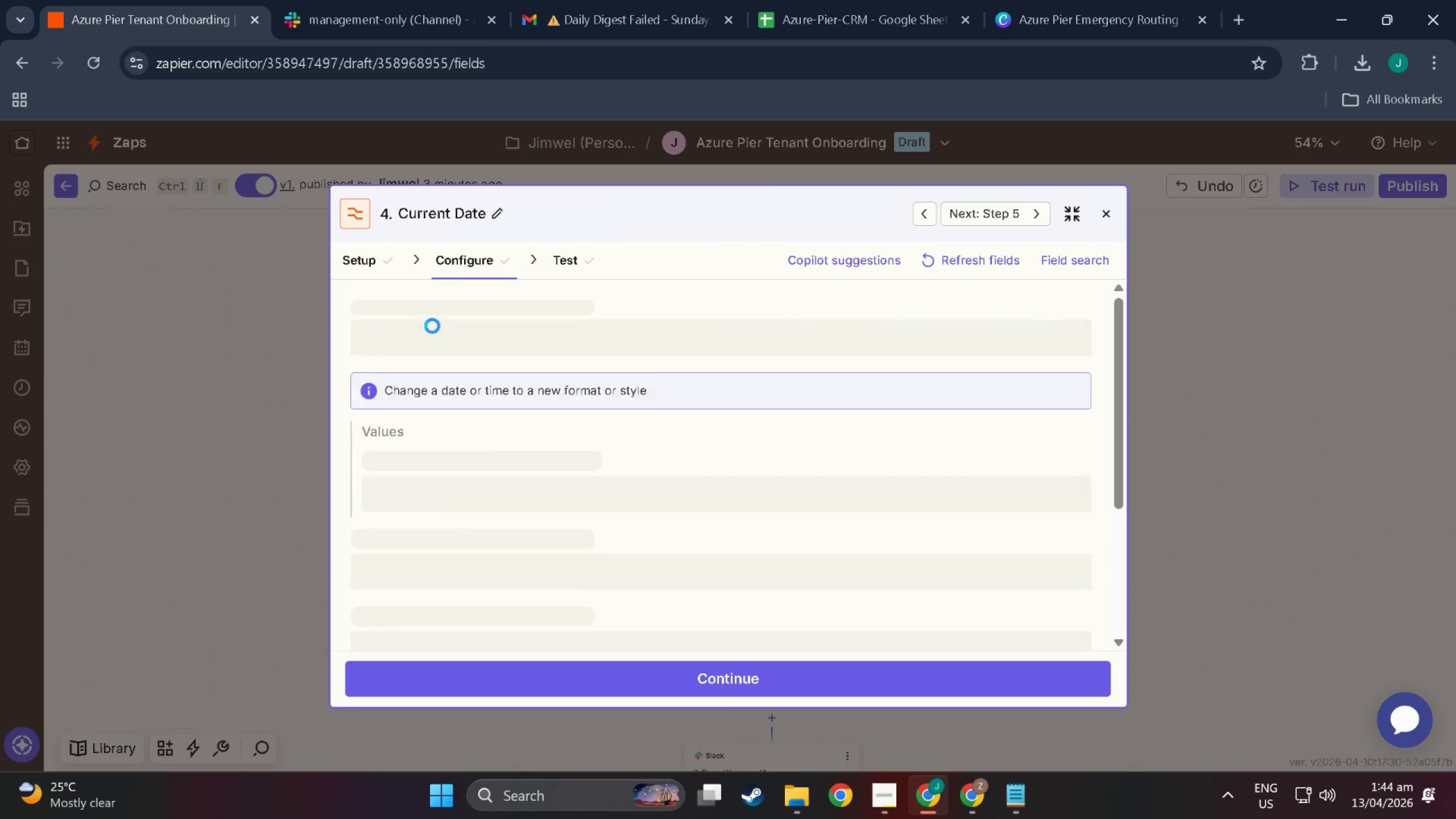 
scroll: coordinate [677, 535], scroll_direction: down, amount: 9.0
 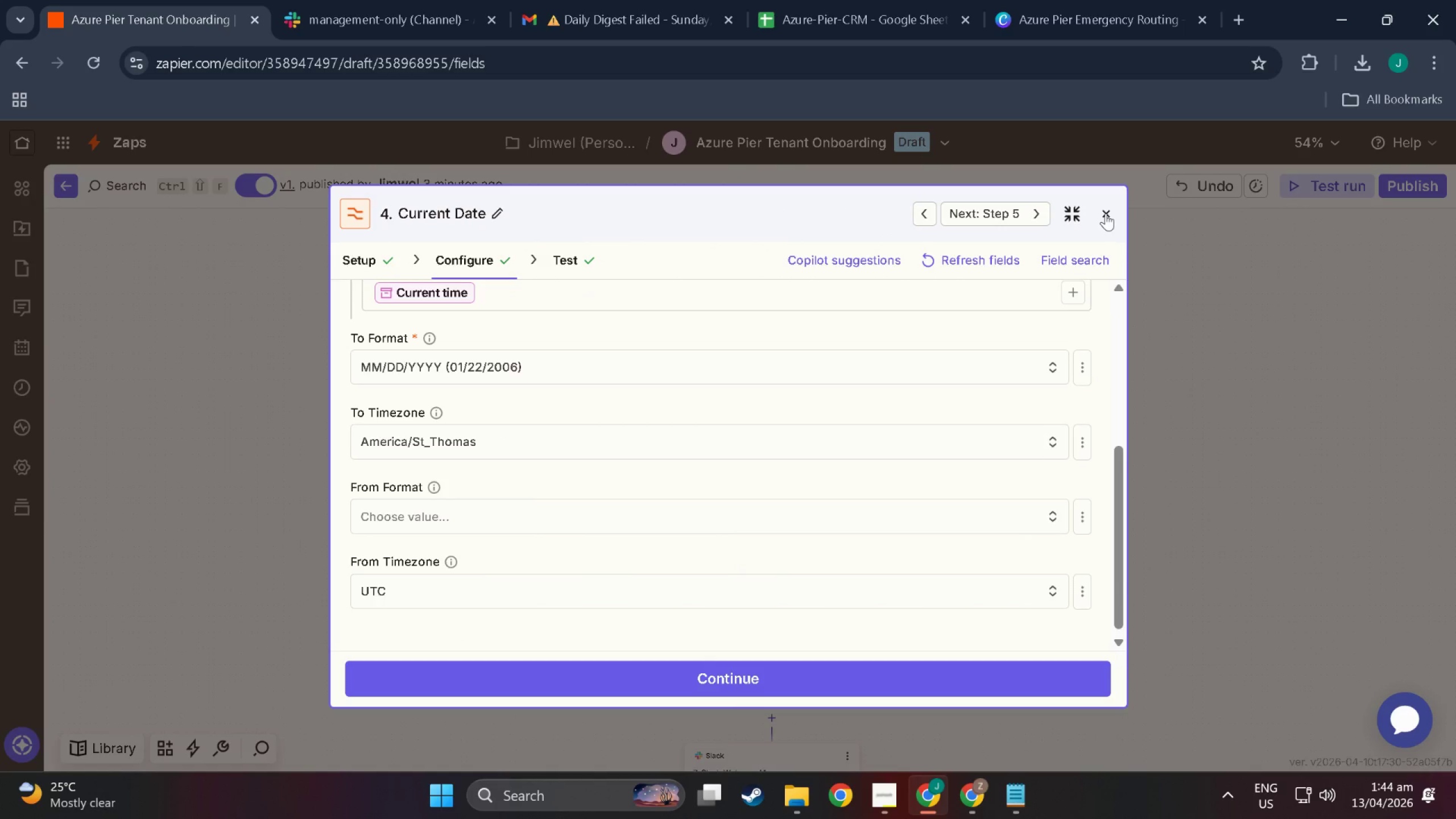 
left_click([1106, 213])
 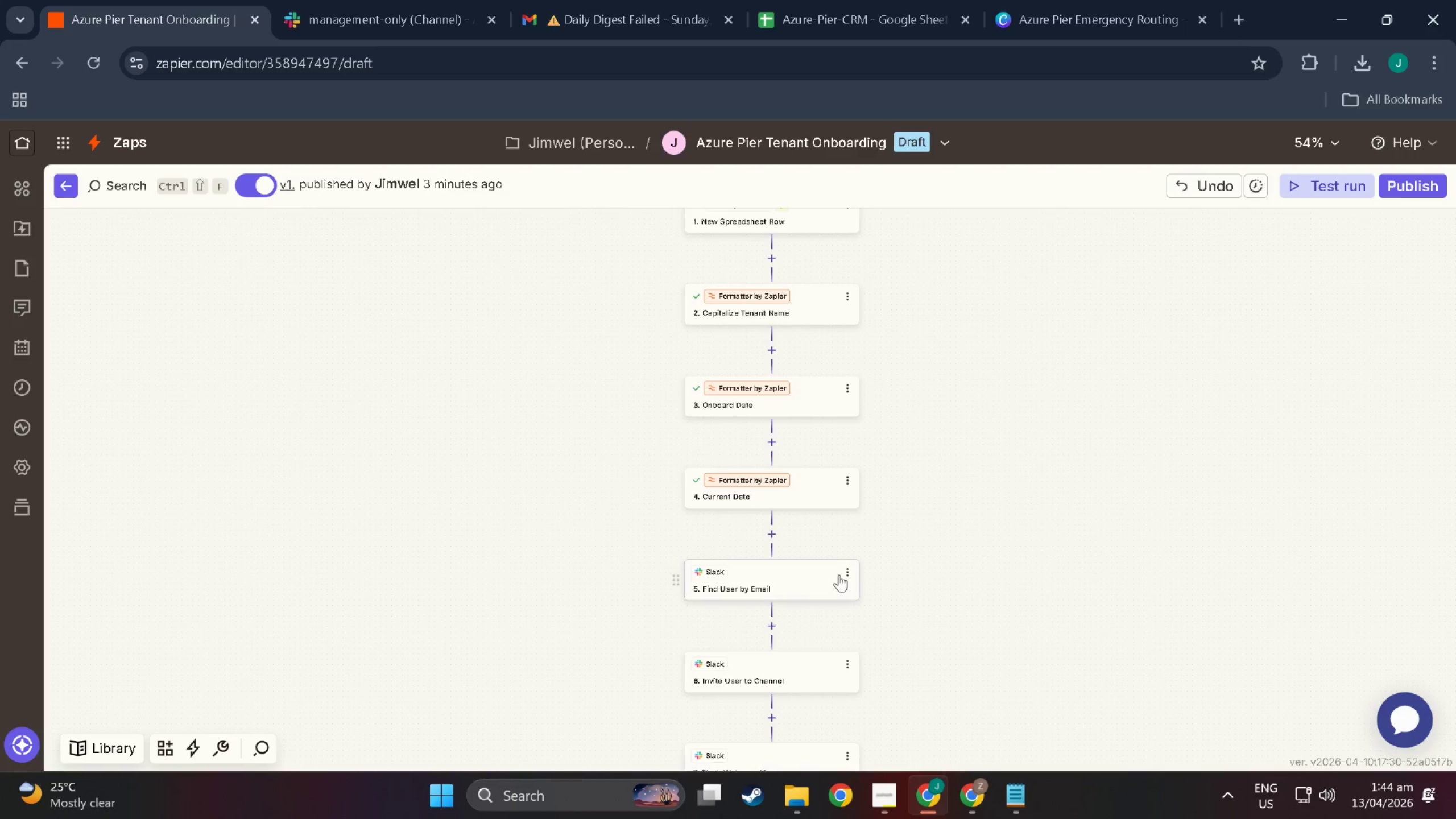 
scroll: coordinate [756, 583], scroll_direction: down, amount: 21.0
 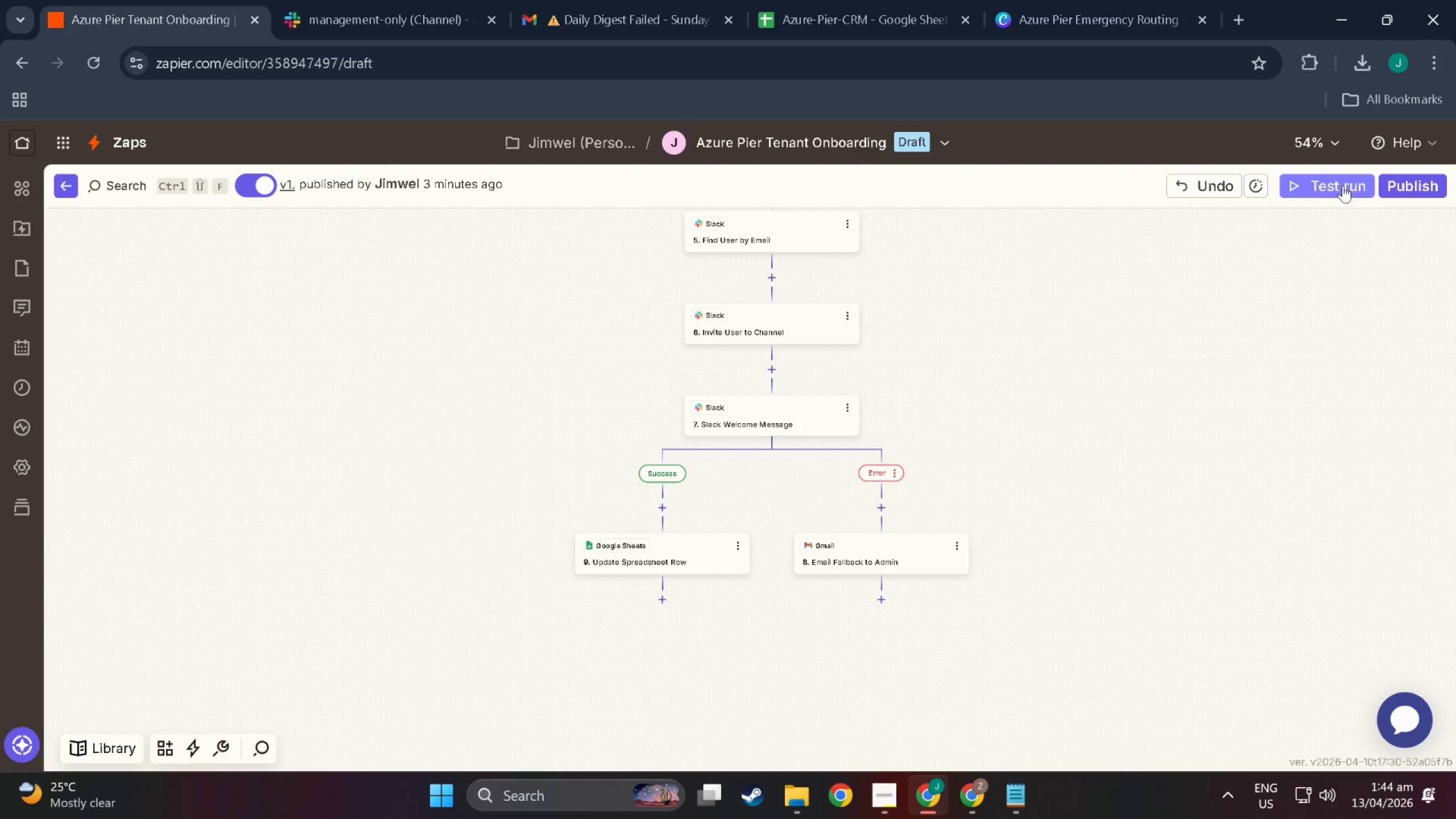 
left_click([1410, 179])
 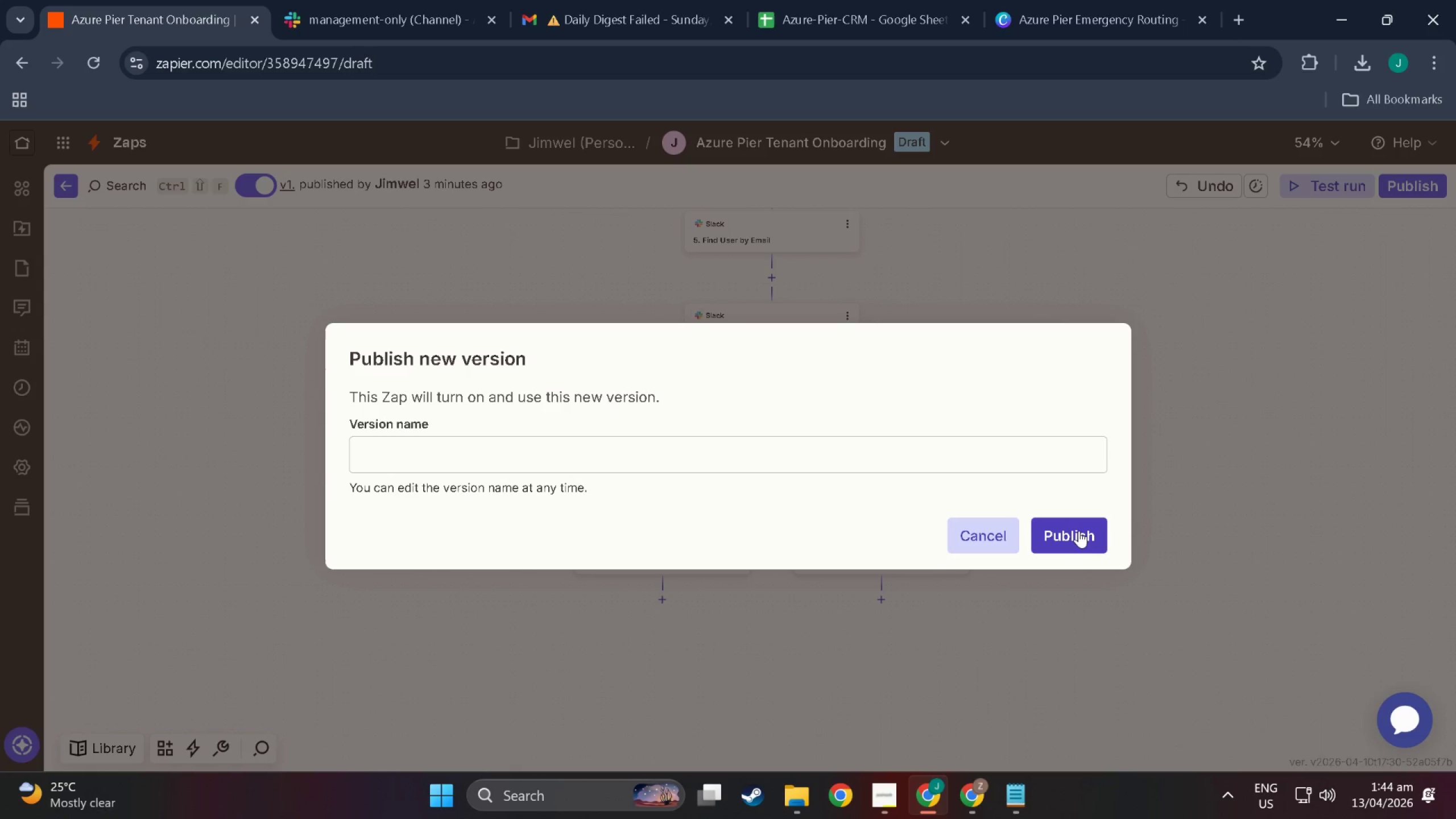 
left_click([1079, 533])
 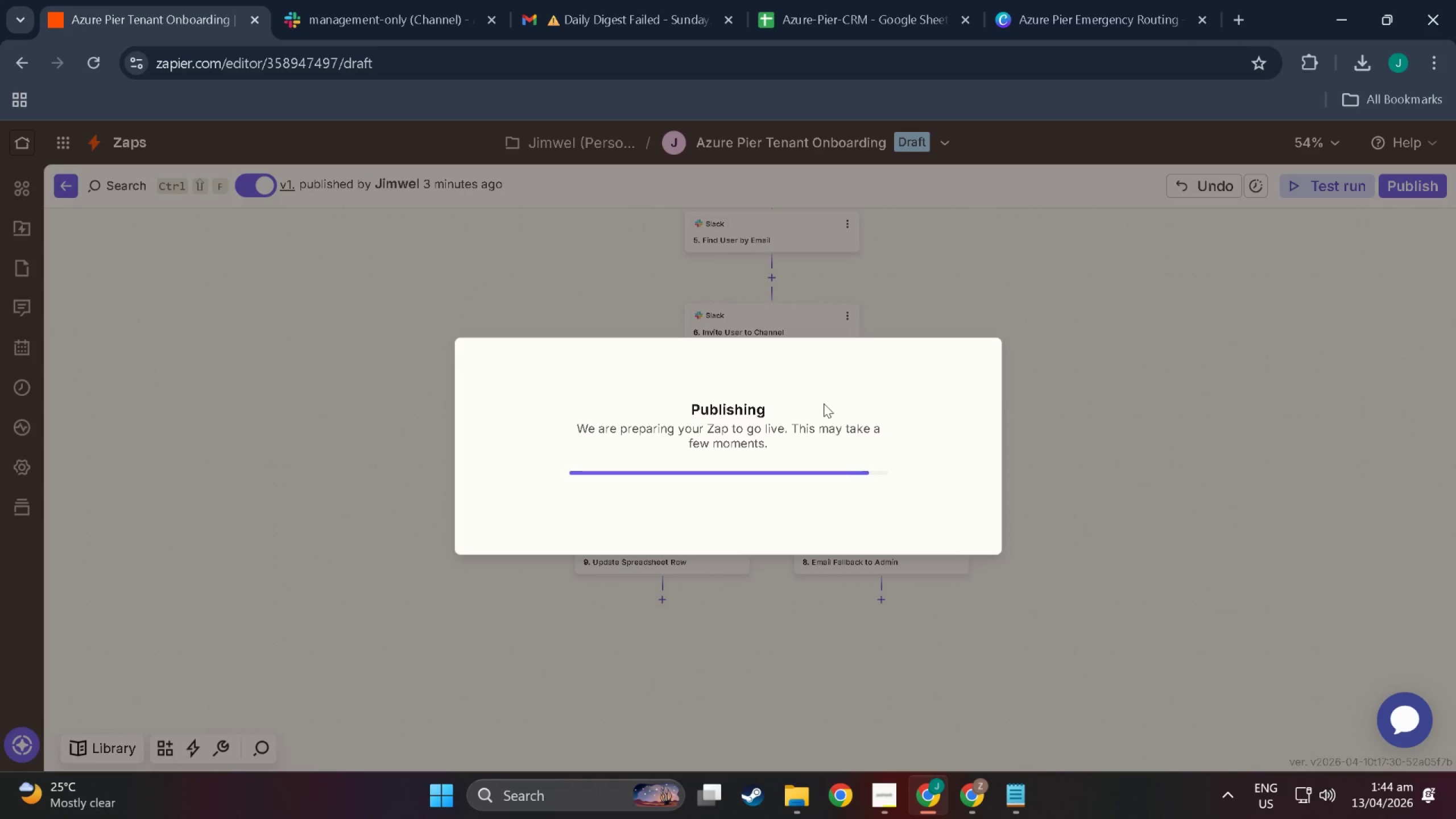 
wait(6.43)
 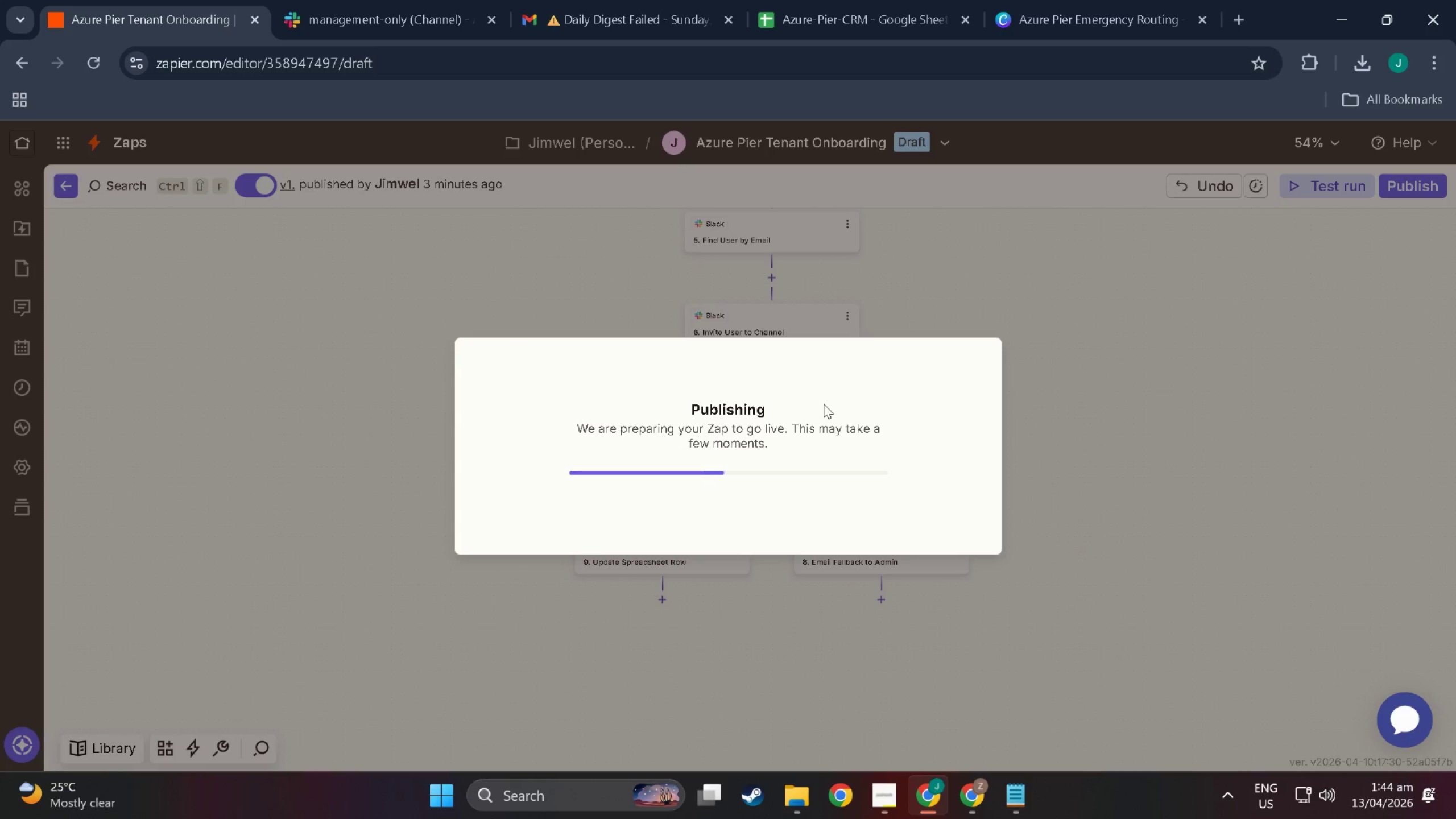 
scroll: coordinate [745, 522], scroll_direction: up, amount: 2.0
 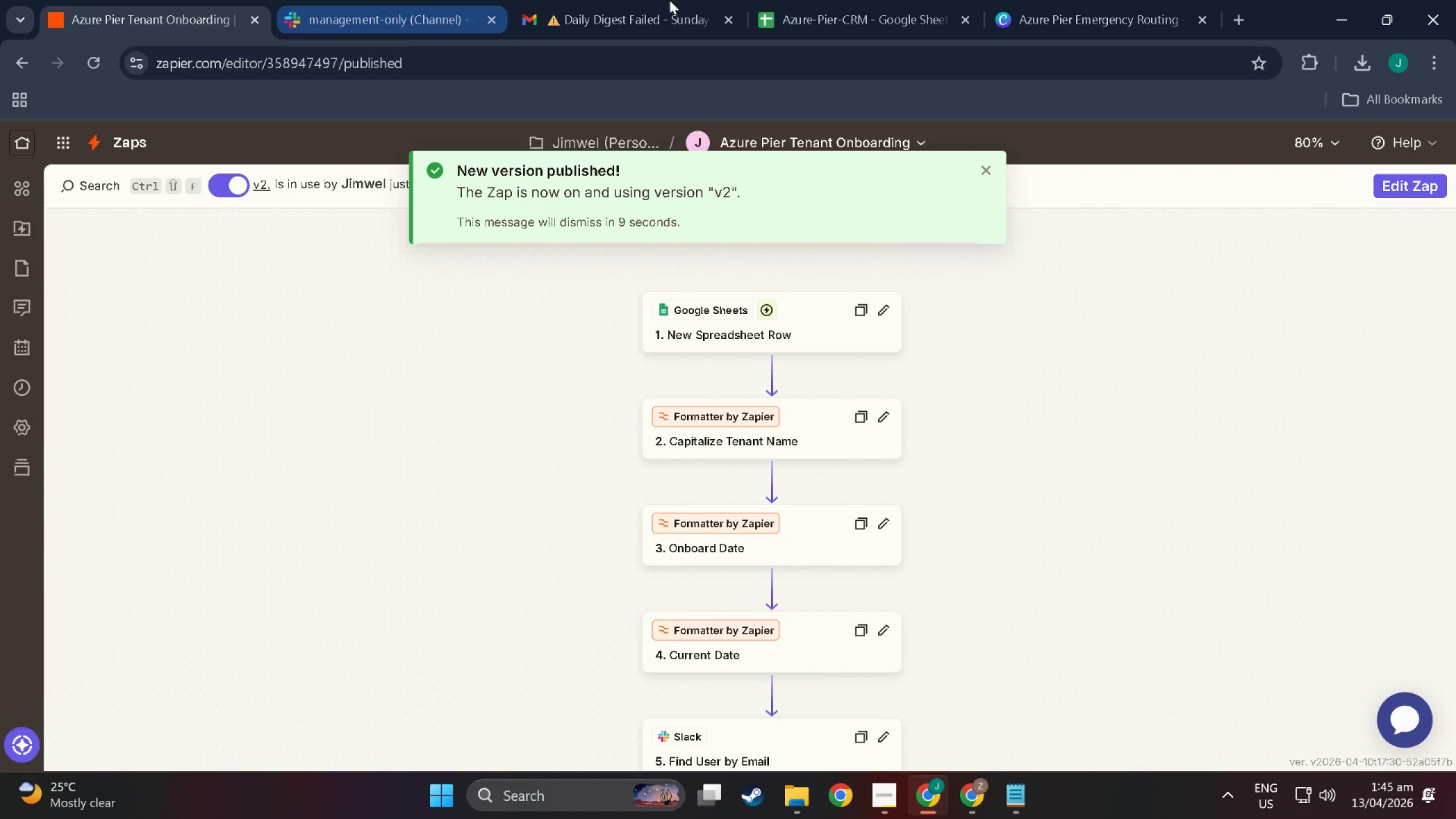 
left_click([1147, 0])
 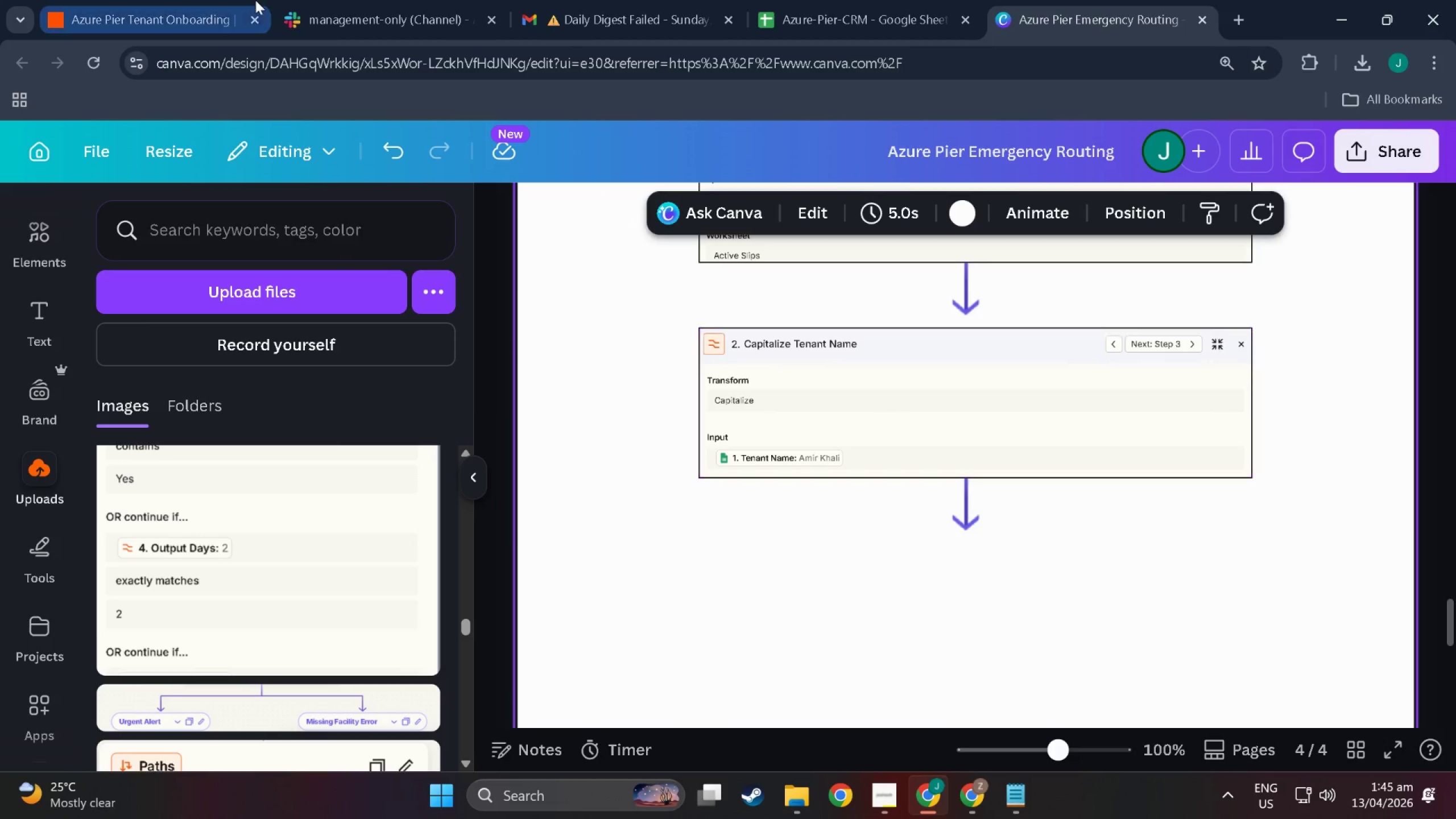 
left_click([102, 0])
 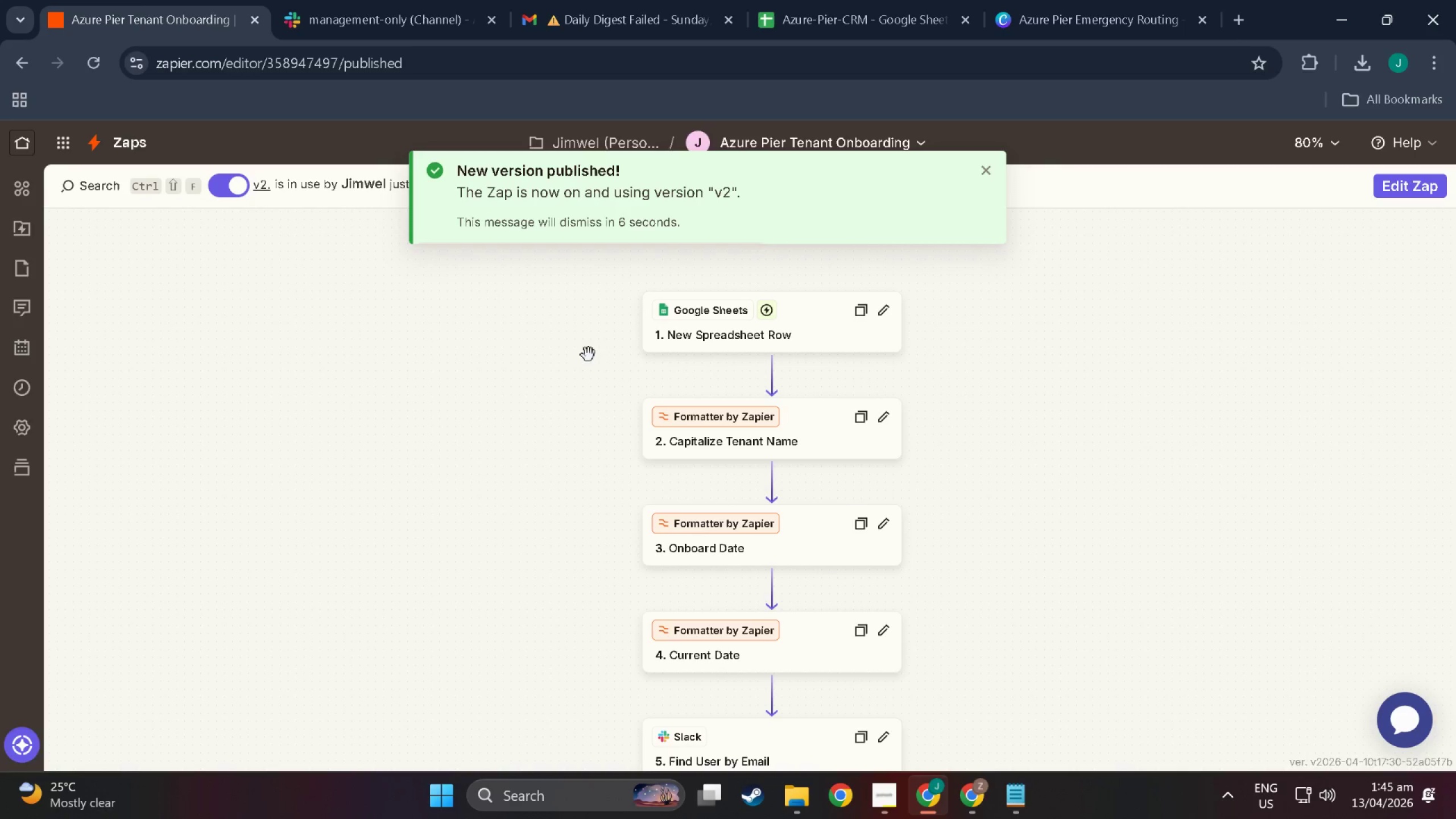 
scroll: coordinate [675, 574], scroll_direction: down, amount: 2.0
 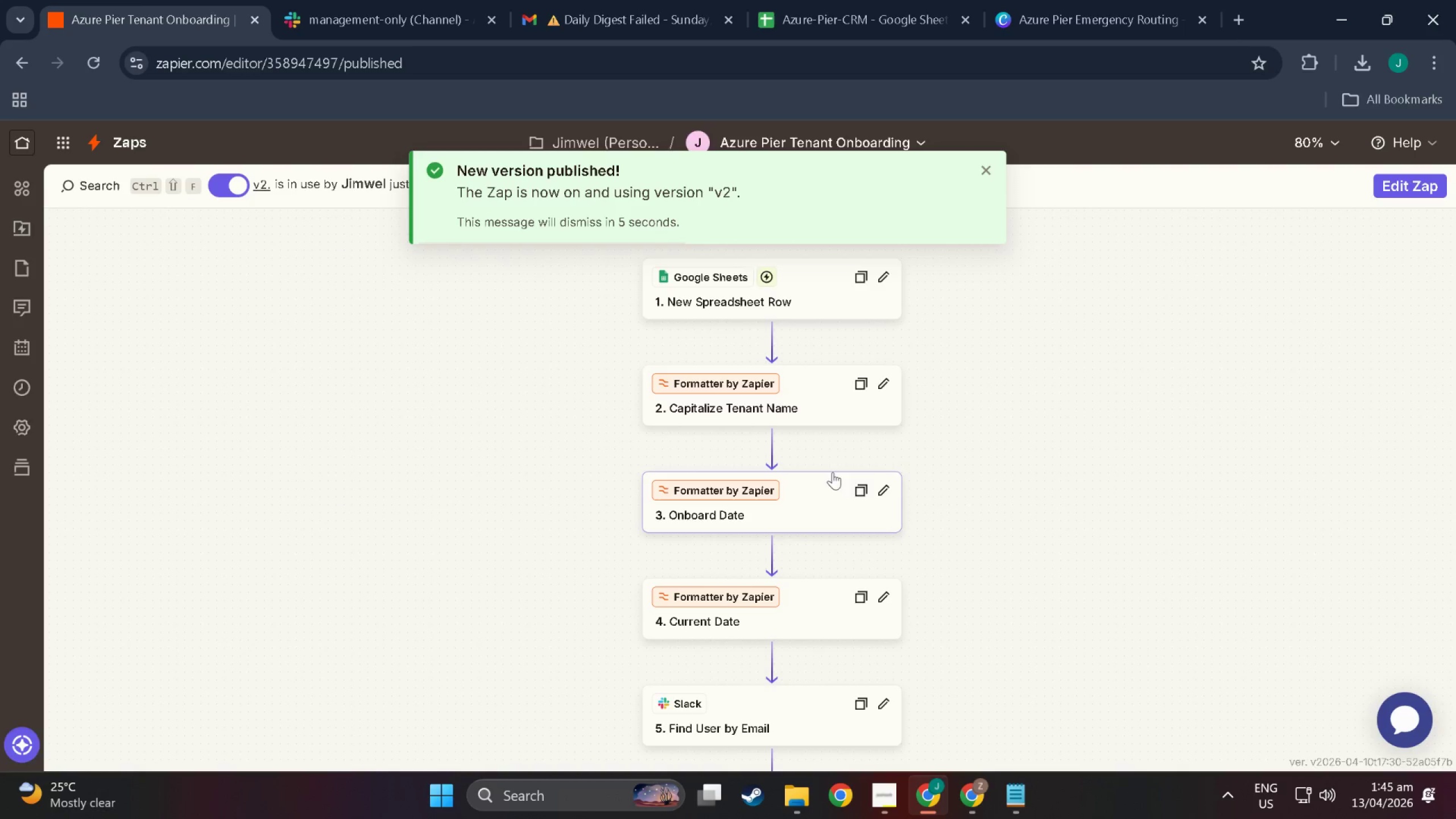 
left_click([818, 503])
 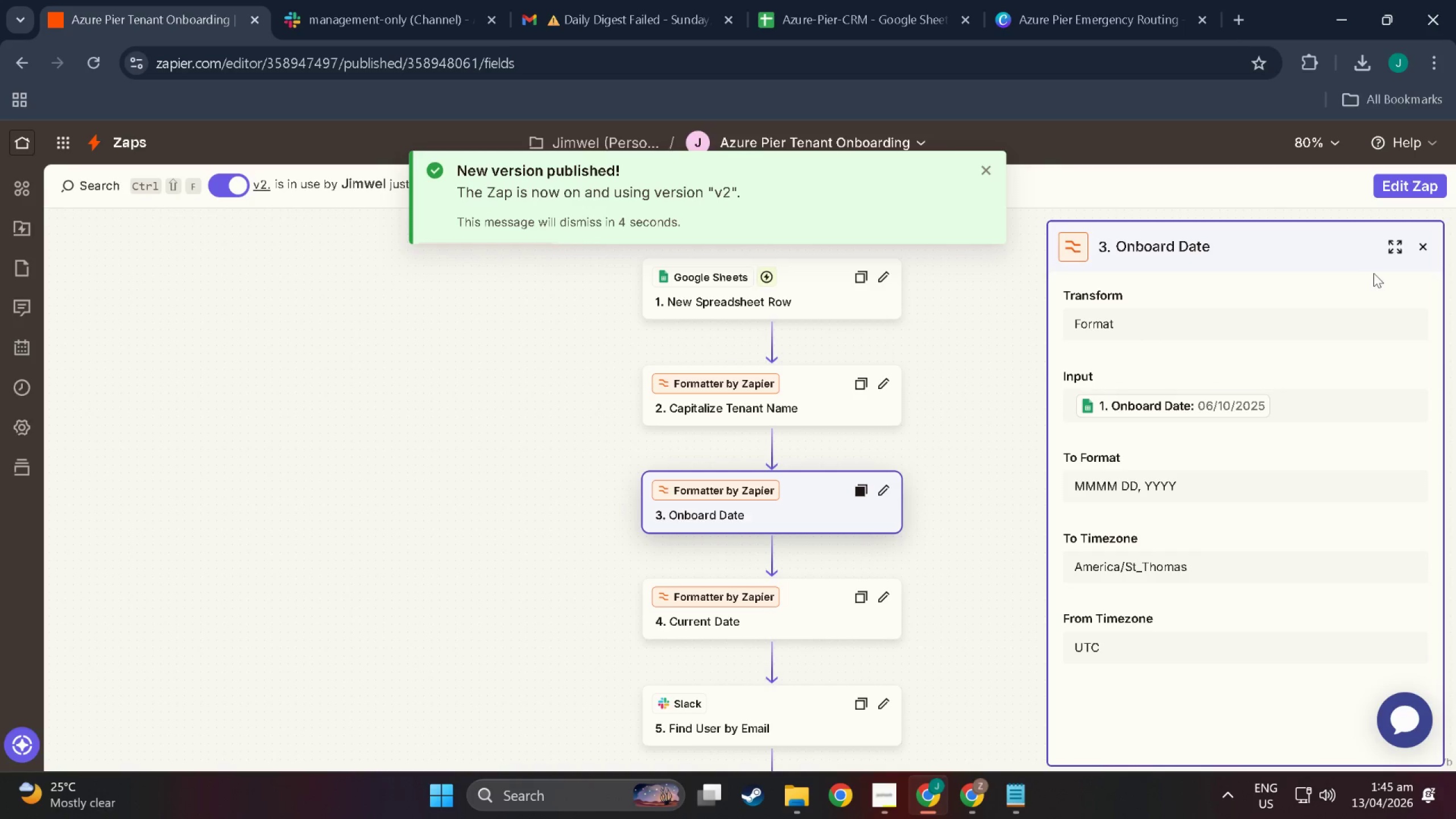 
left_click([1393, 250])
 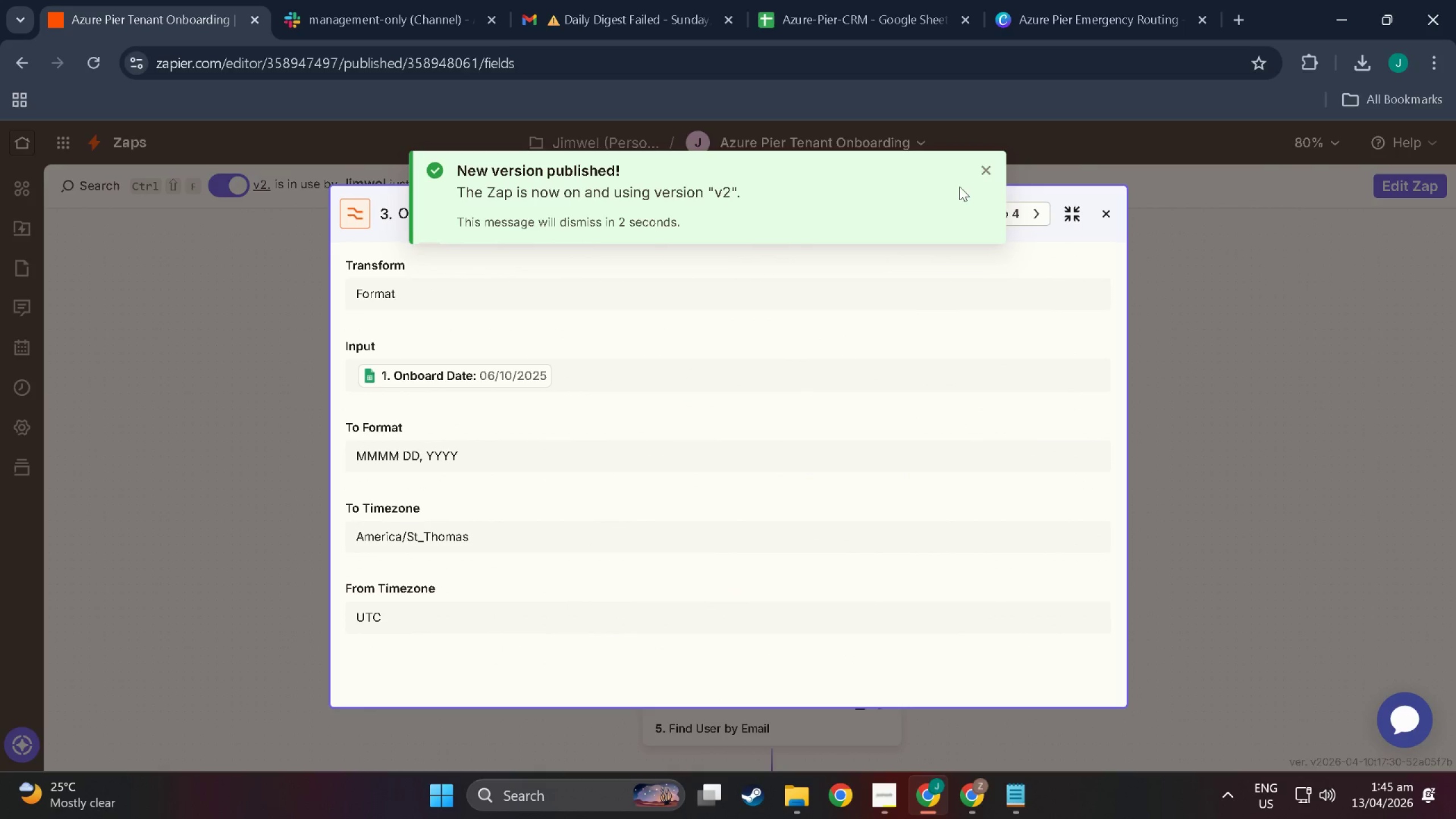 
left_click([986, 165])
 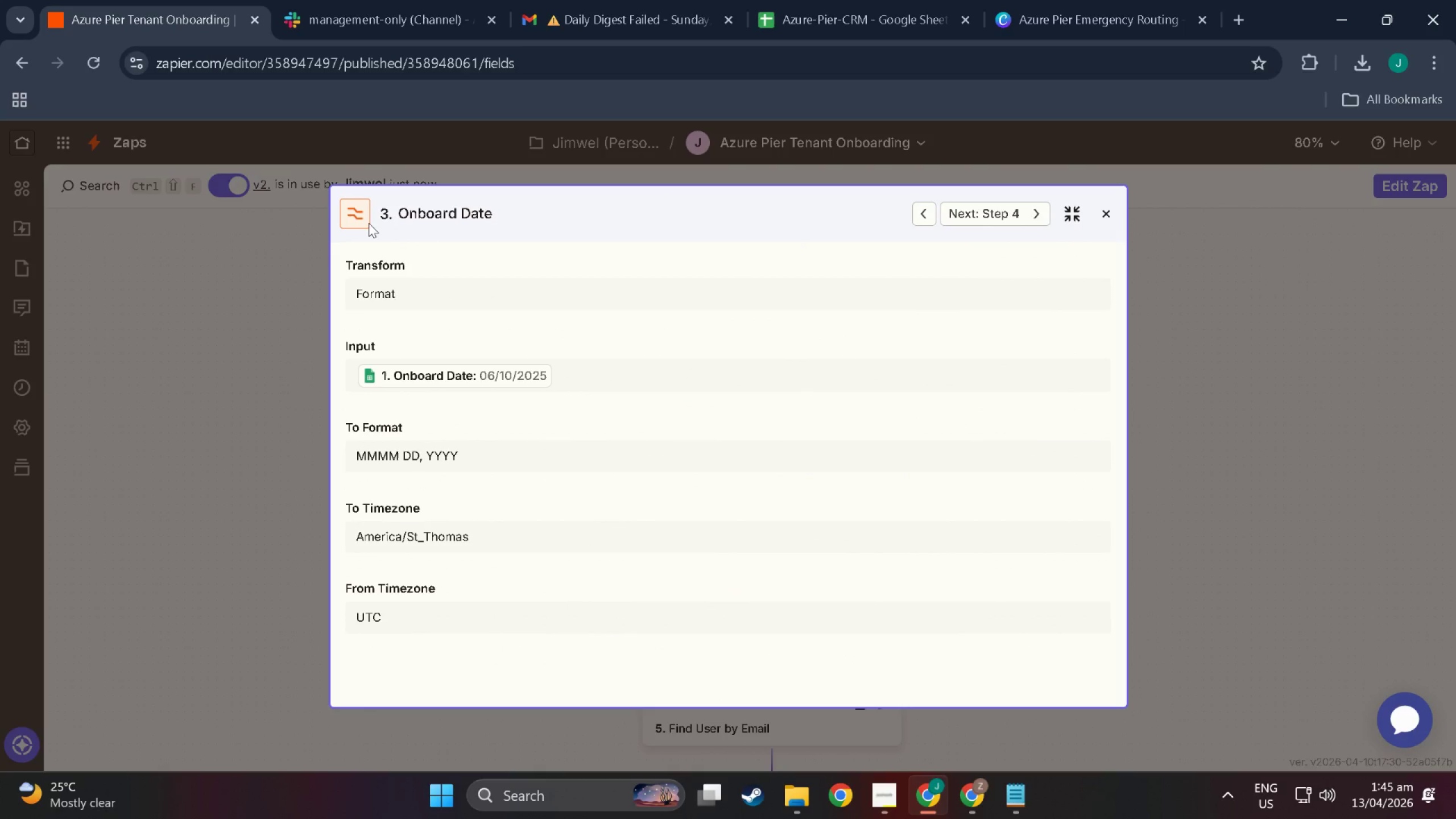 
key(Meta+MetaLeft)
 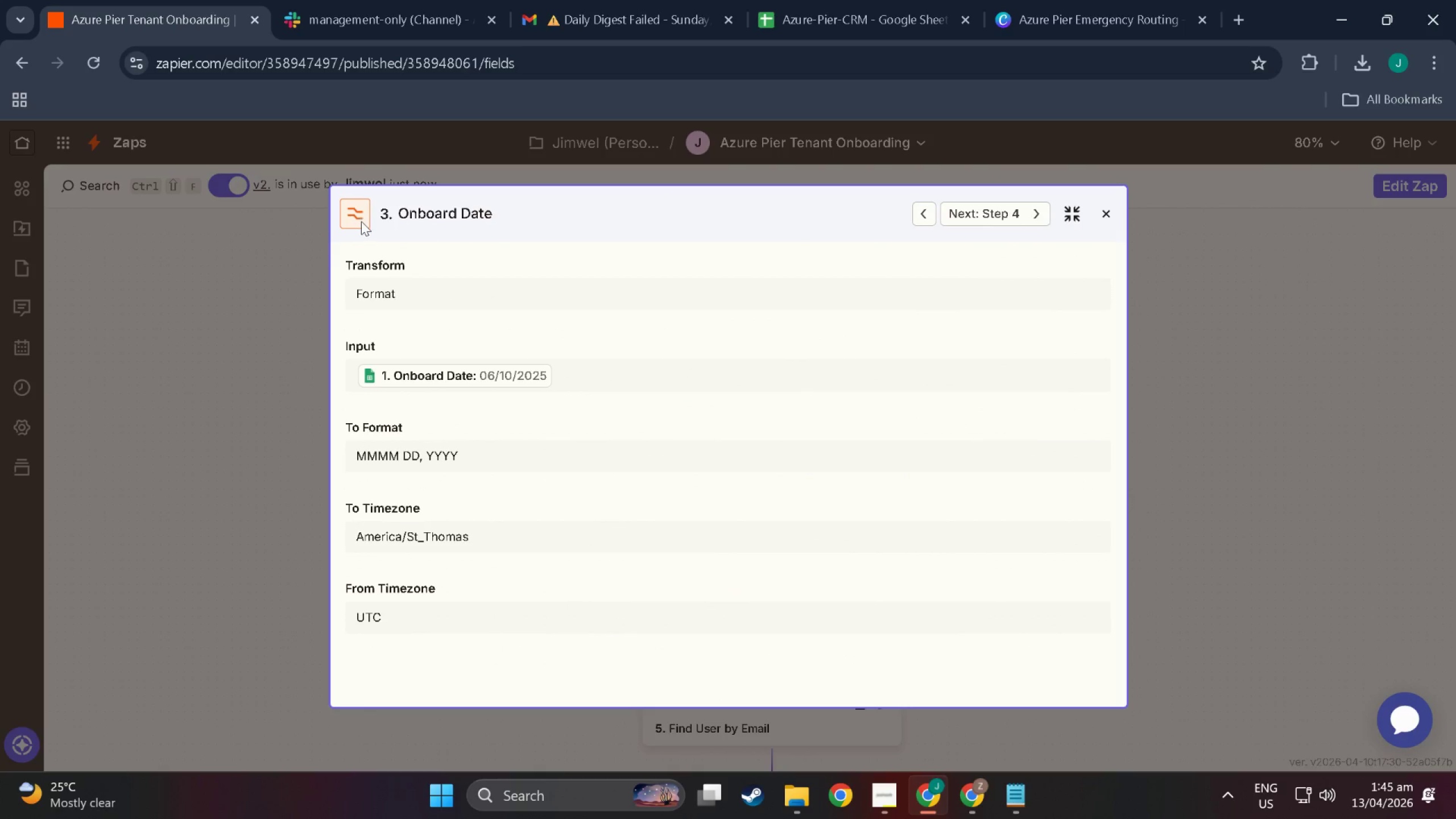 
key(Meta+Shift+ShiftLeft)
 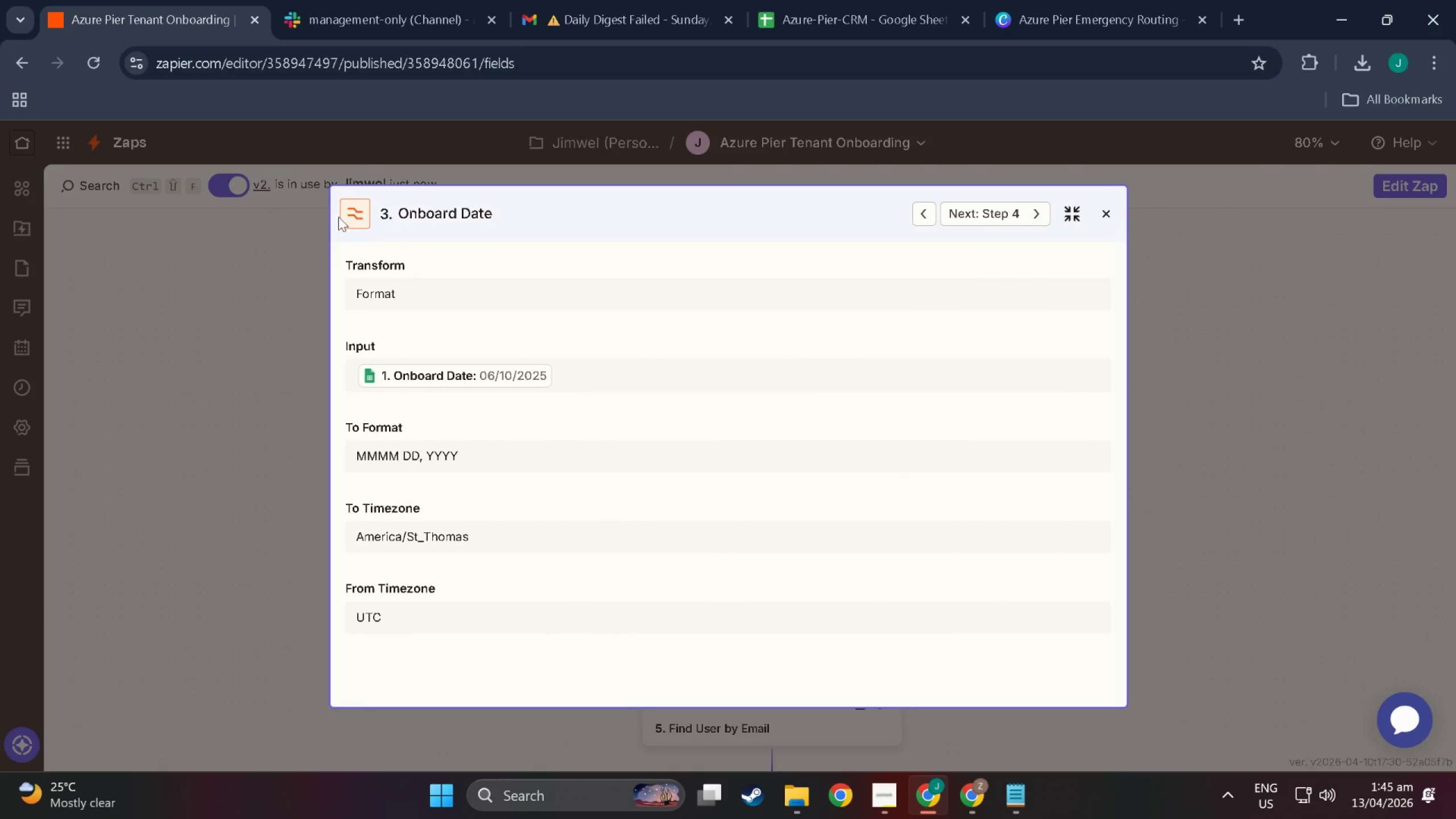 
key(Meta+Shift+S)
 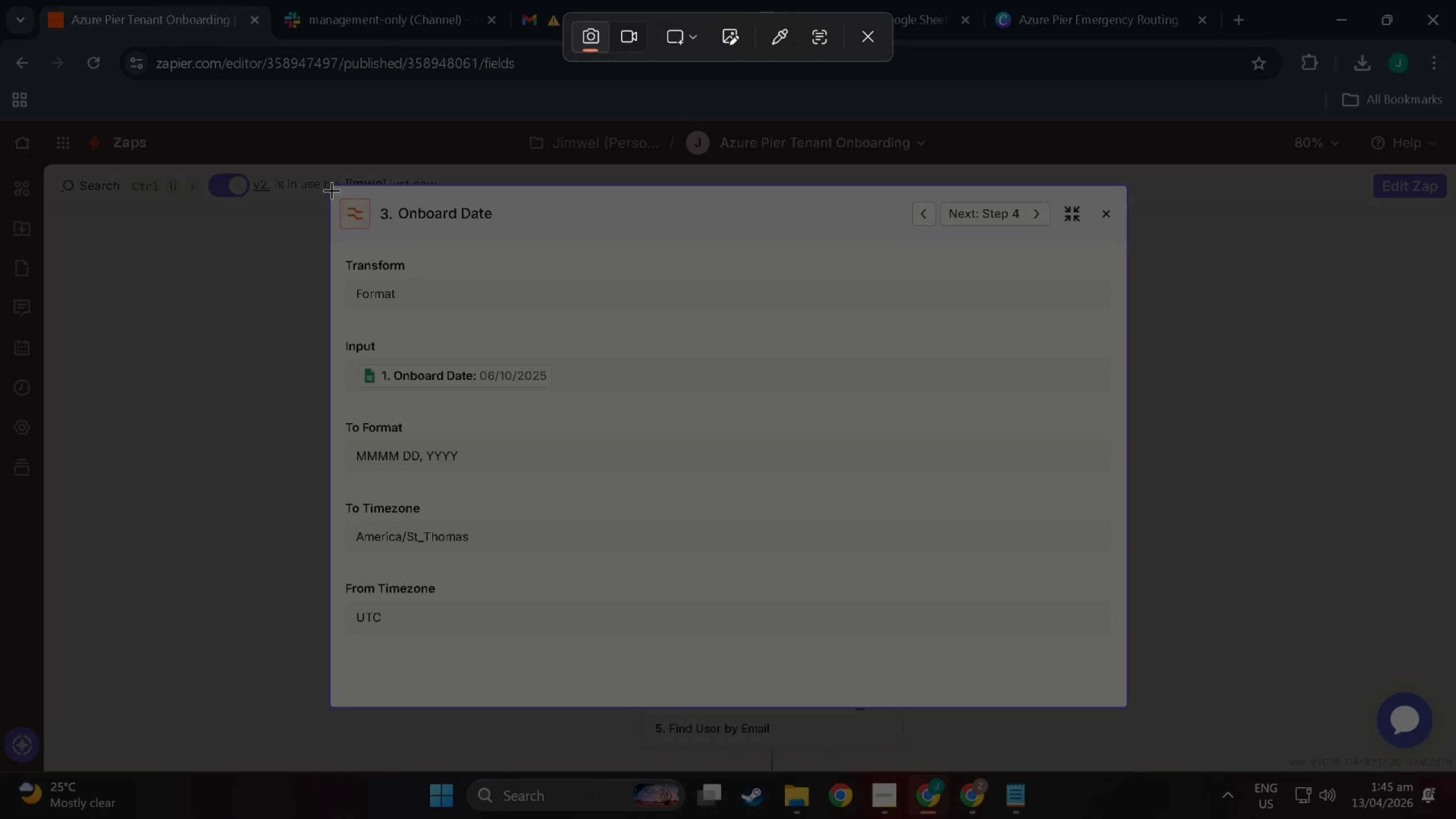 
left_click_drag(start_coordinate=[334, 187], to_coordinate=[1122, 640])
 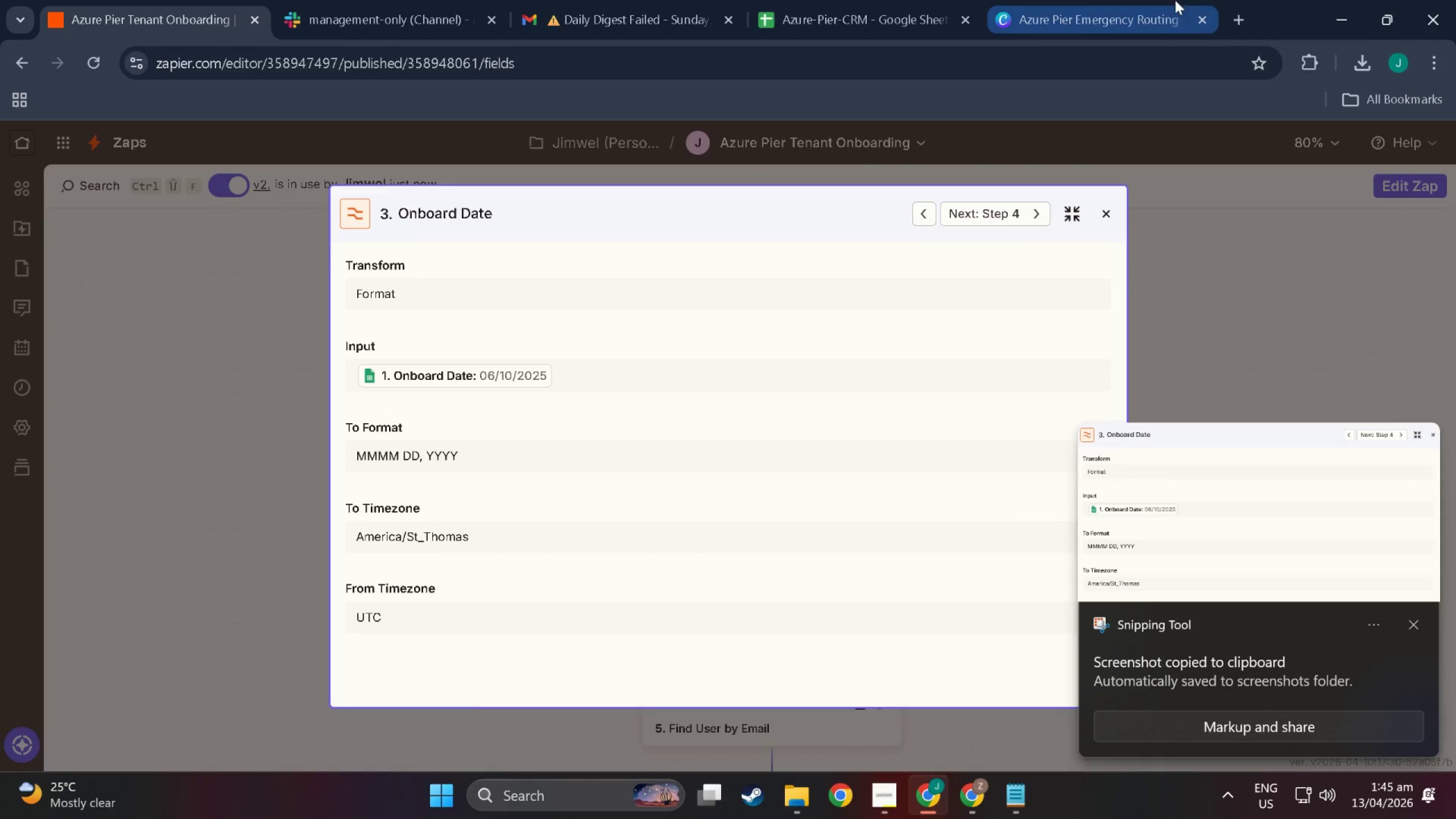 
left_click([1102, 0])
 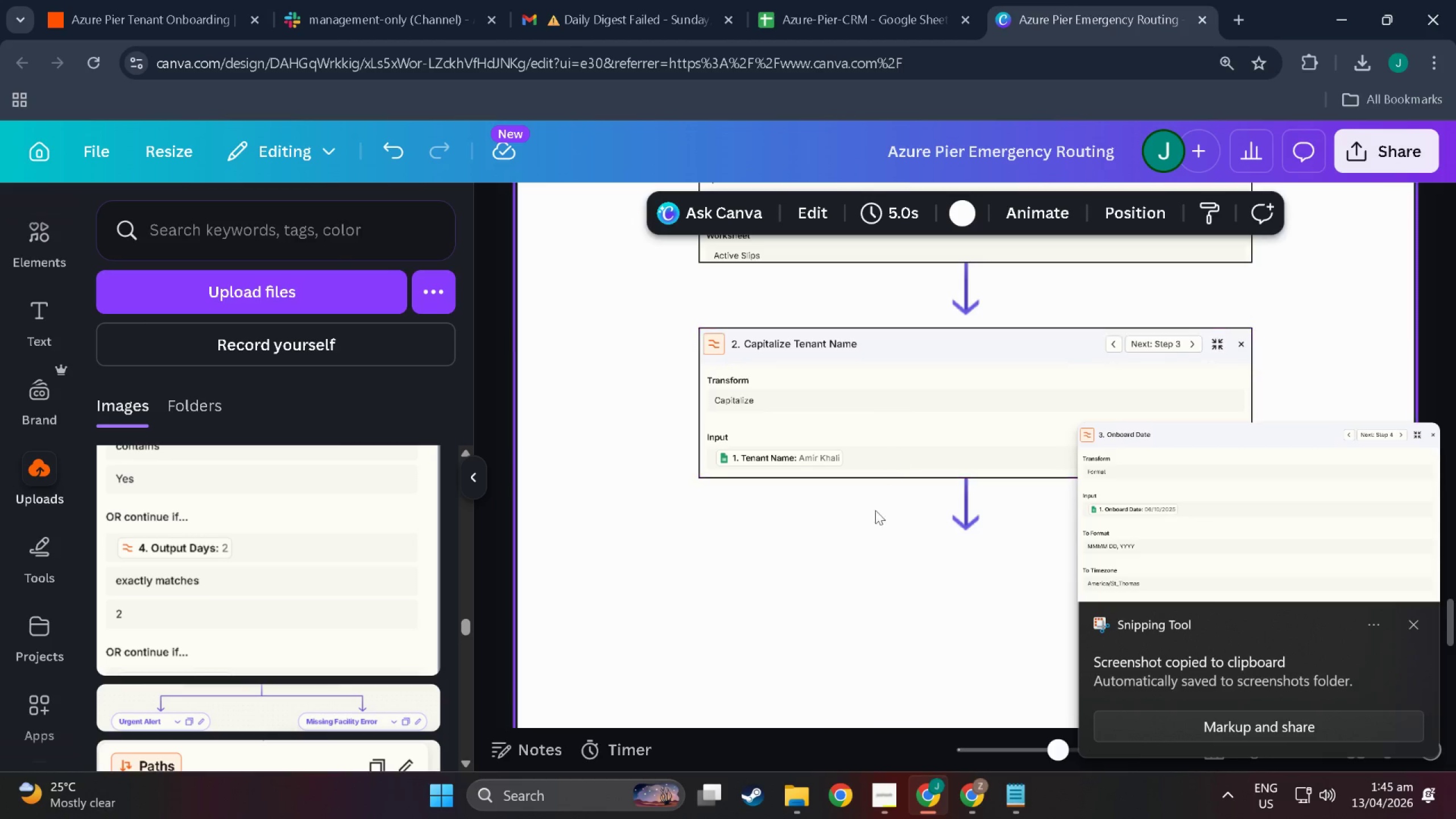 
left_click([868, 558])
 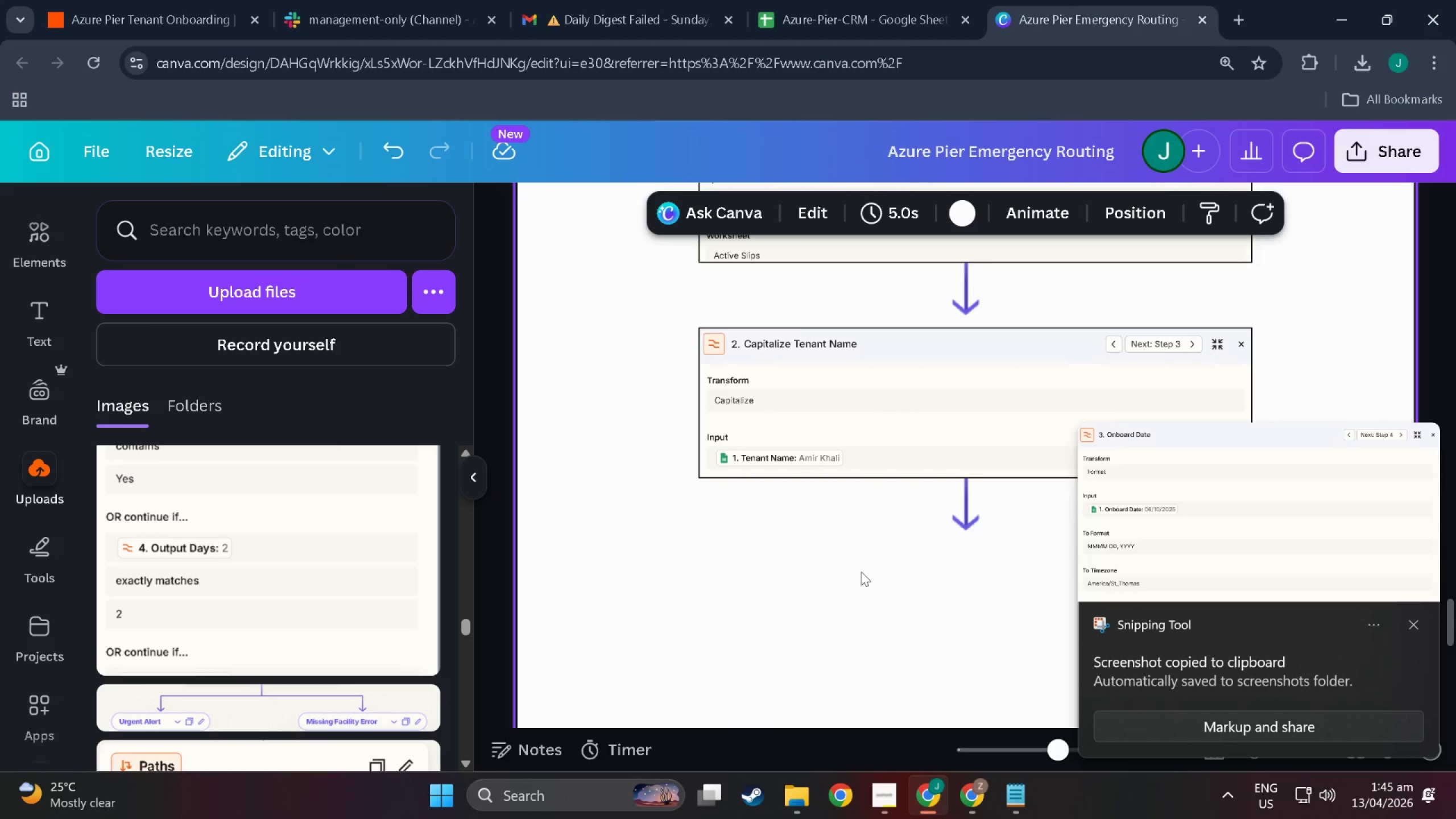 
key(Control+V)
 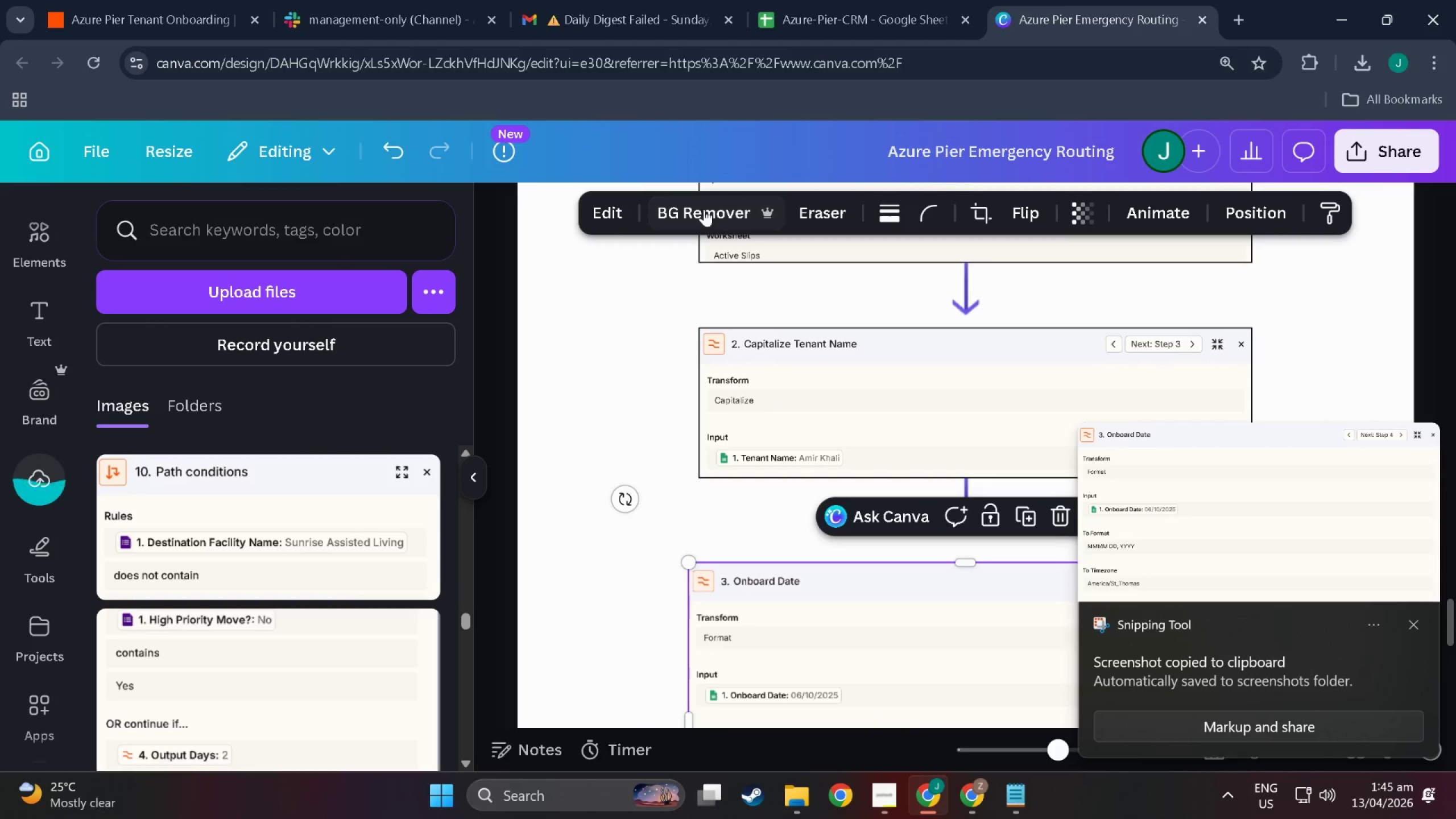 
left_click([887, 218])
 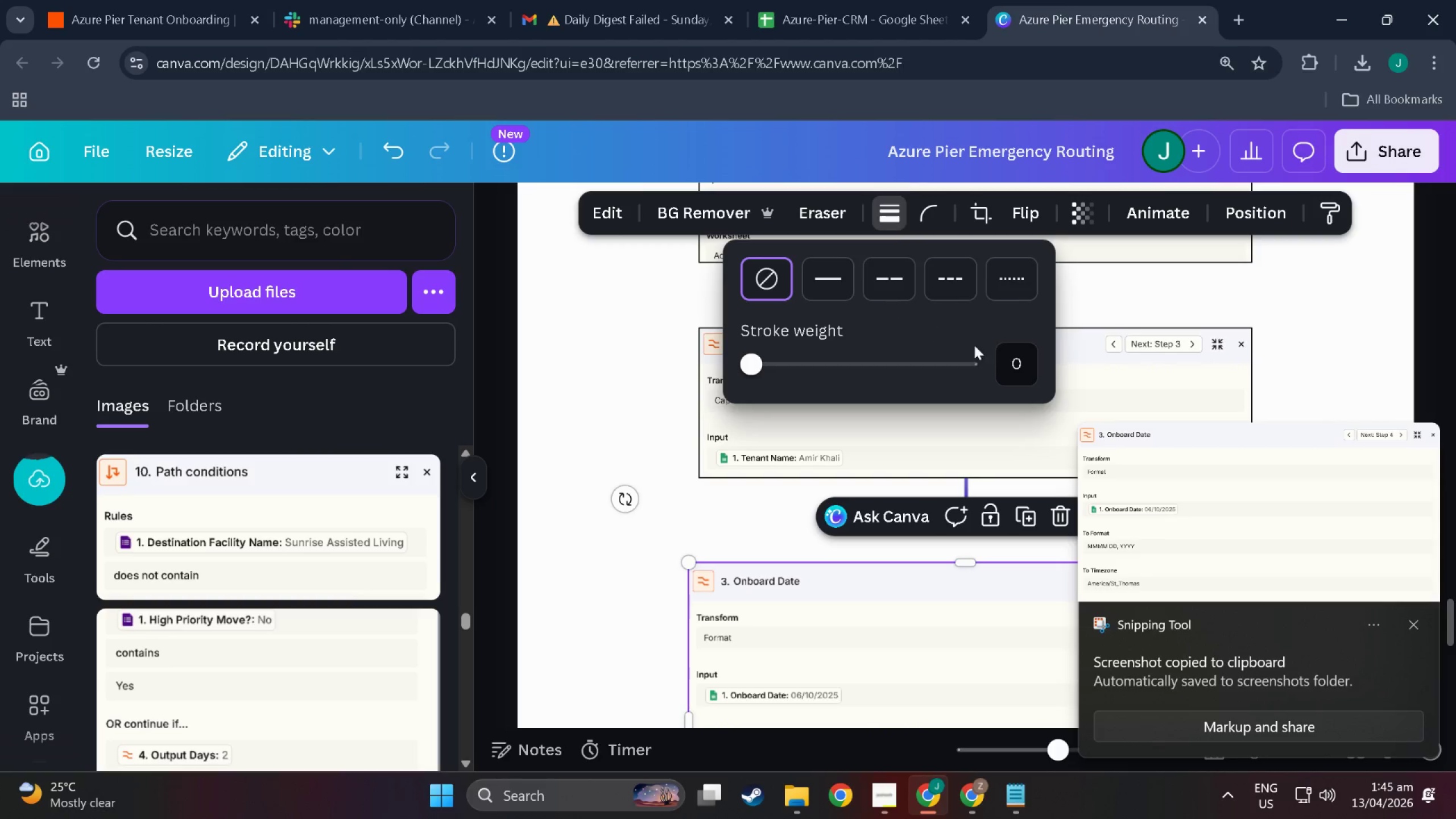 
left_click([1031, 365])
 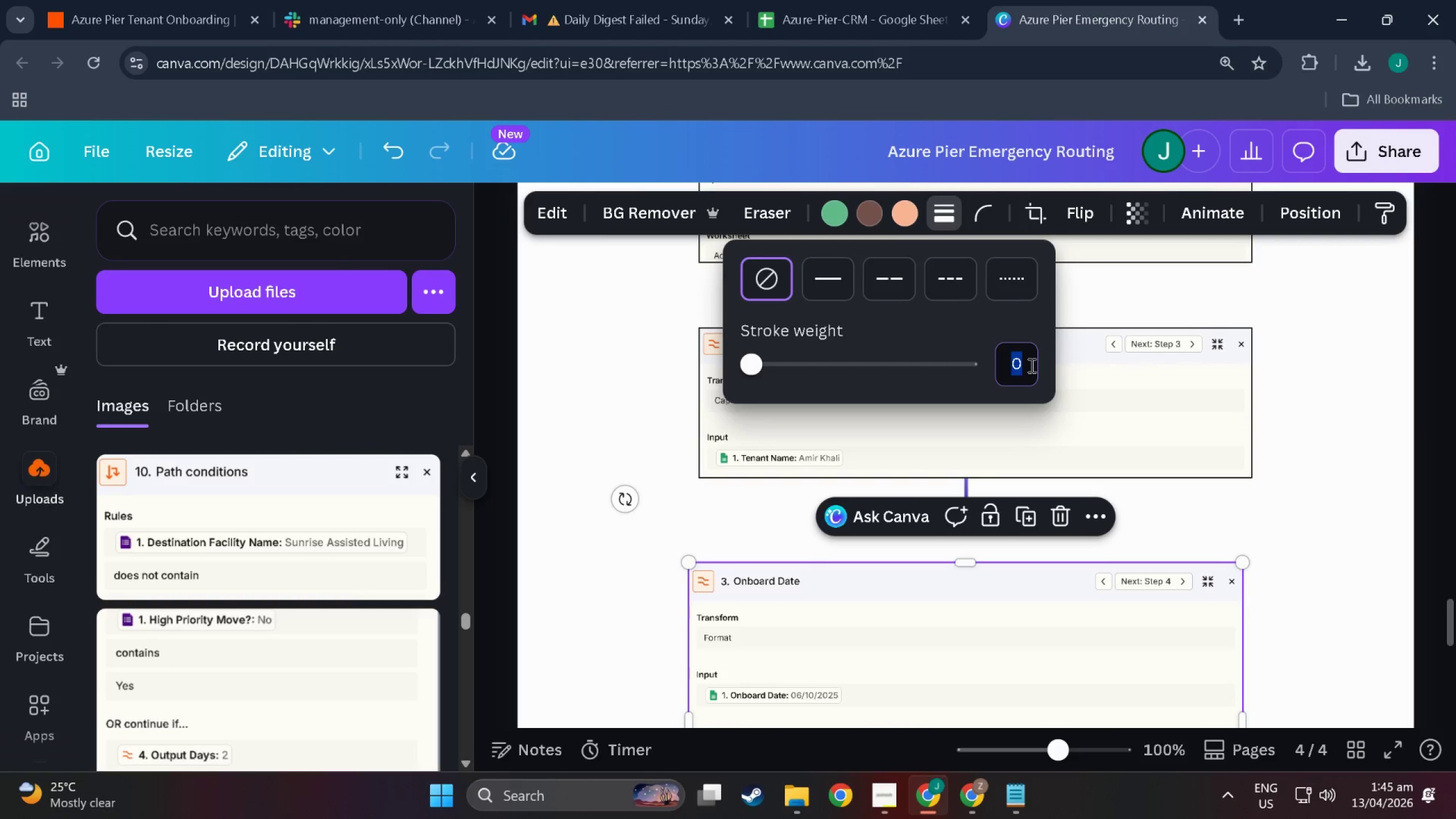 
key(Numpad1)
 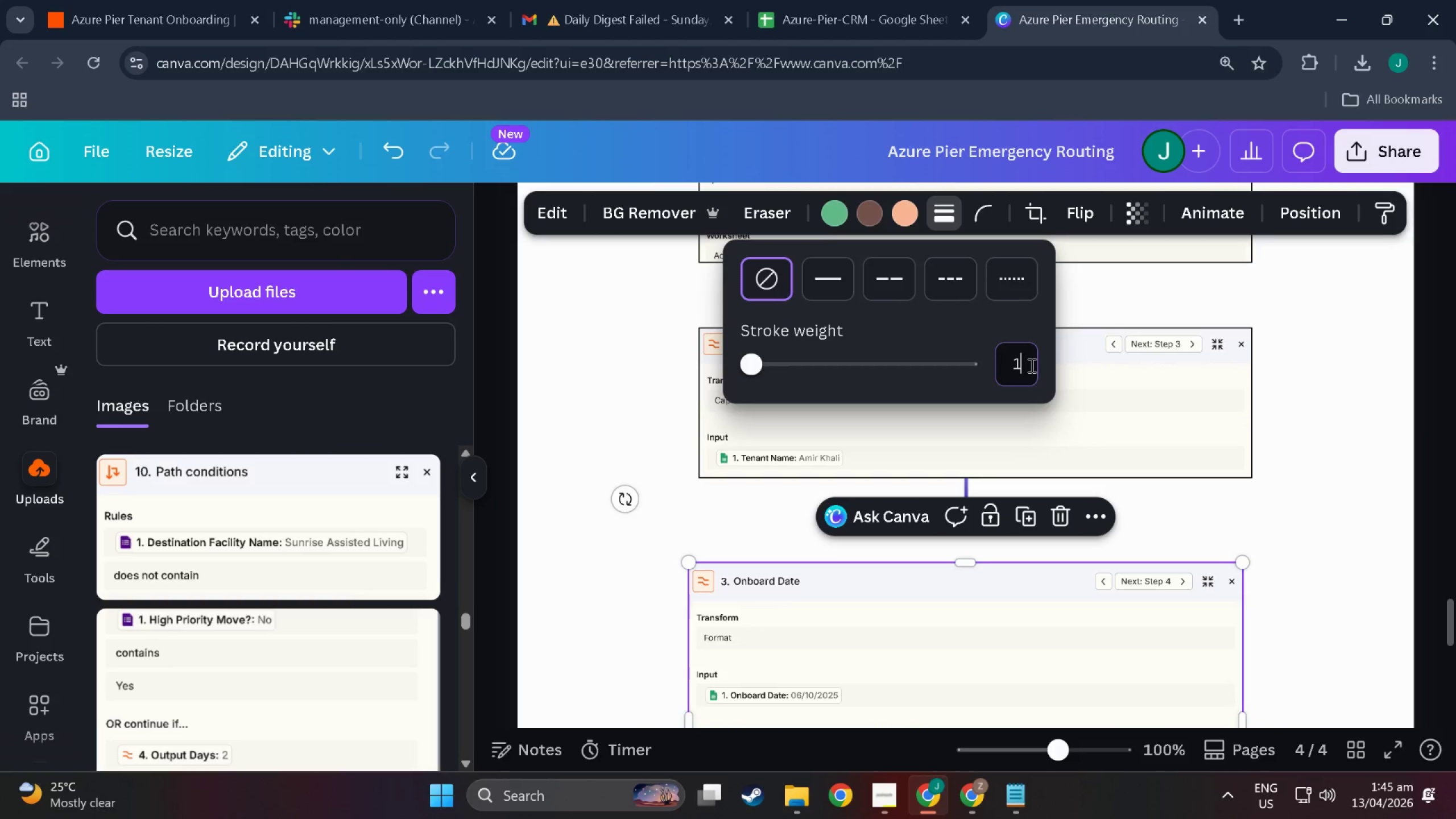 
key(NumpadEnter)
 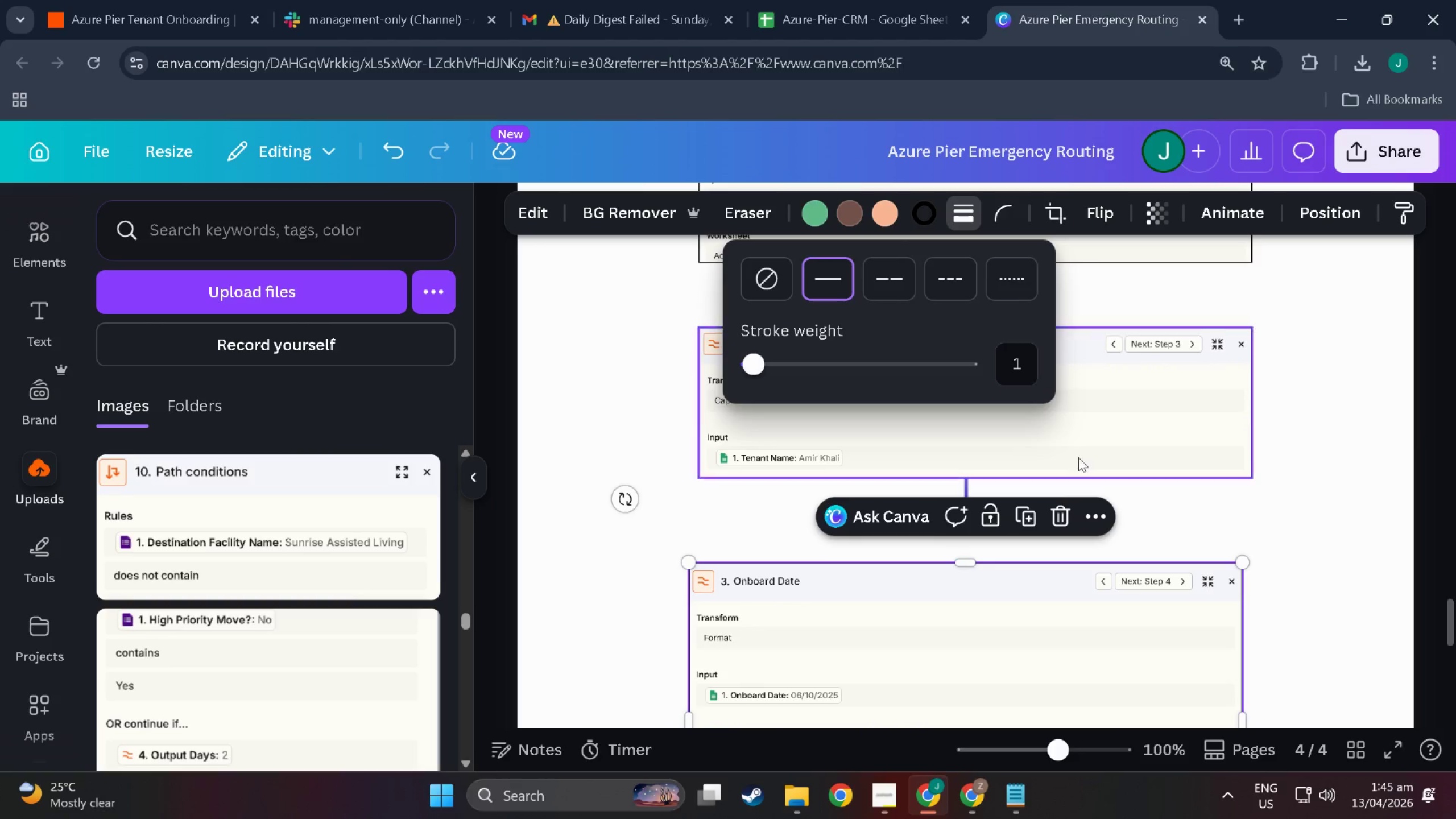 
scroll: coordinate [1055, 584], scroll_direction: down, amount: 2.0
 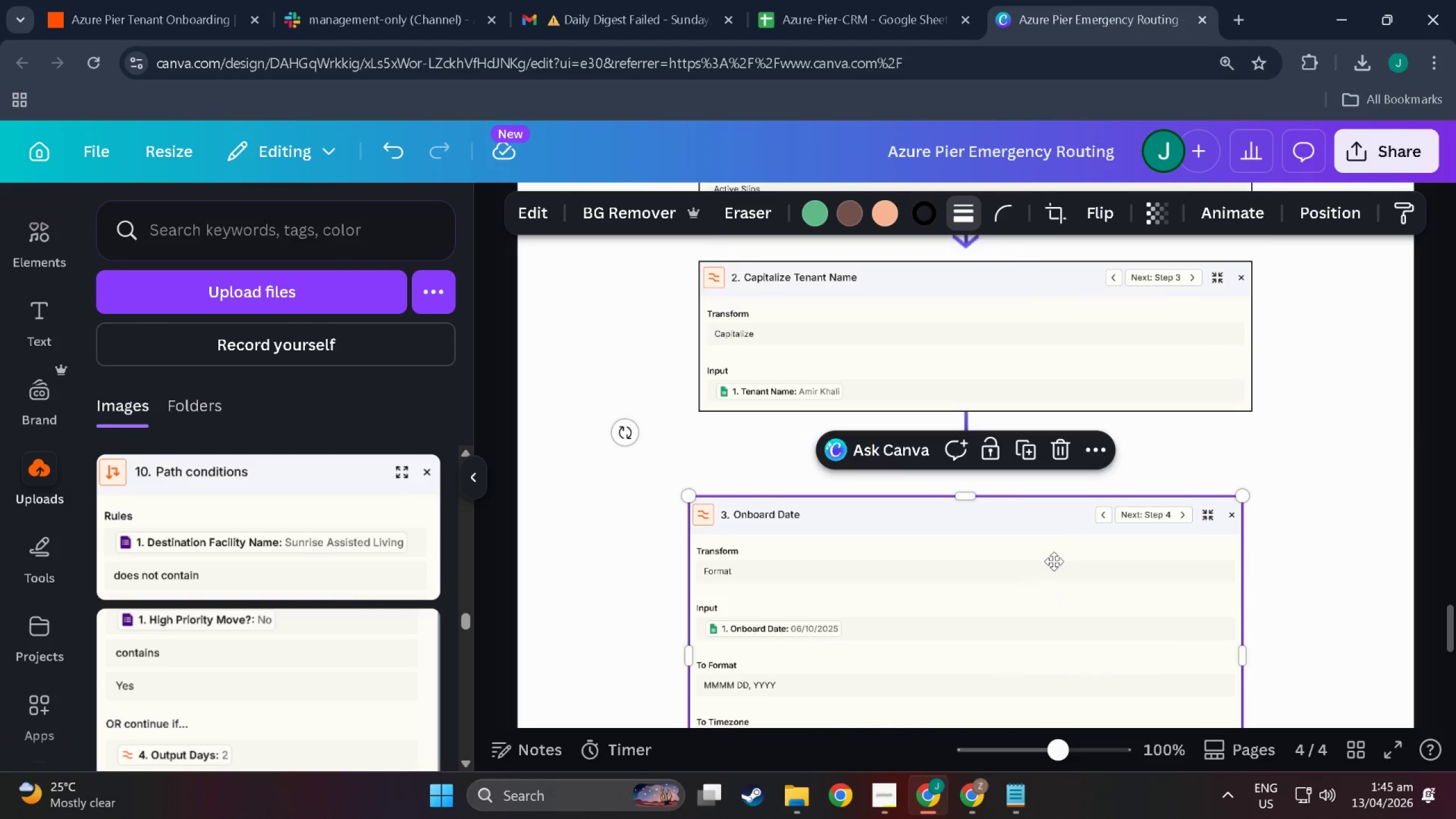 
left_click_drag(start_coordinate=[1052, 571], to_coordinate=[1053, 550])
 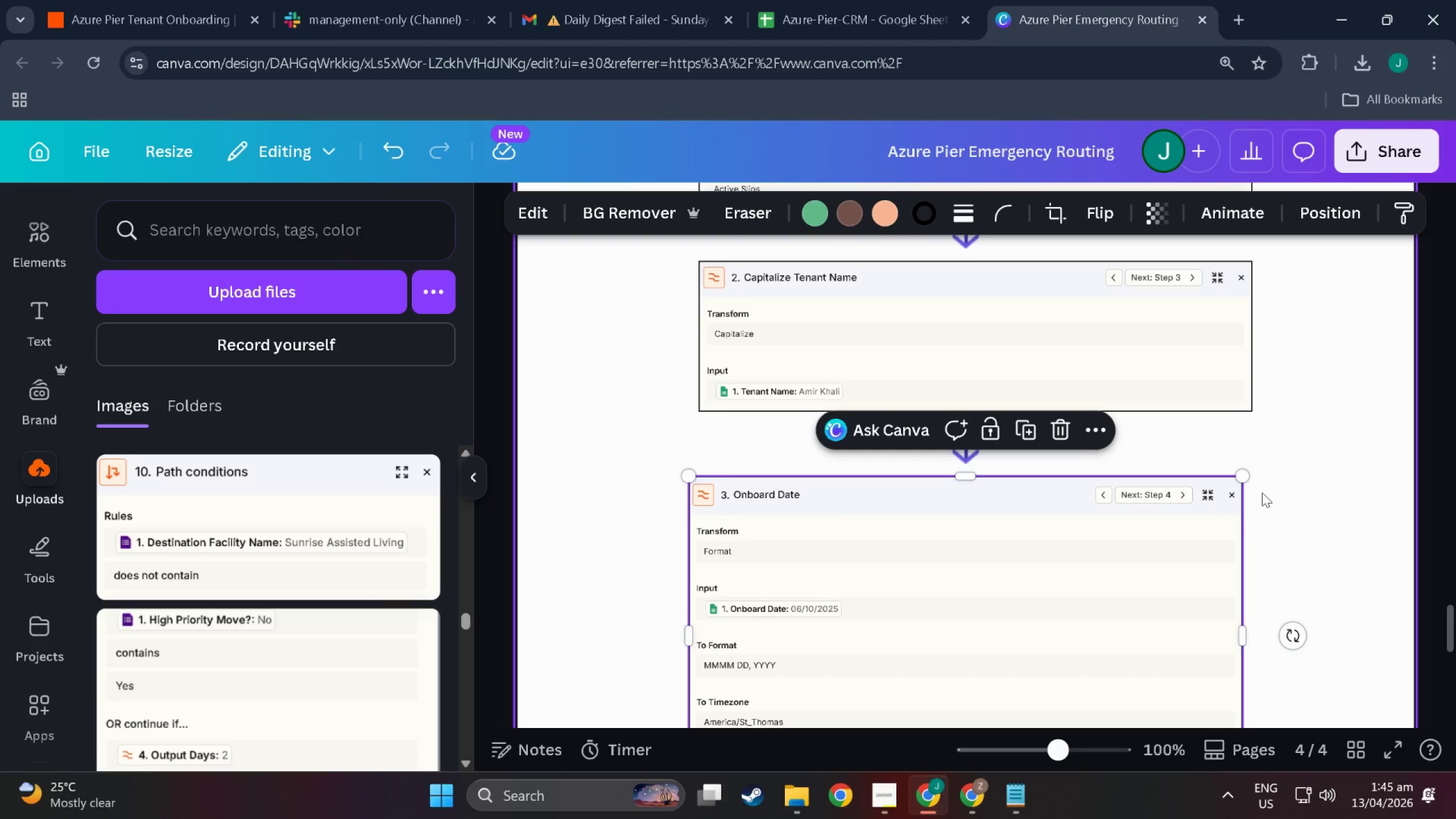 
left_click([1190, 536])
 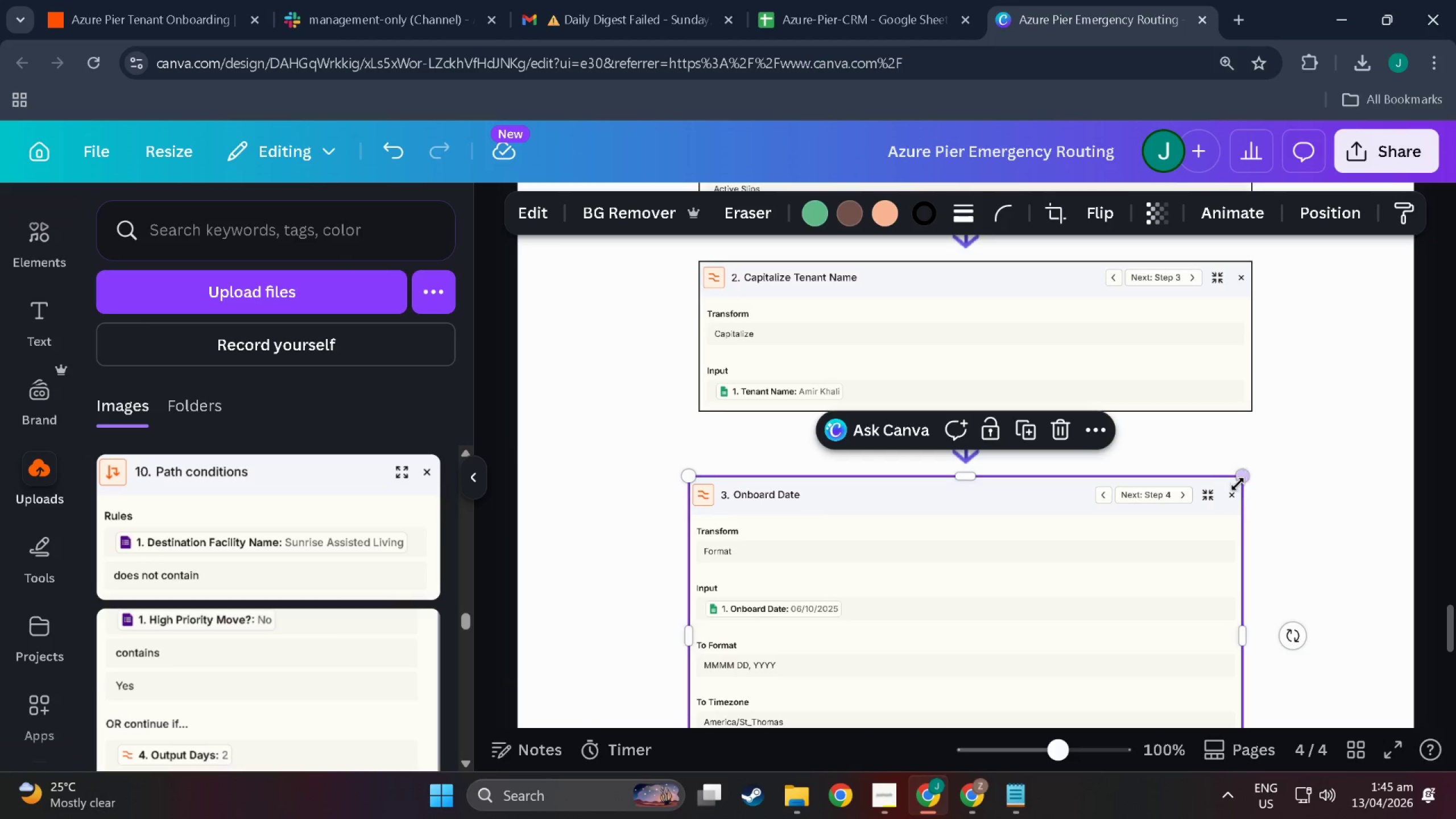 
left_click_drag(start_coordinate=[1241, 476], to_coordinate=[1249, 469])
 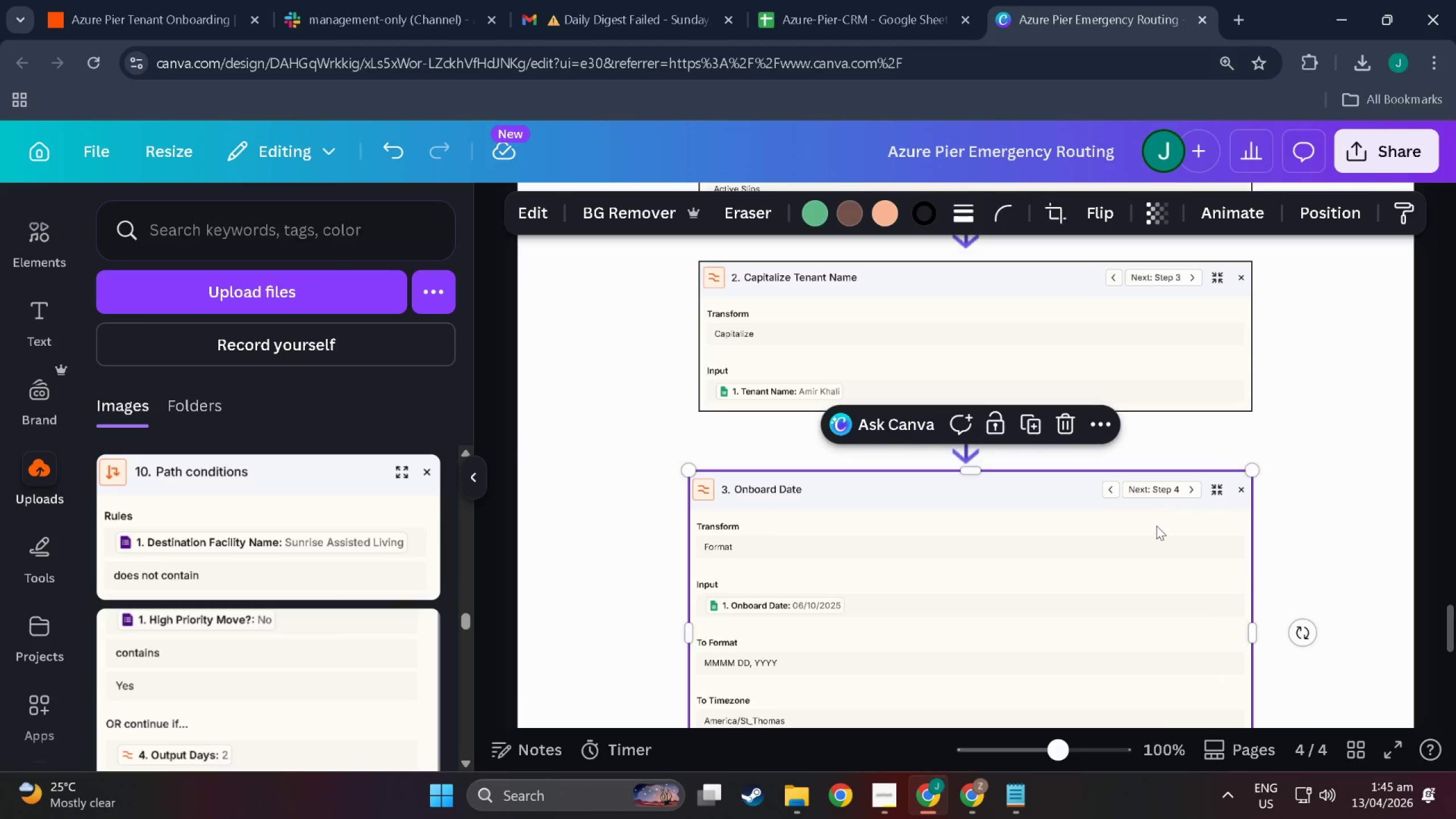 
left_click_drag(start_coordinate=[1156, 526], to_coordinate=[1156, 536])
 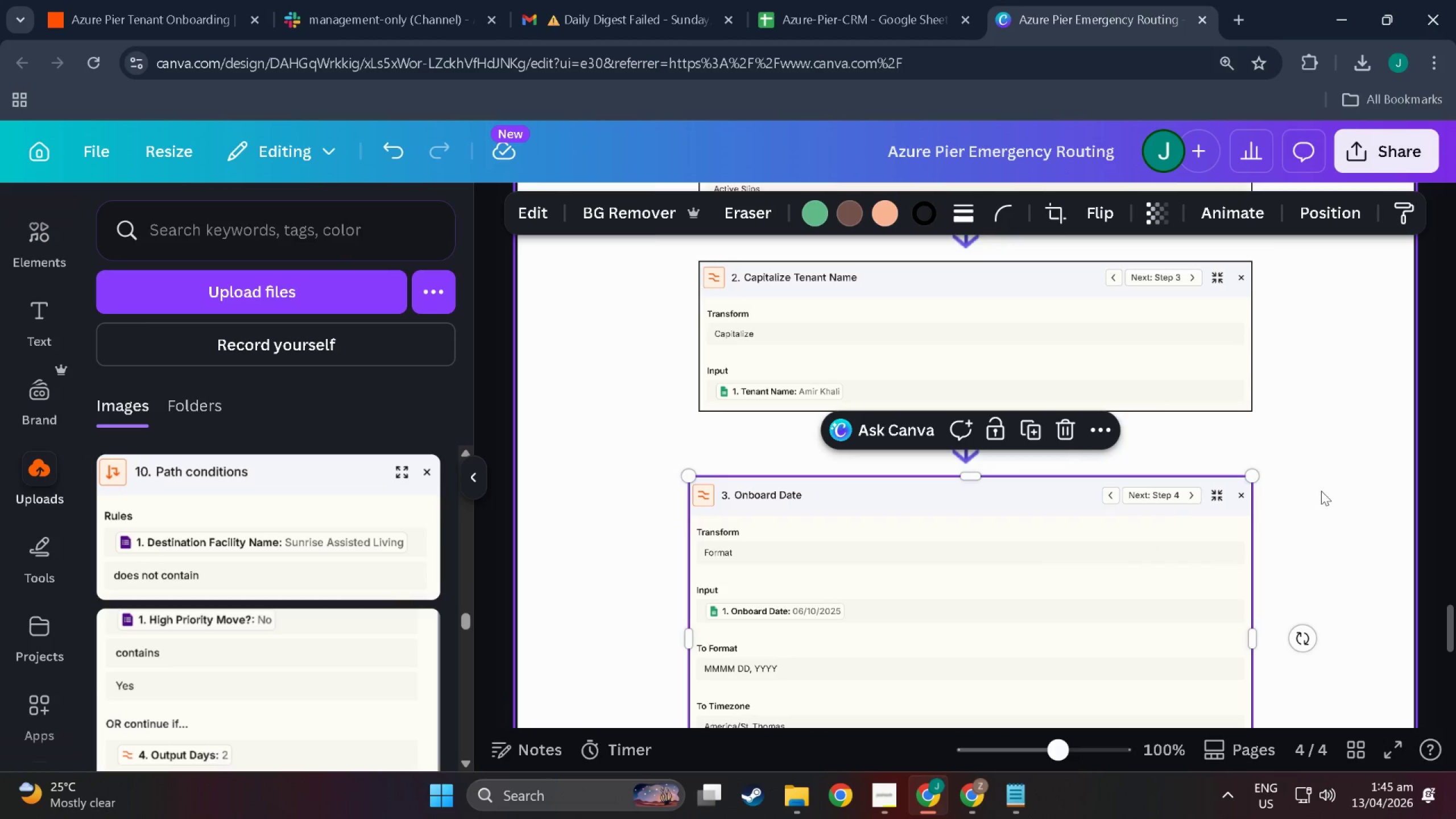 
left_click([1321, 491])
 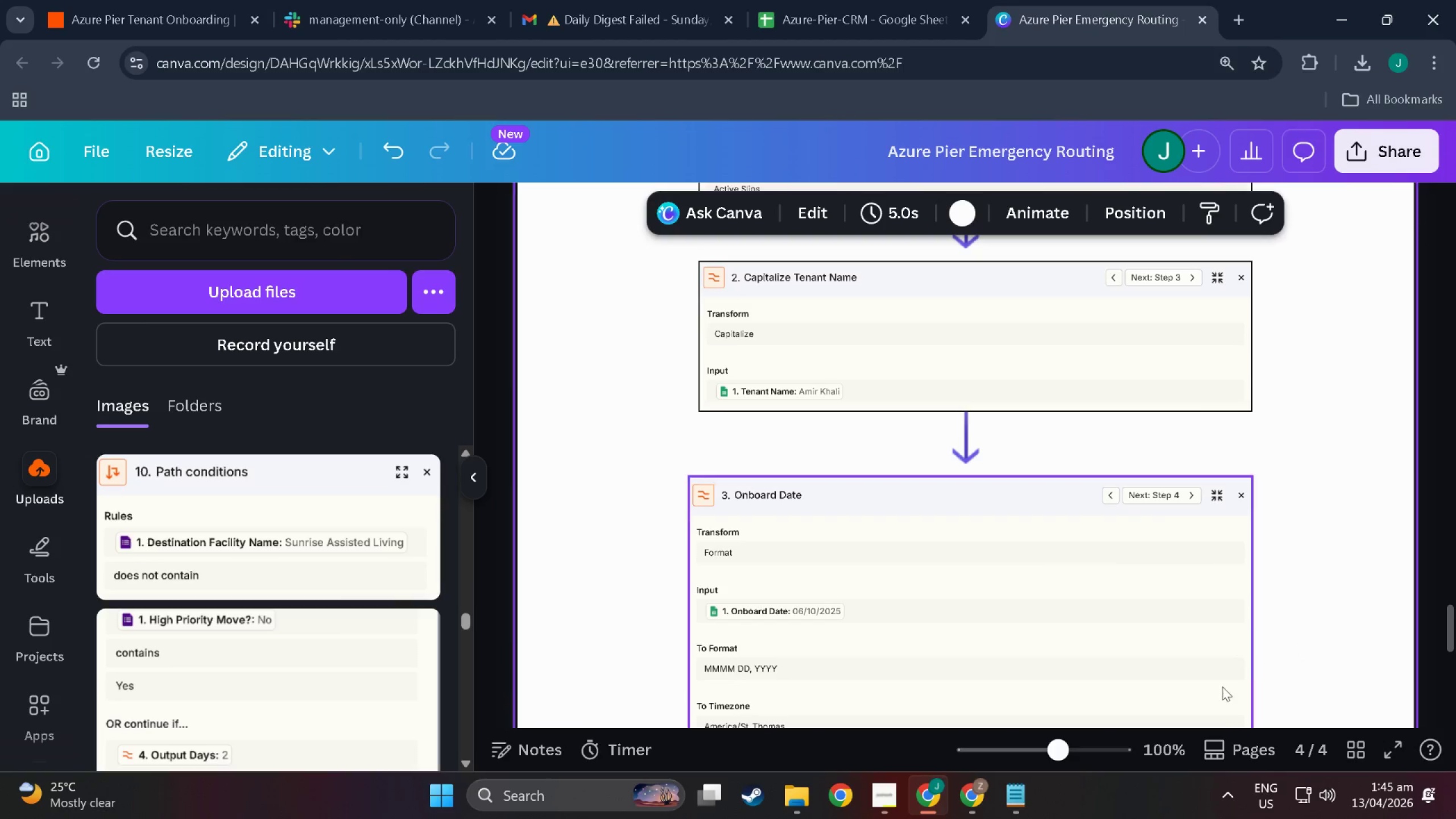 
scroll: coordinate [1014, 526], scroll_direction: none, amount: 0.0
 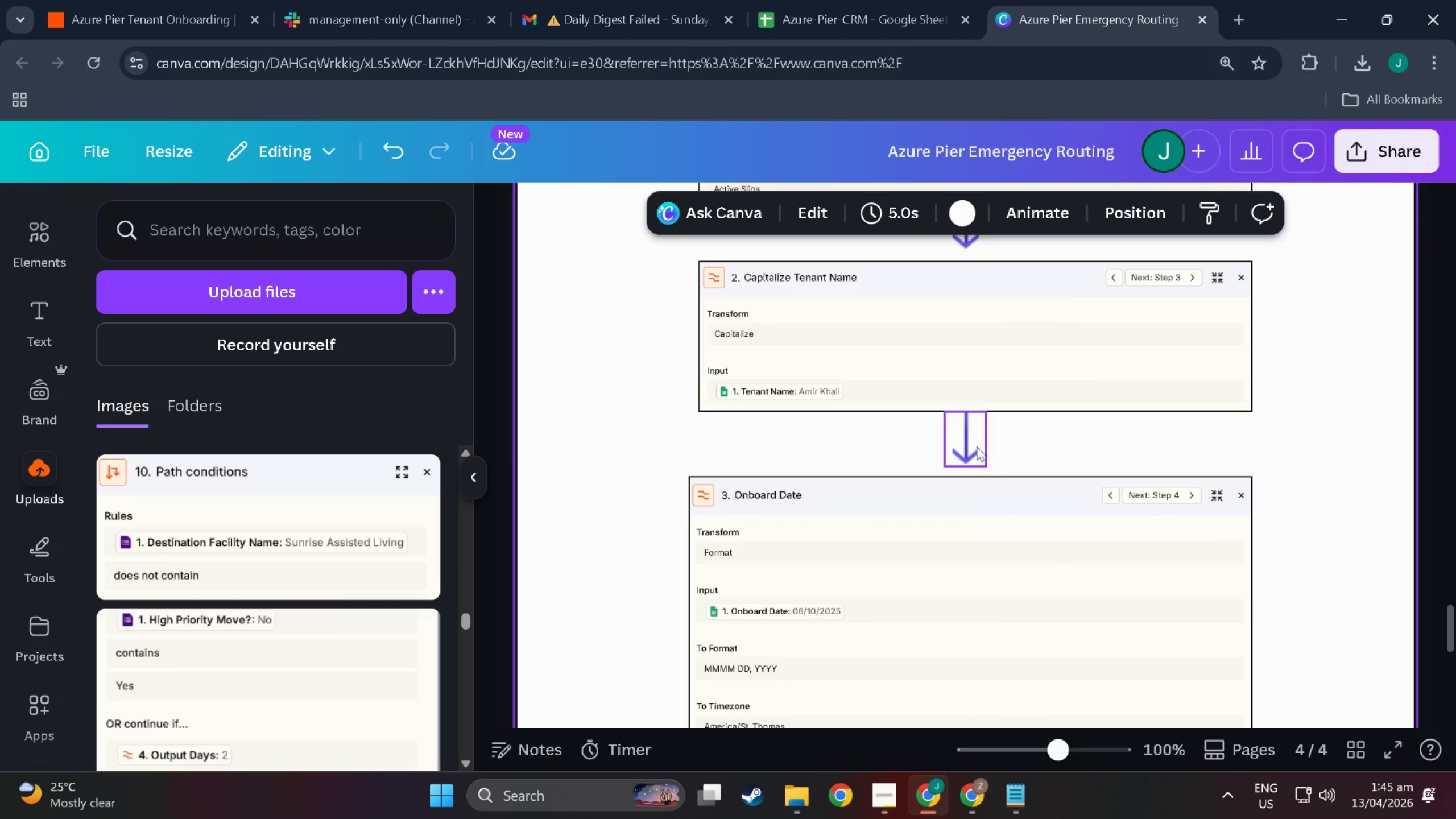 
left_click([969, 444])
 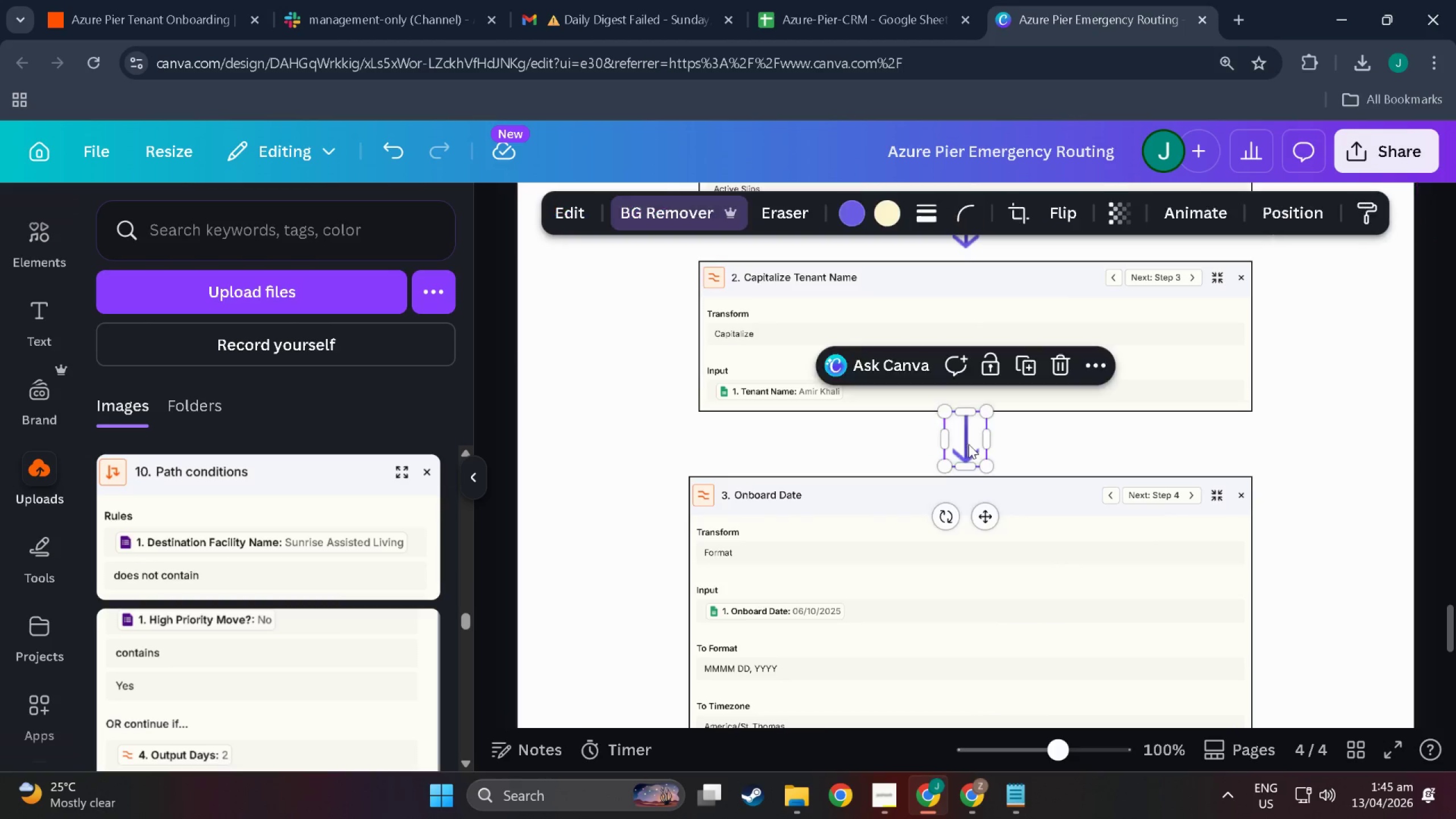 
key(Control+C)
 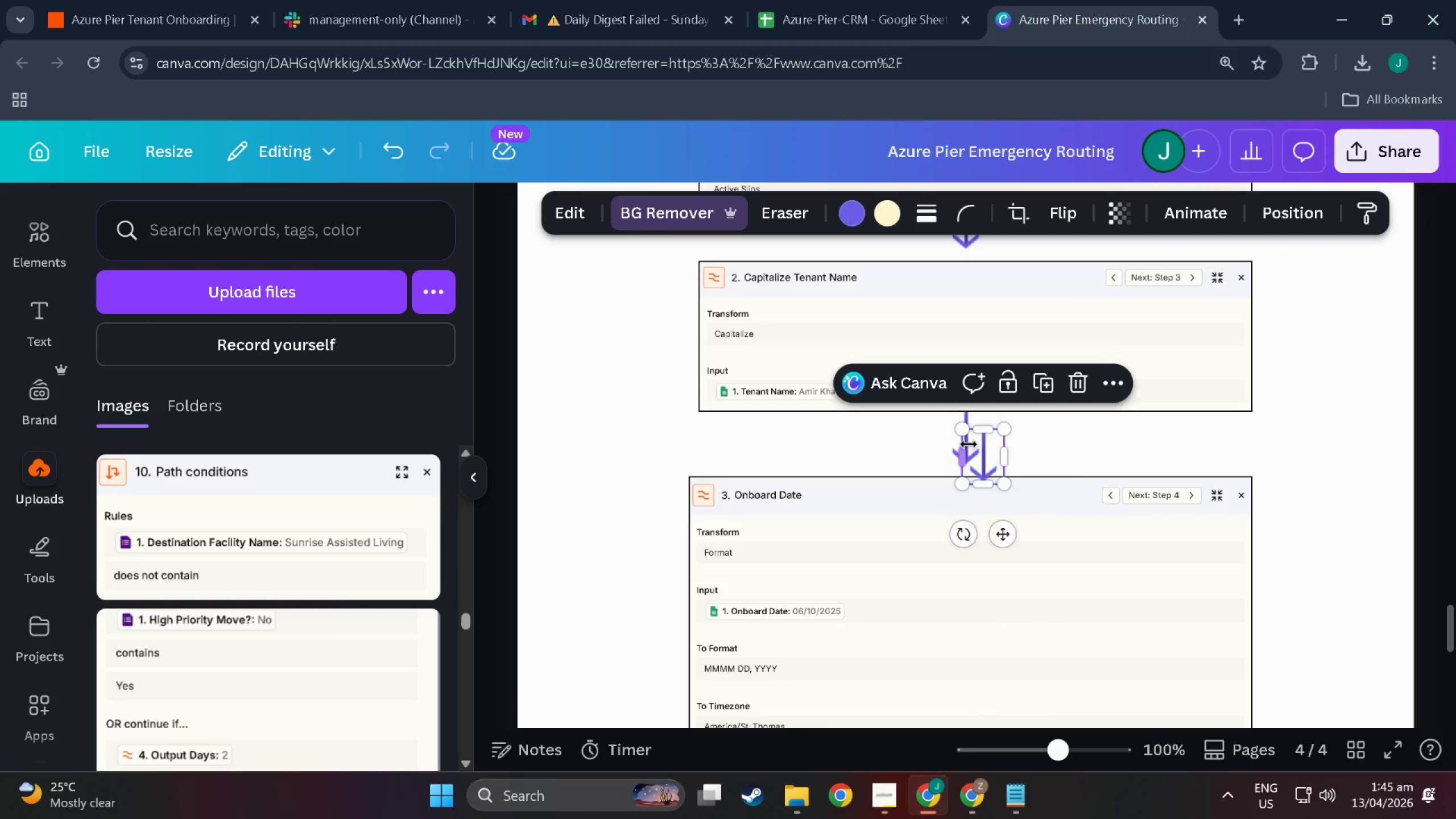 
key(Control+V)
 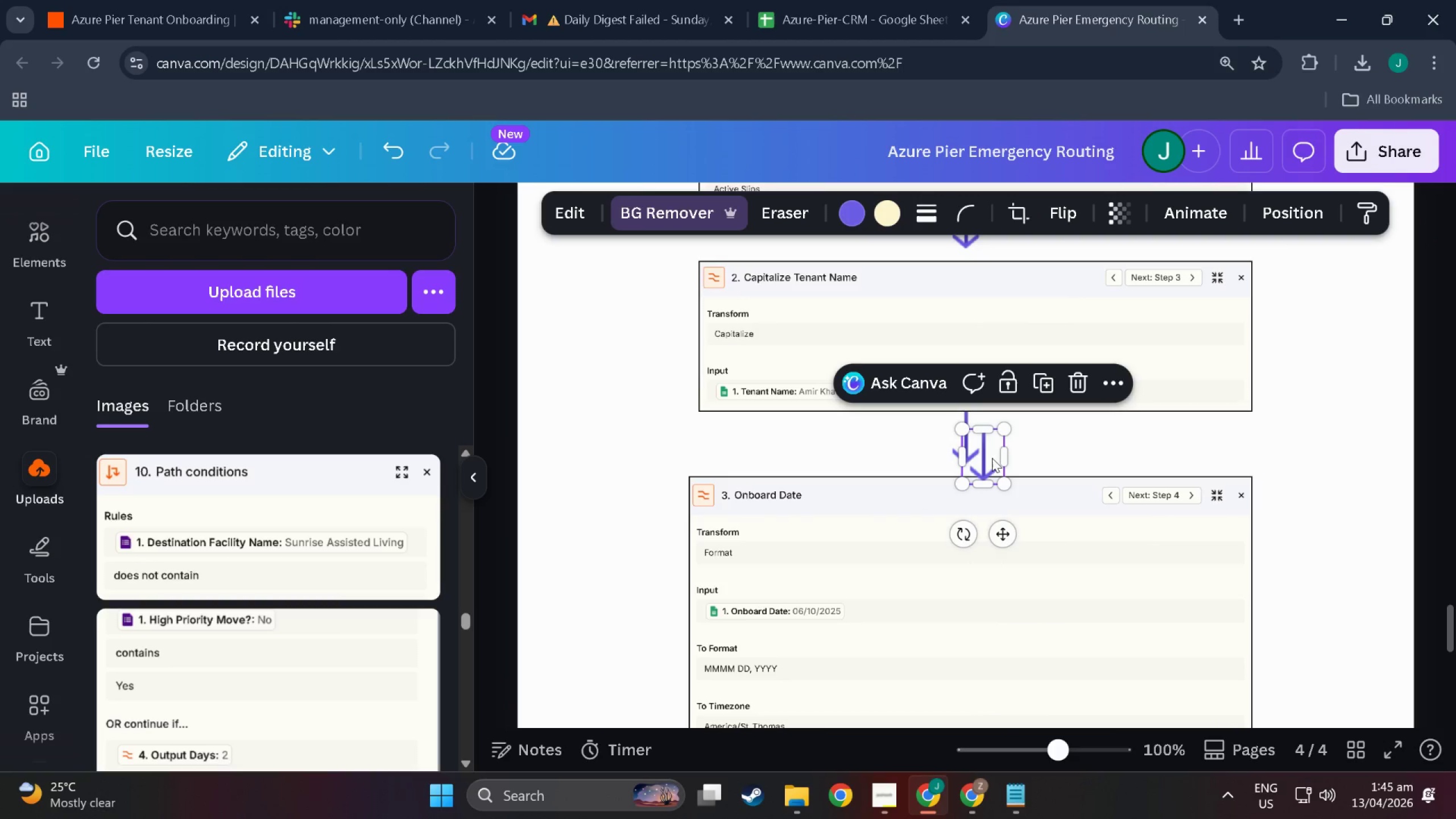 
left_click_drag(start_coordinate=[992, 458], to_coordinate=[976, 465])
 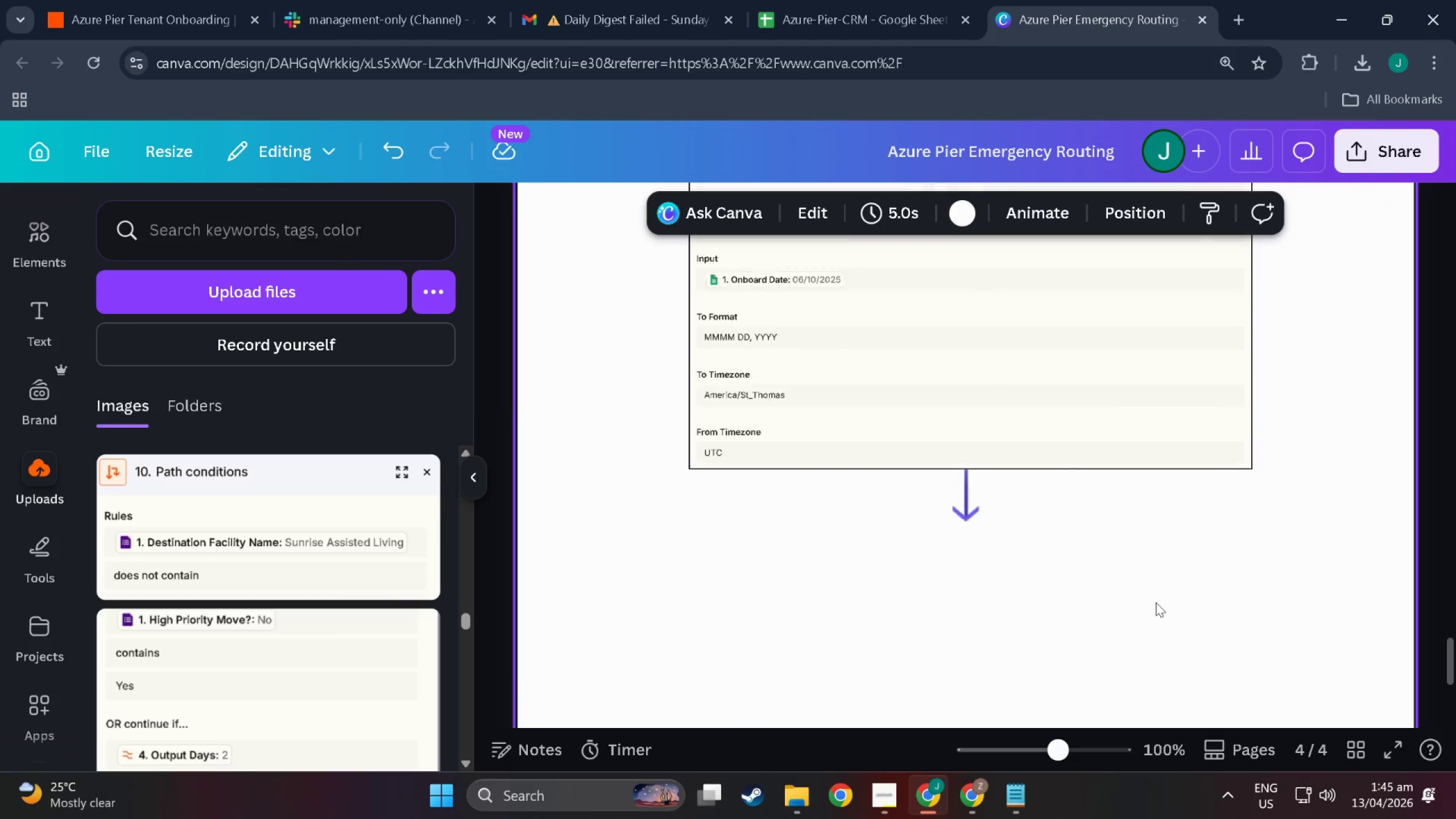 
scroll: coordinate [976, 465], scroll_direction: down, amount: 11.0
 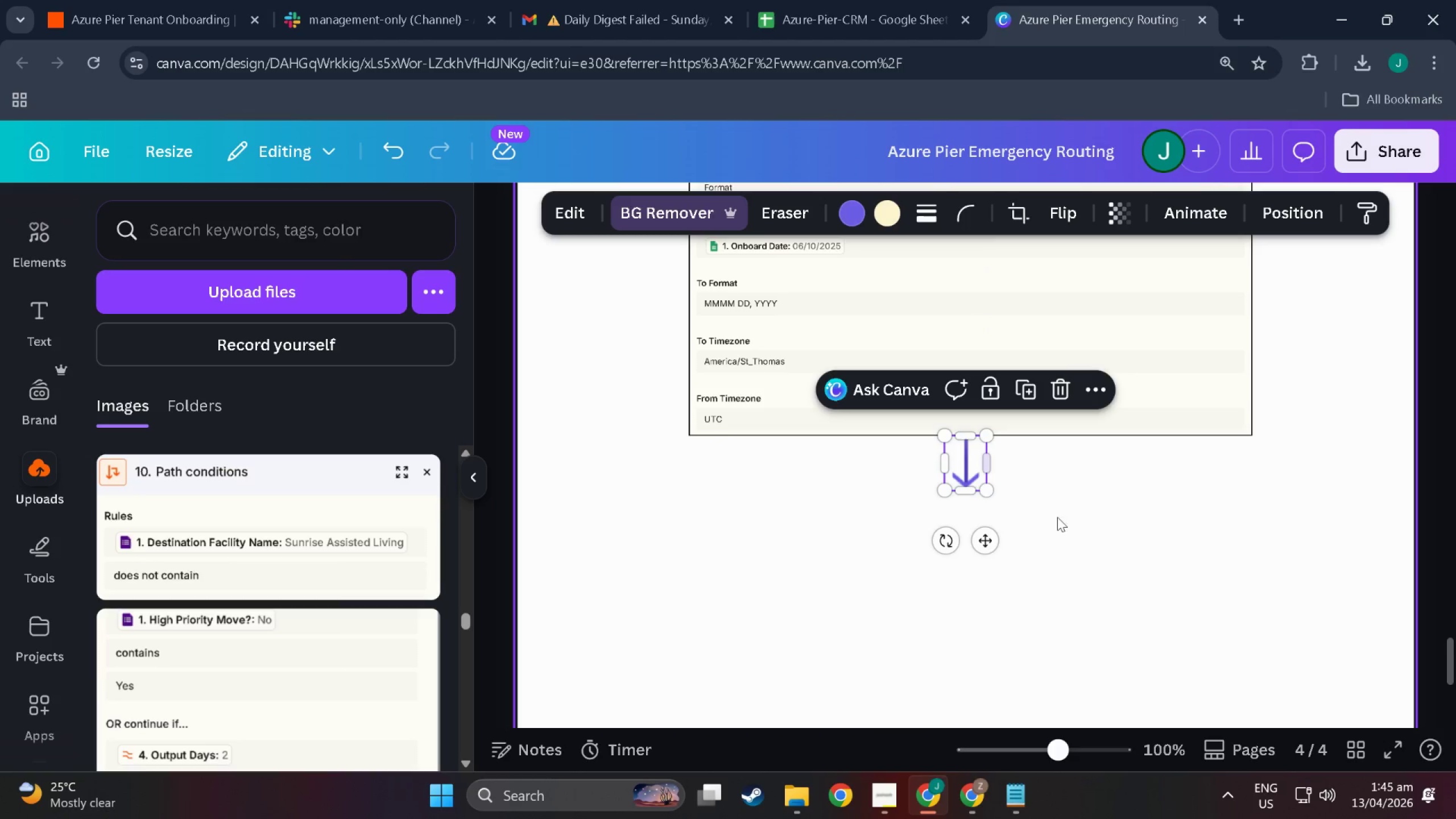 
left_click([1140, 546])
 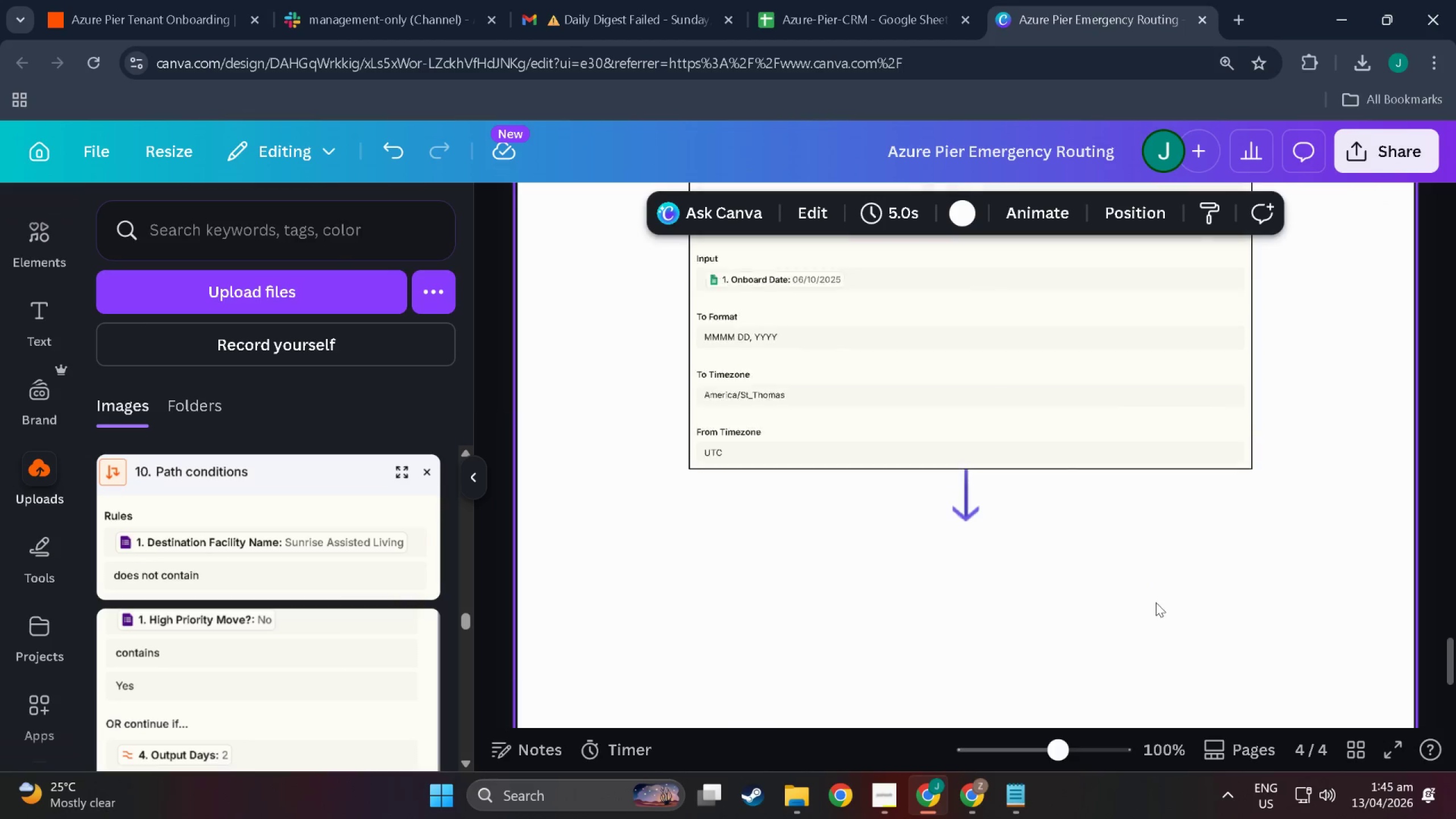 
scroll: coordinate [1022, 532], scroll_direction: up, amount: 9.0
 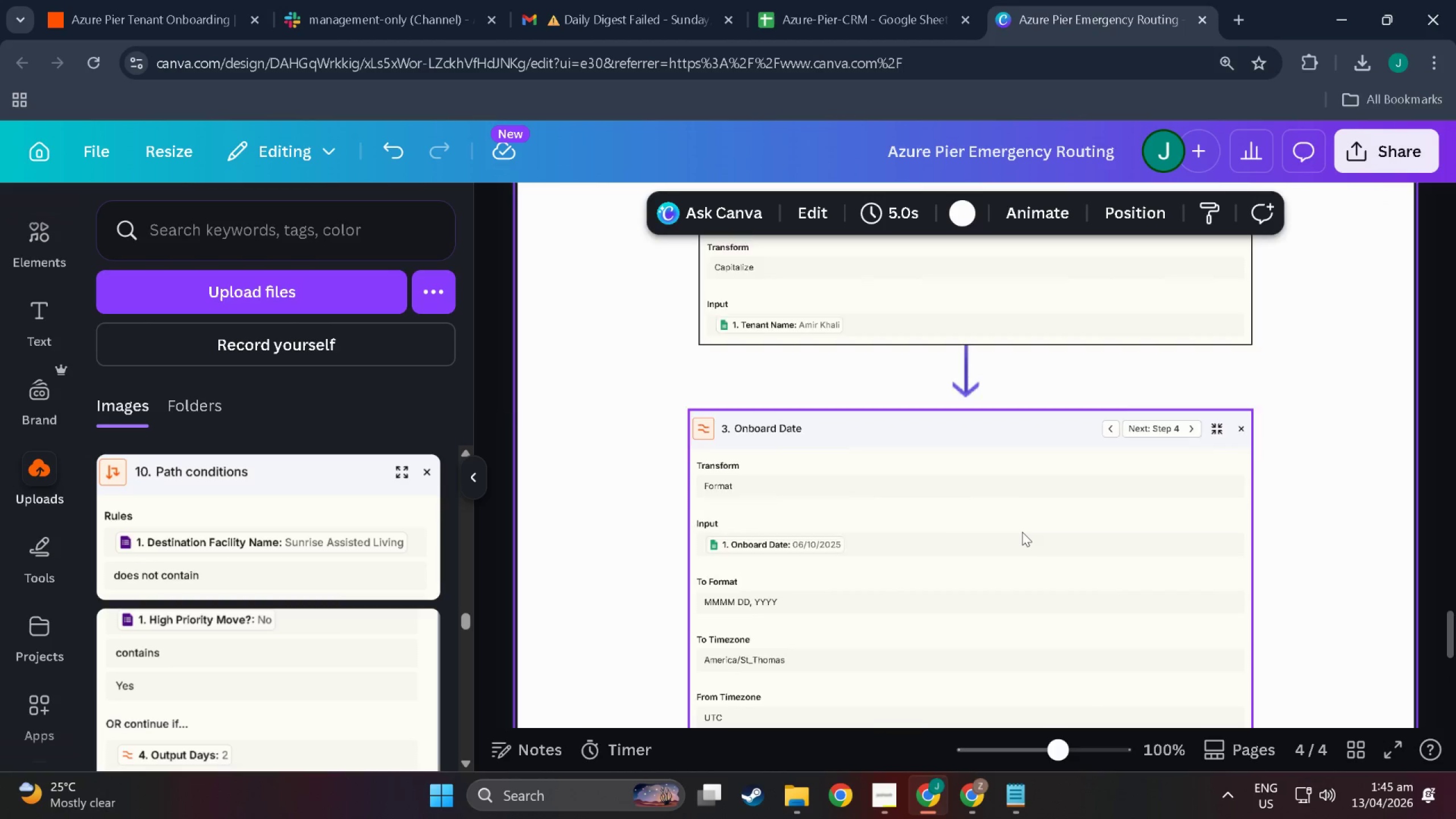 
scroll: coordinate [1026, 529], scroll_direction: down, amount: 4.0
 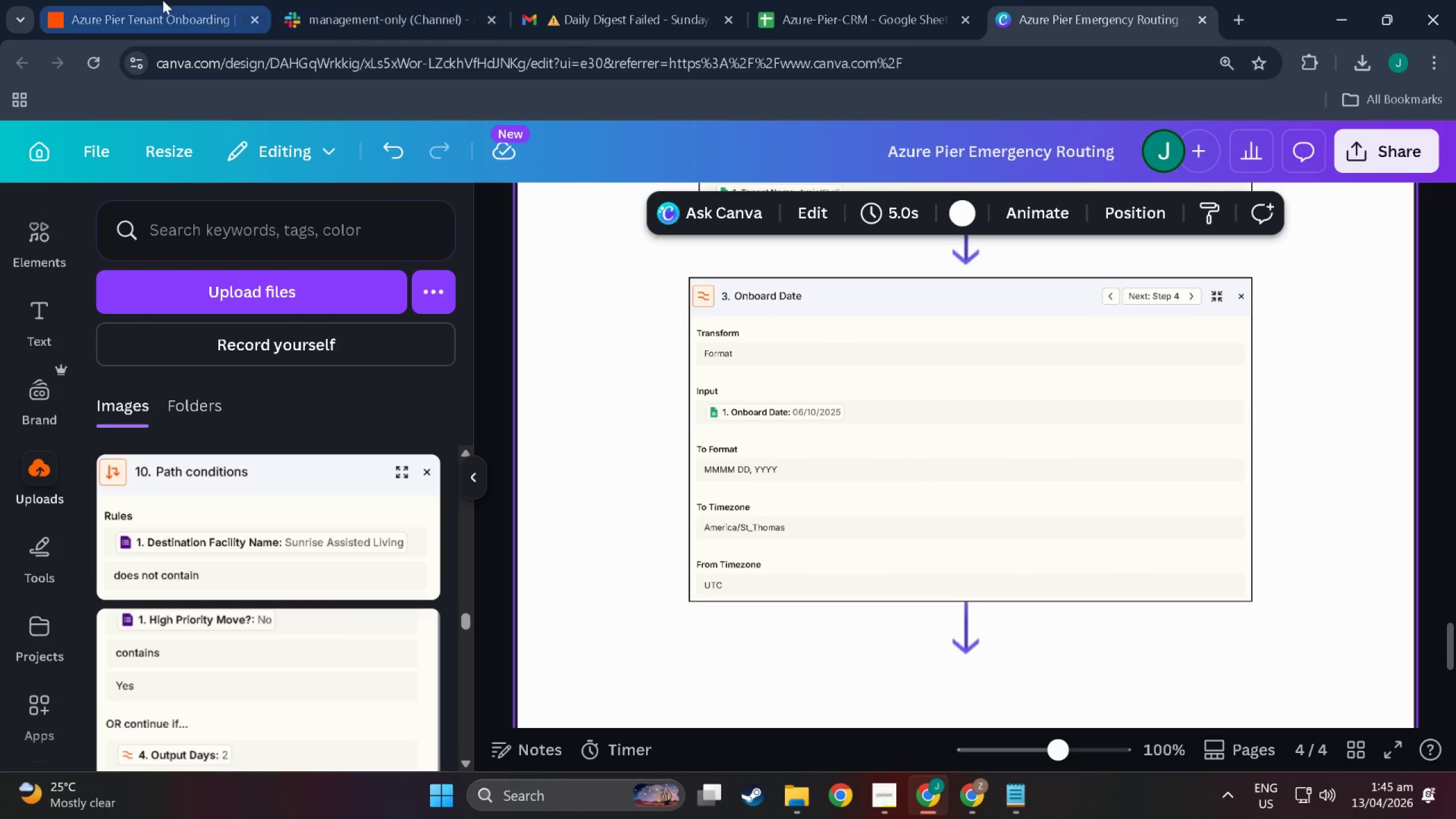 
left_click([167, 0])
 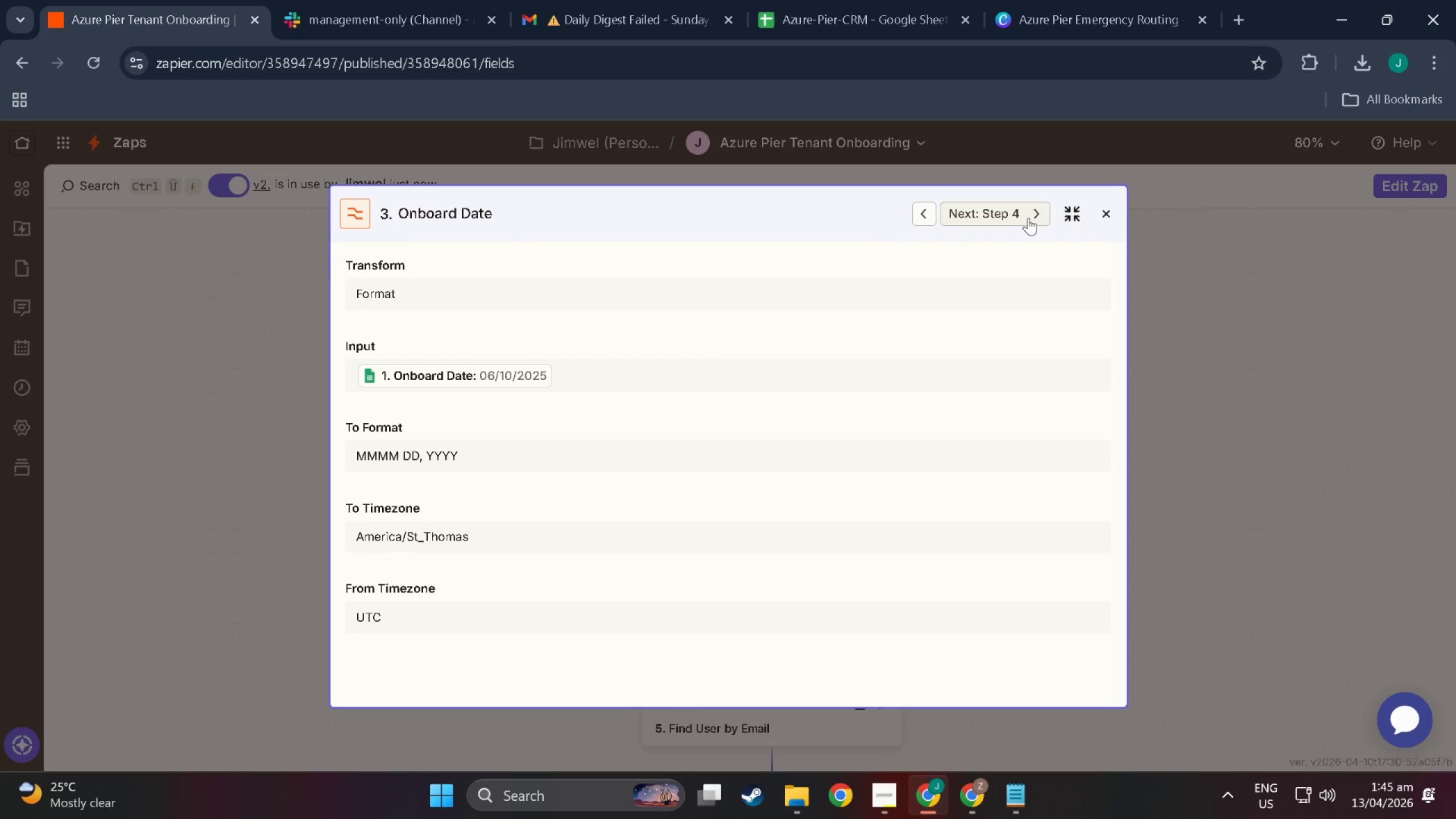 
left_click([1036, 218])
 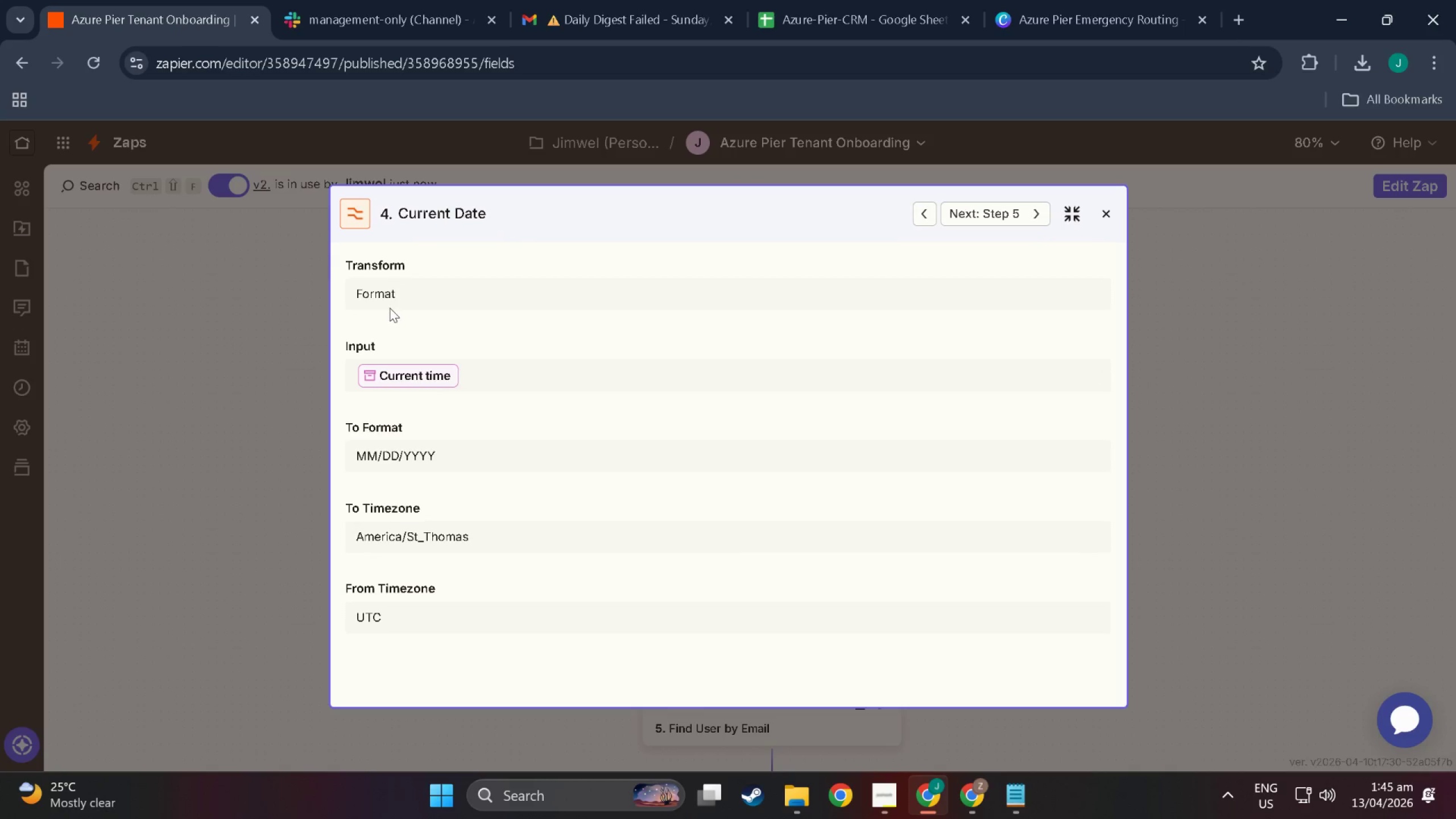 
key(Meta+Shift+MetaLeft)
 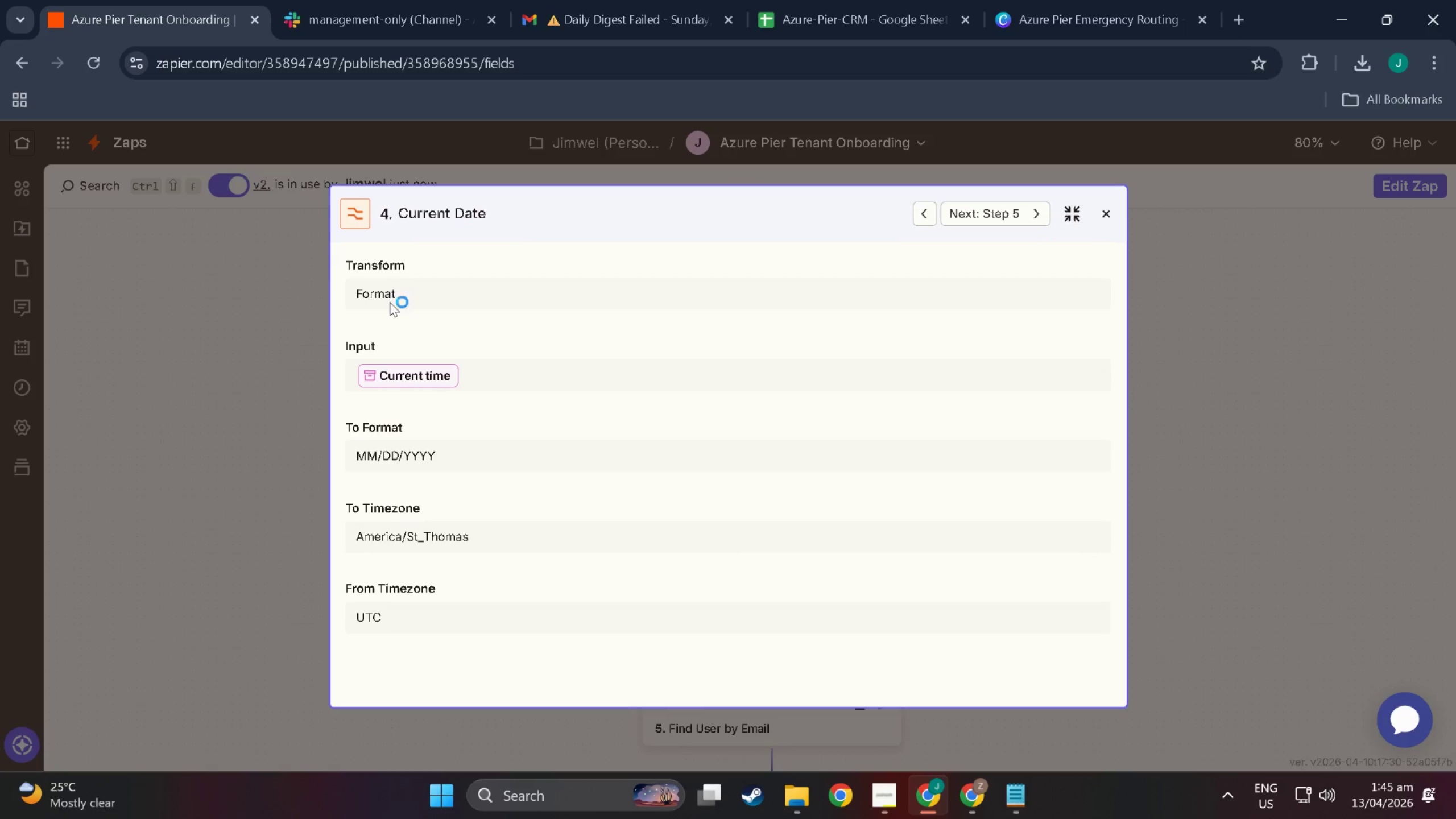 
key(Meta+Shift+S)
 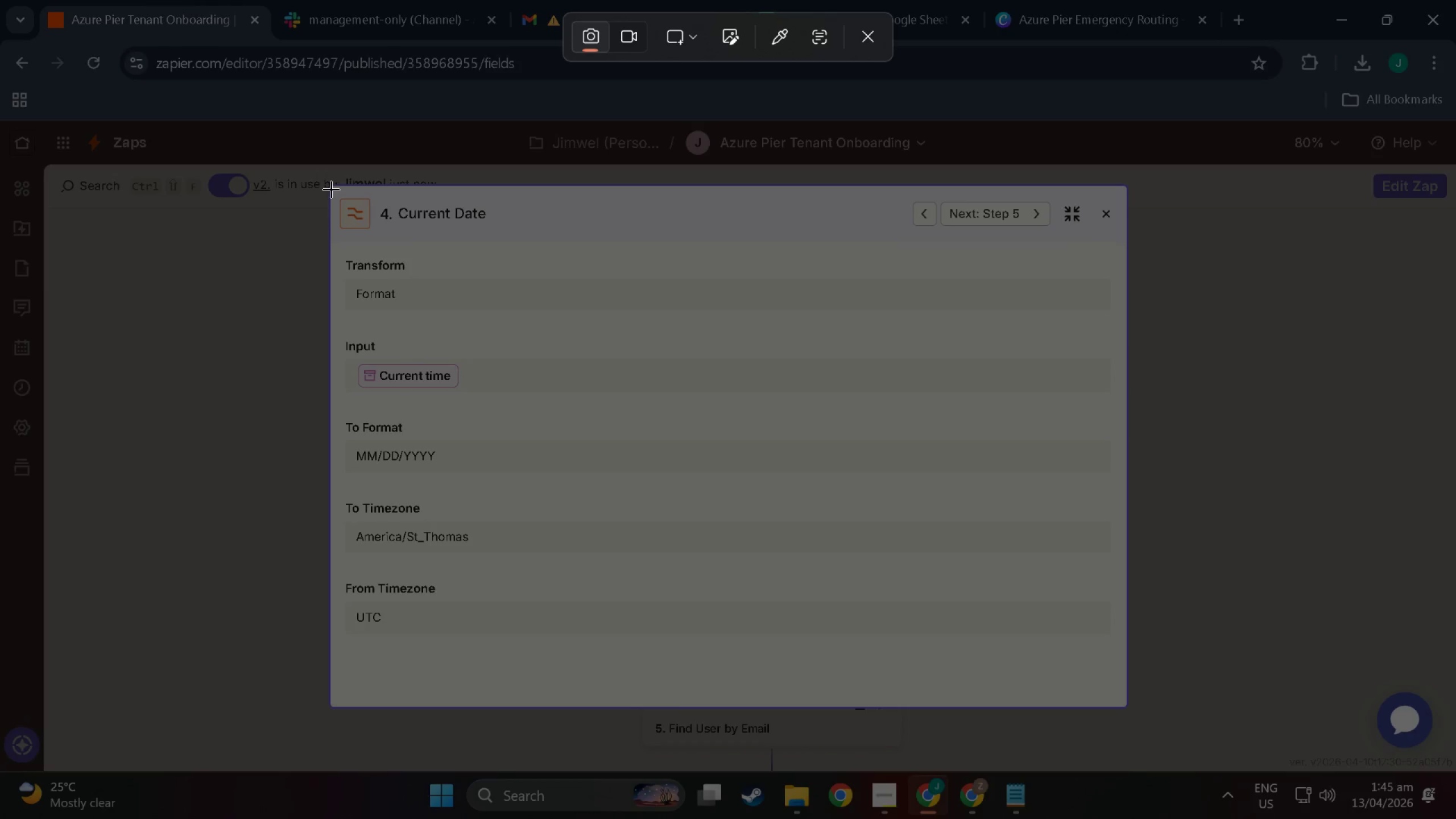 
left_click_drag(start_coordinate=[331, 188], to_coordinate=[1121, 644])
 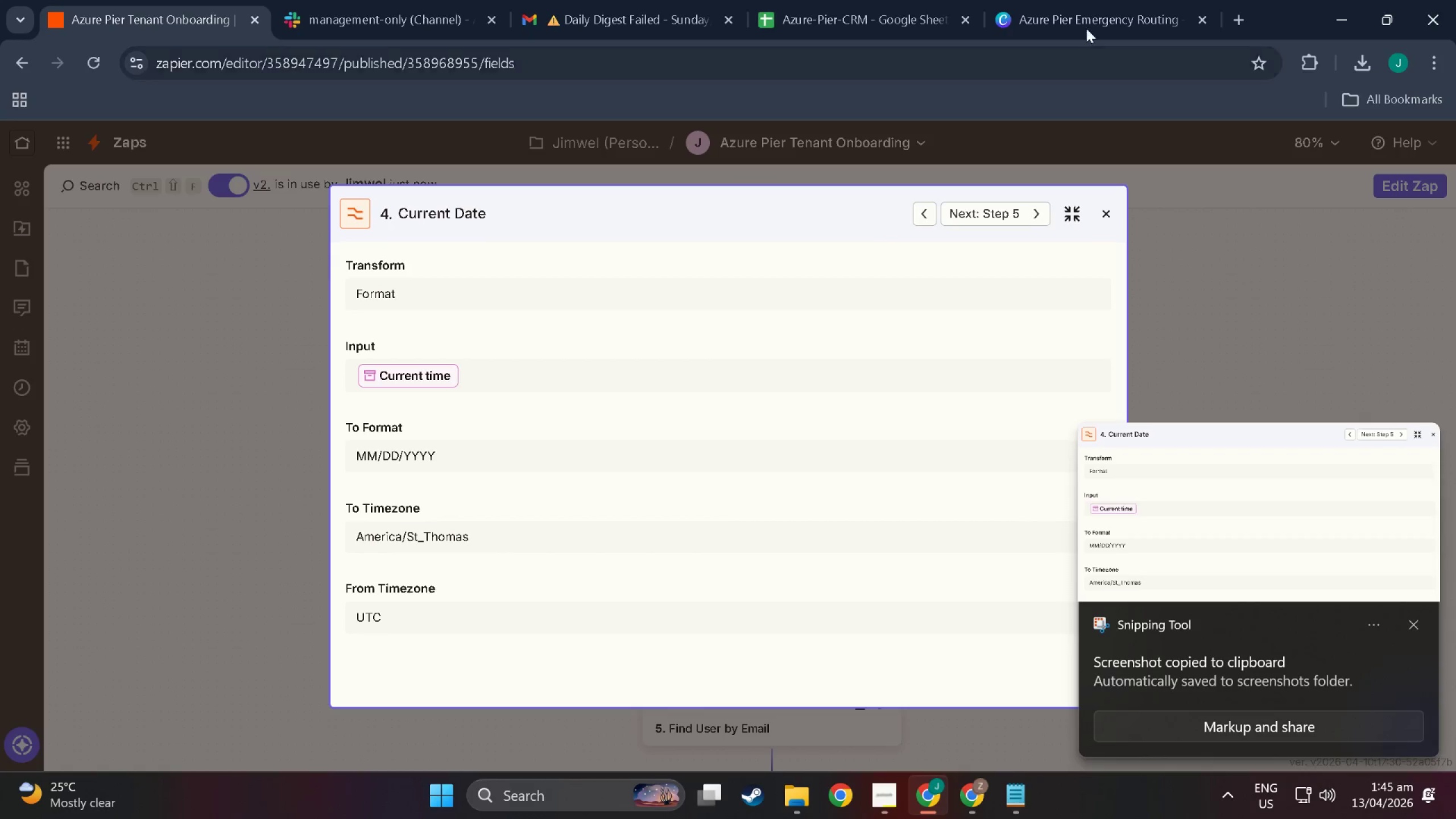 
left_click([1086, 0])
 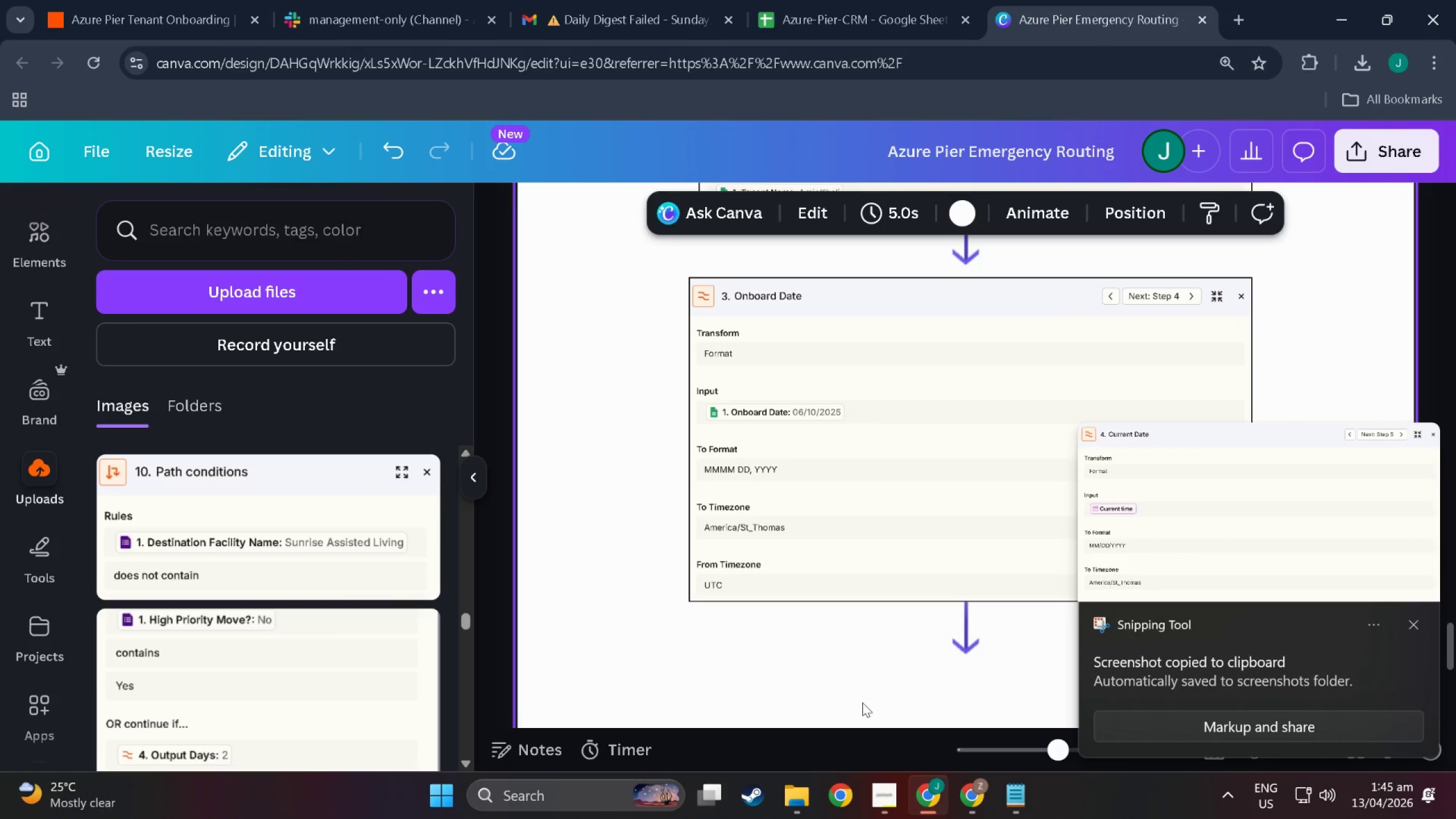 
left_click([860, 589])
 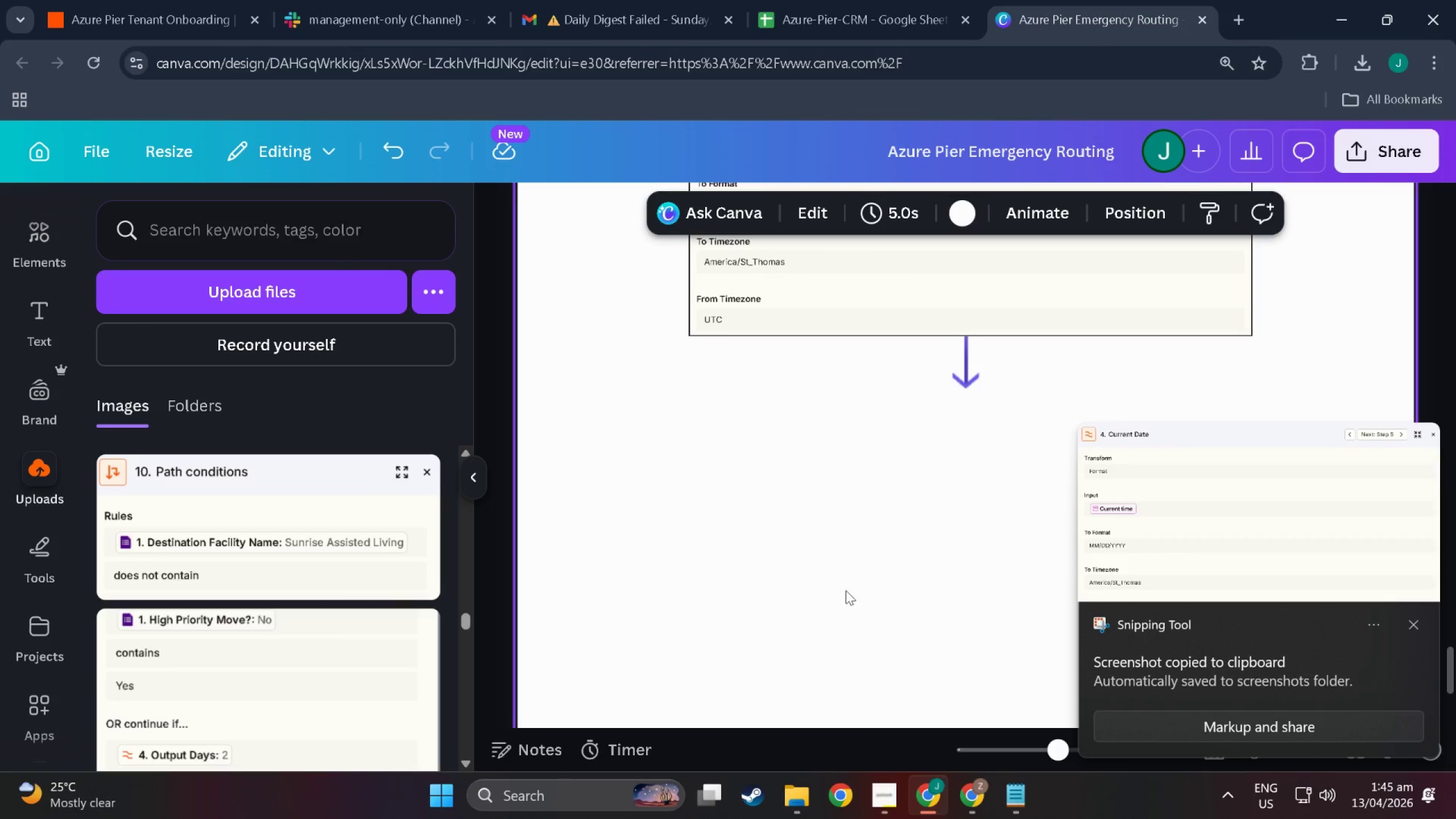 
scroll: coordinate [872, 664], scroll_direction: down, amount: 8.0
 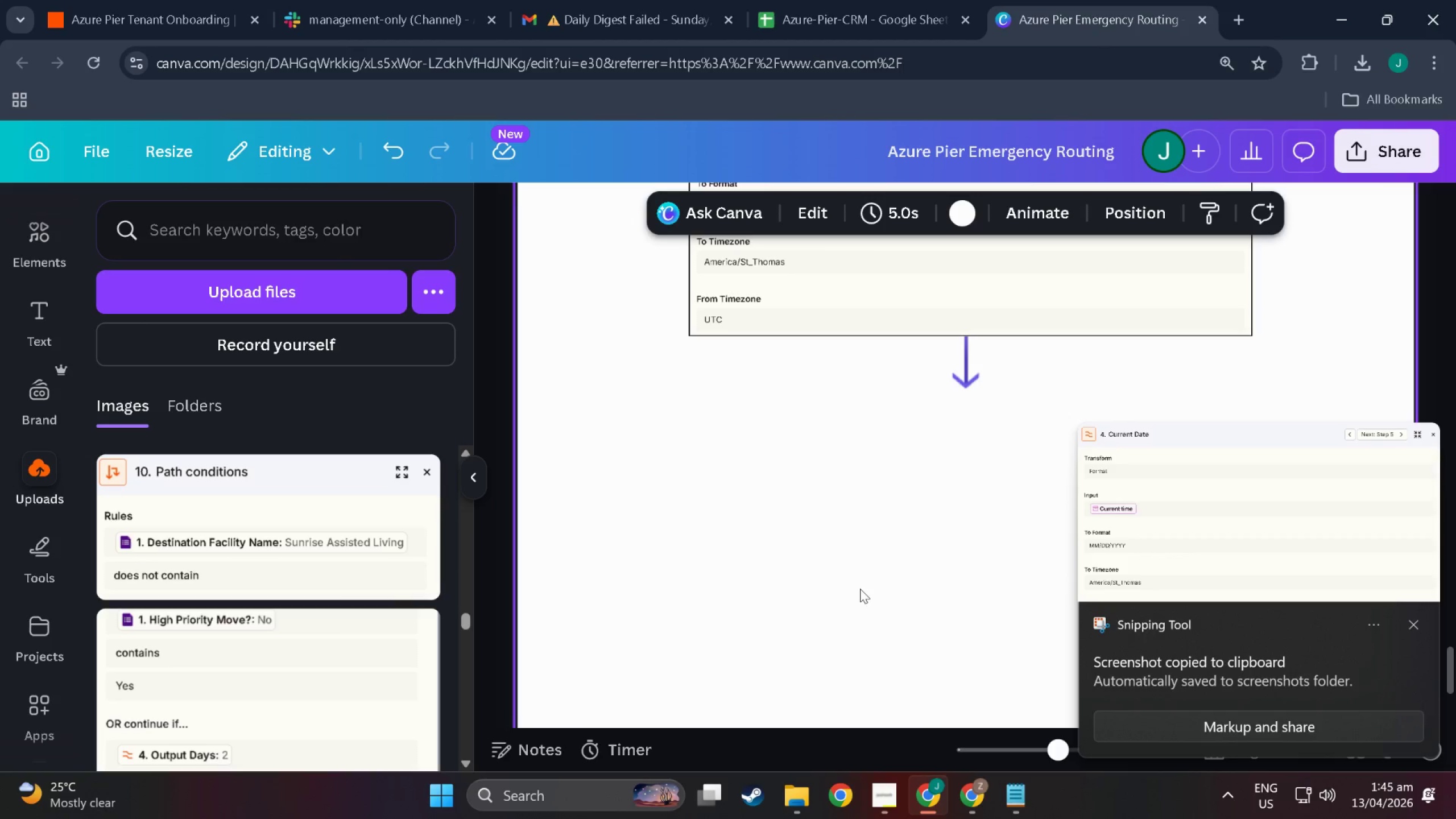 
key(Control+V)
 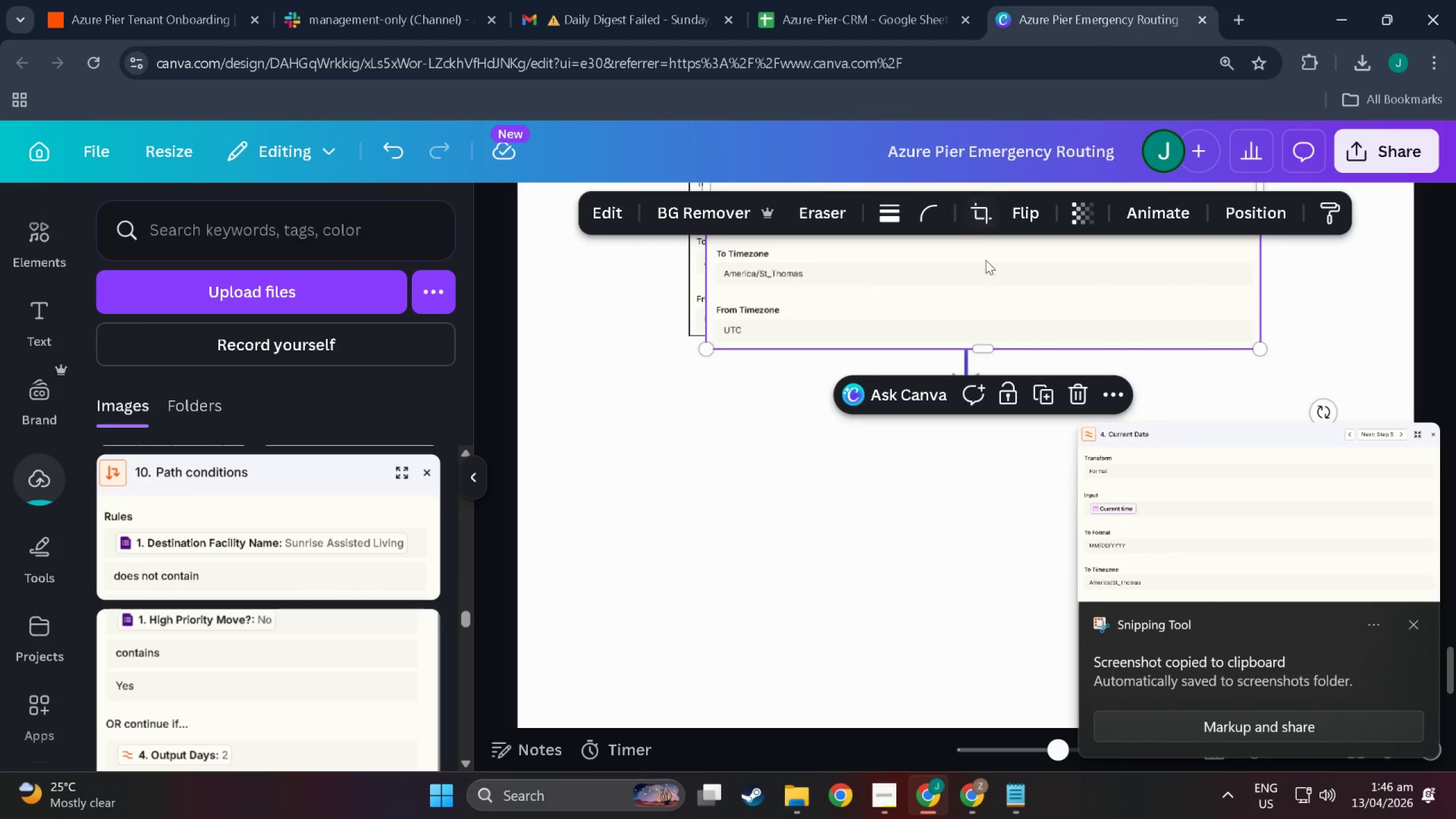 
left_click_drag(start_coordinate=[990, 279], to_coordinate=[973, 657])
 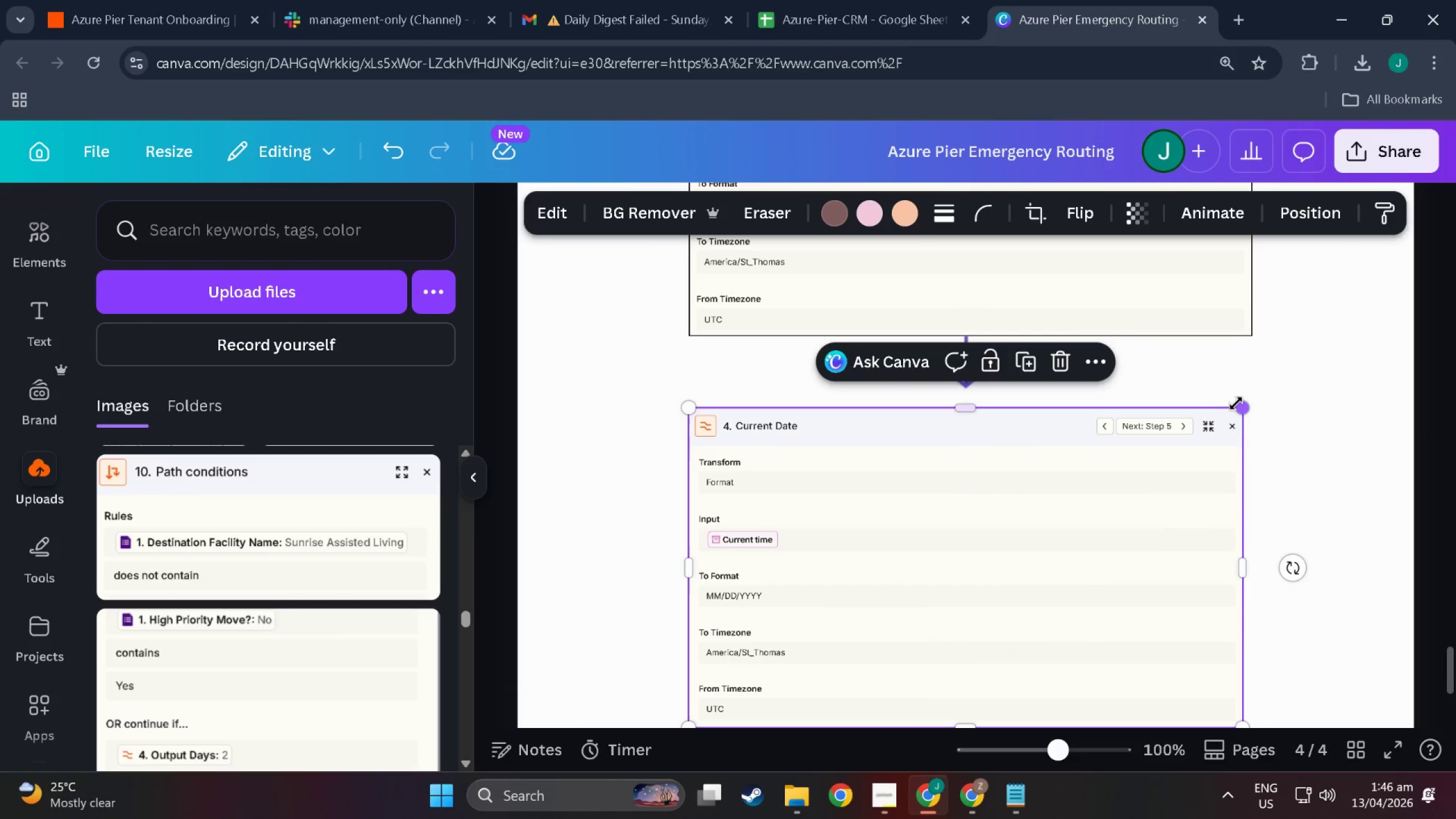 
left_click_drag(start_coordinate=[1243, 404], to_coordinate=[1250, 394])
 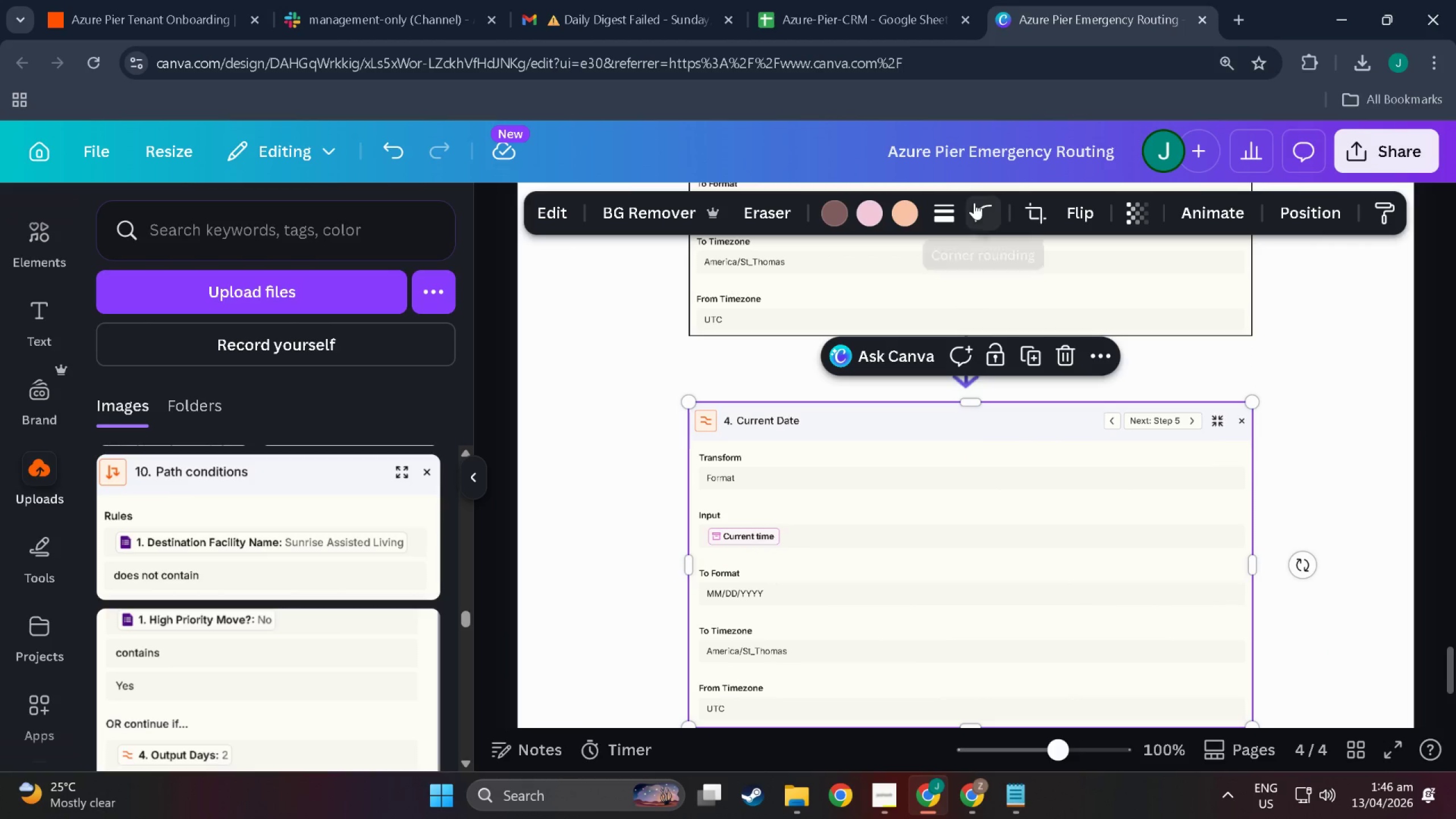 
left_click([953, 214])
 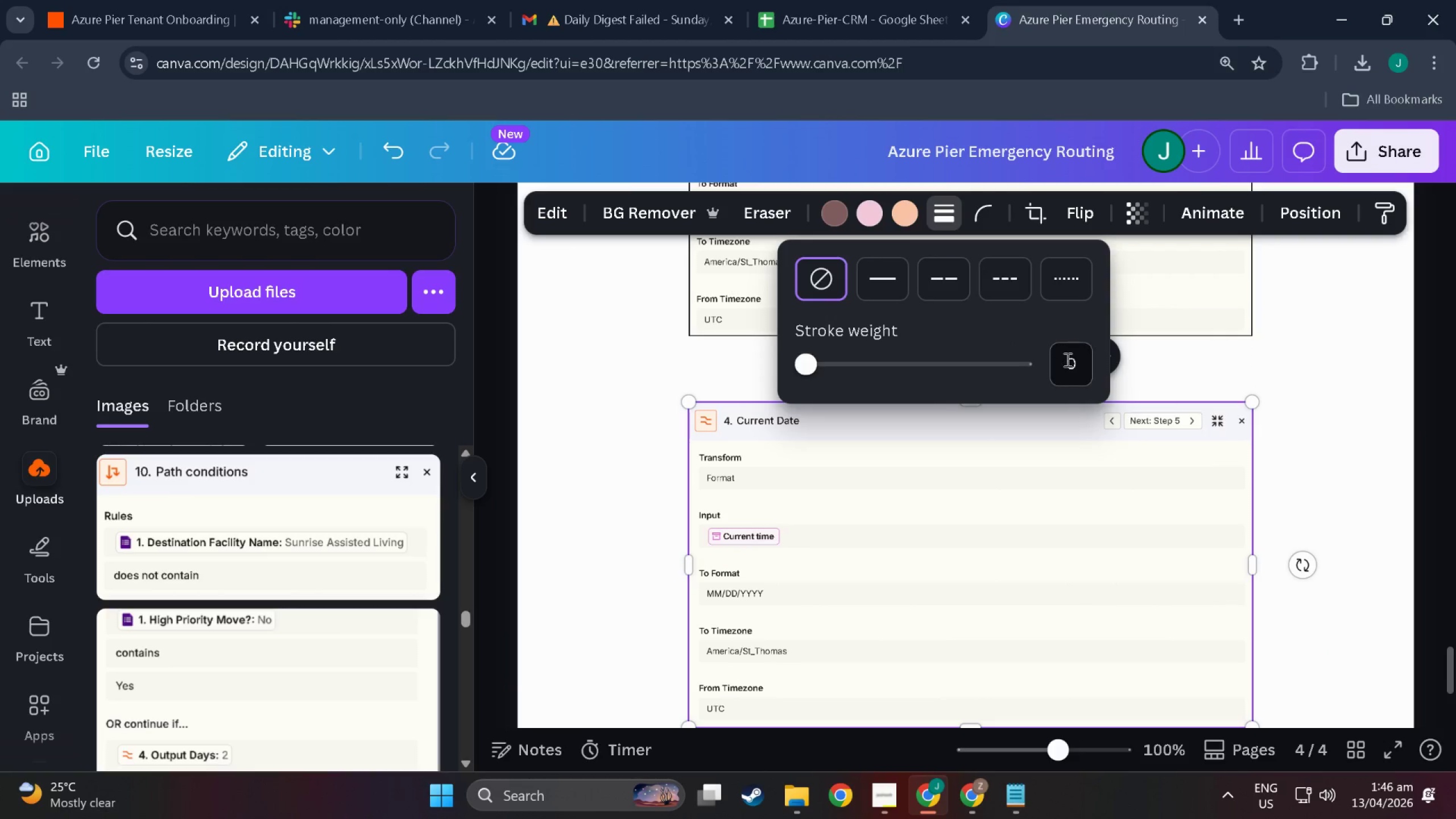 
left_click([1066, 359])
 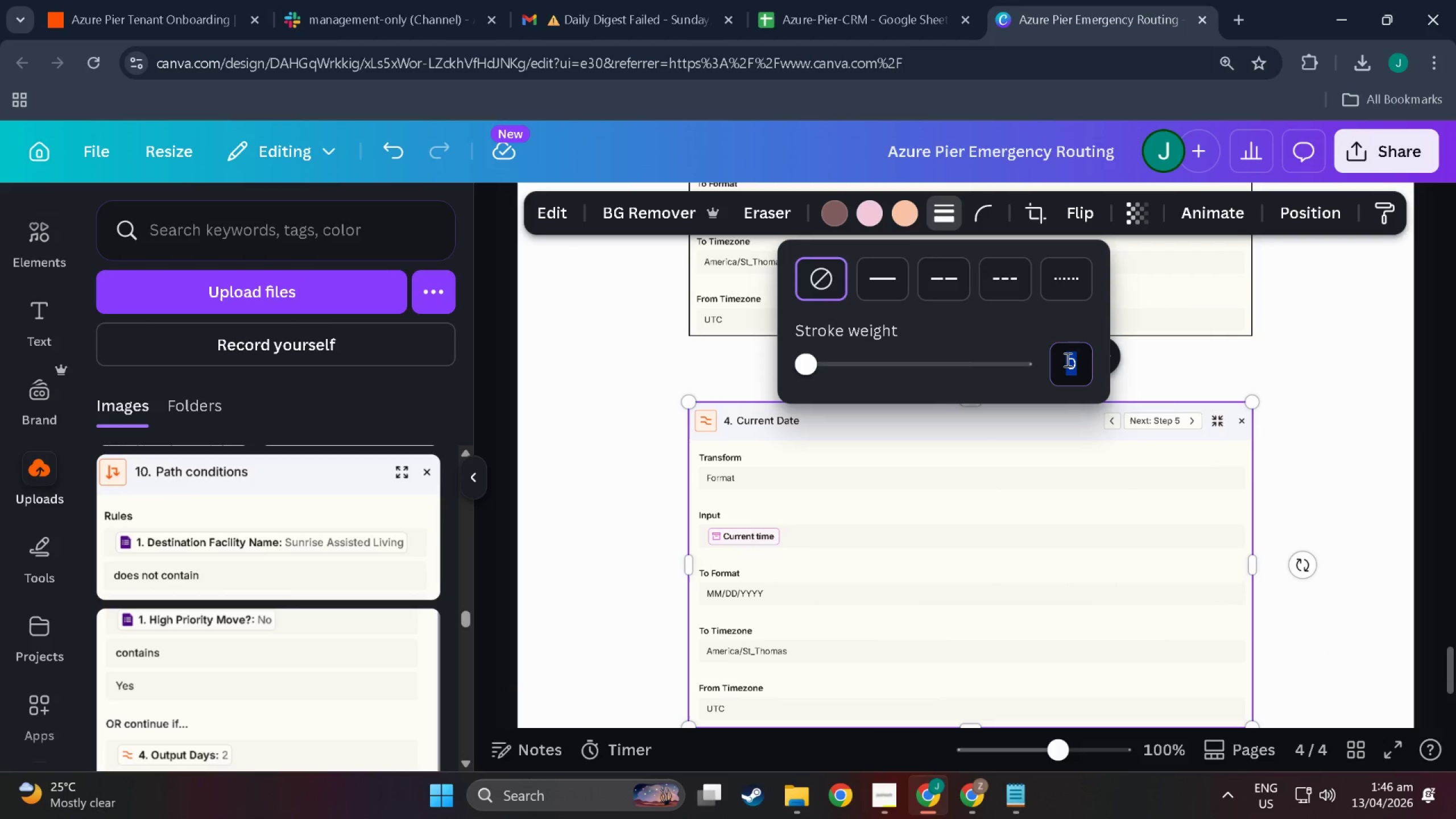 
key(Numpad1)
 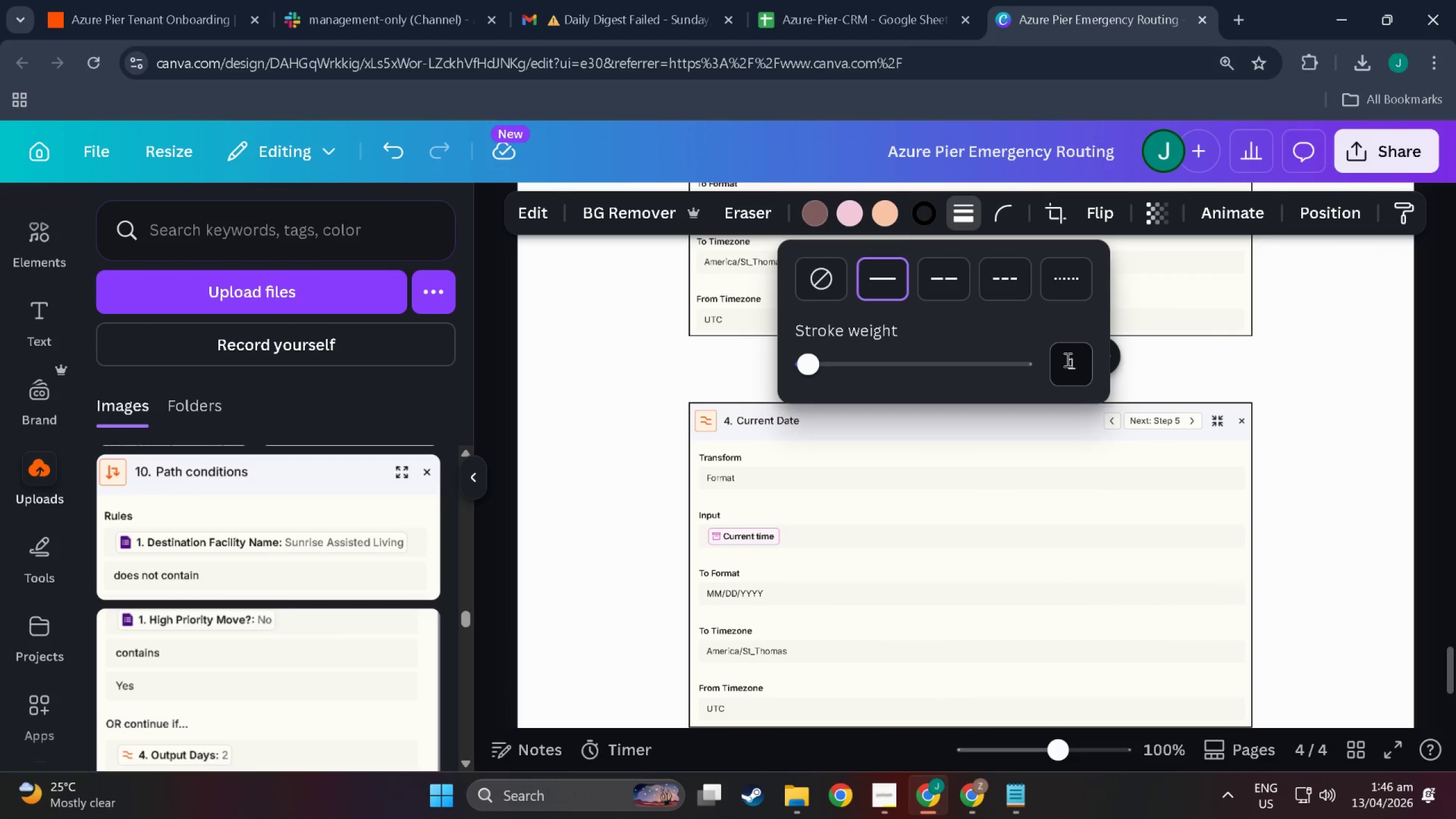 
key(NumpadEnter)
 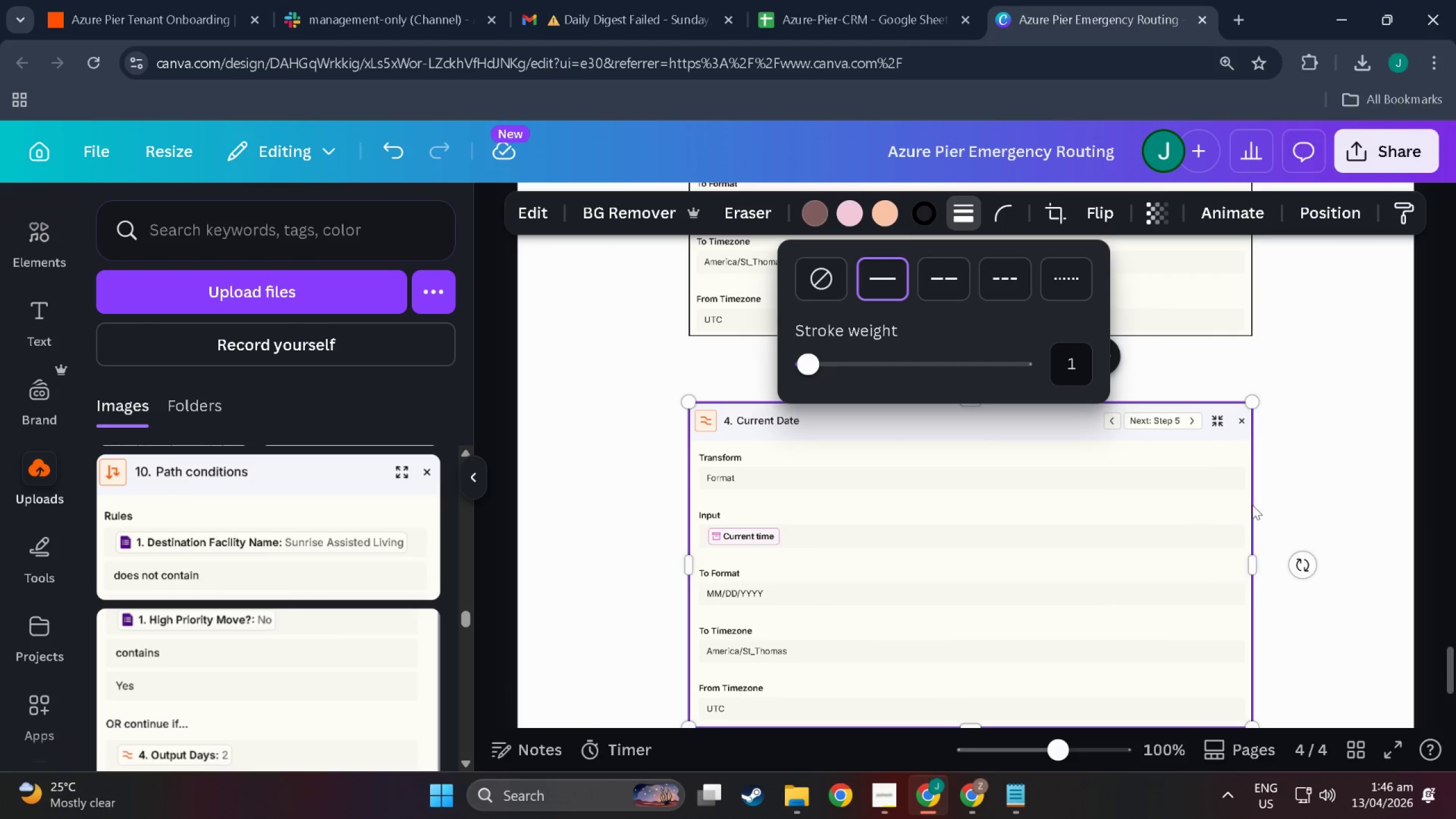 
left_click([1314, 503])
 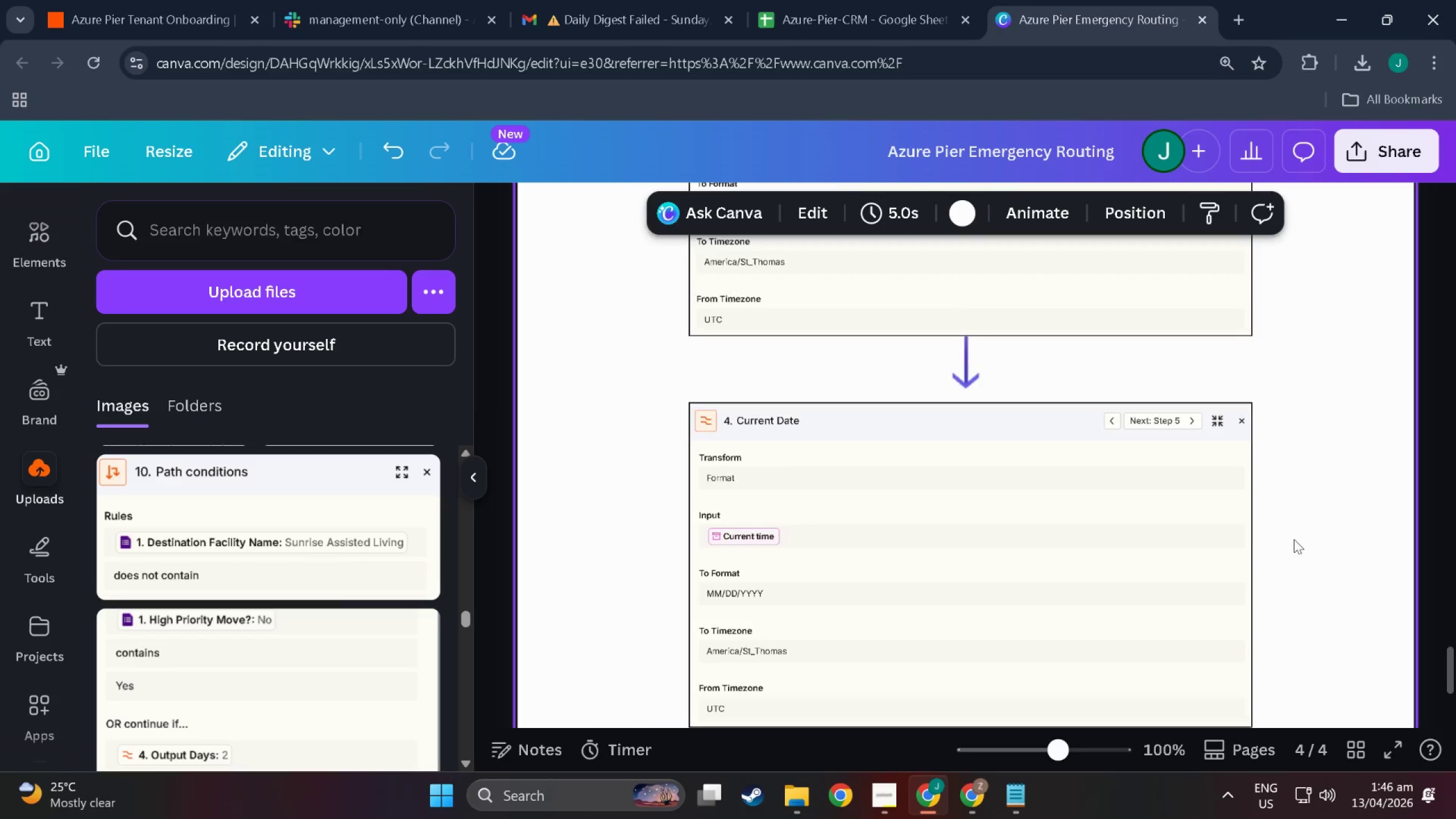 
scroll: coordinate [1194, 635], scroll_direction: down, amount: 6.0
 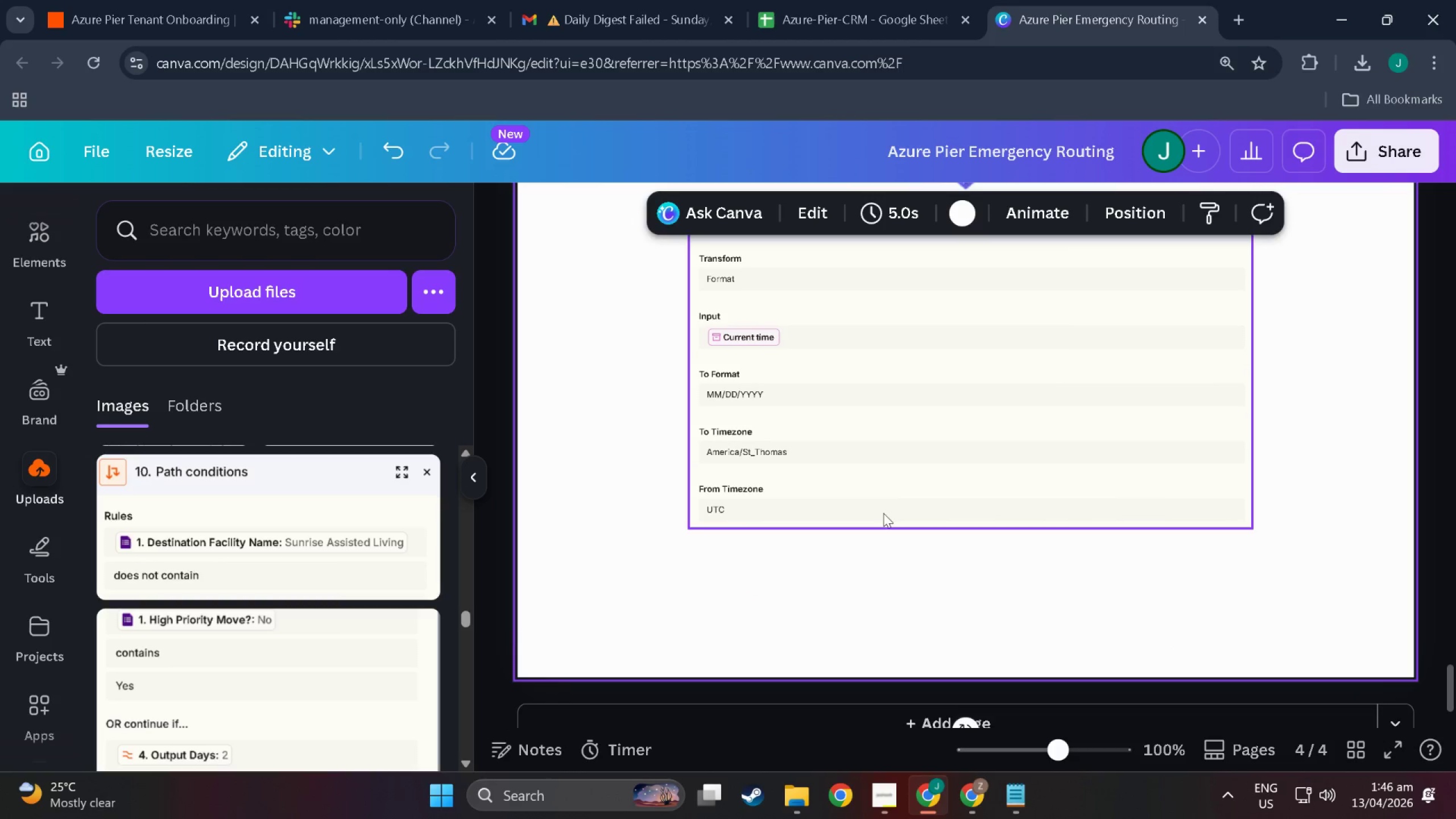 
scroll: coordinate [915, 518], scroll_direction: up, amount: 6.0
 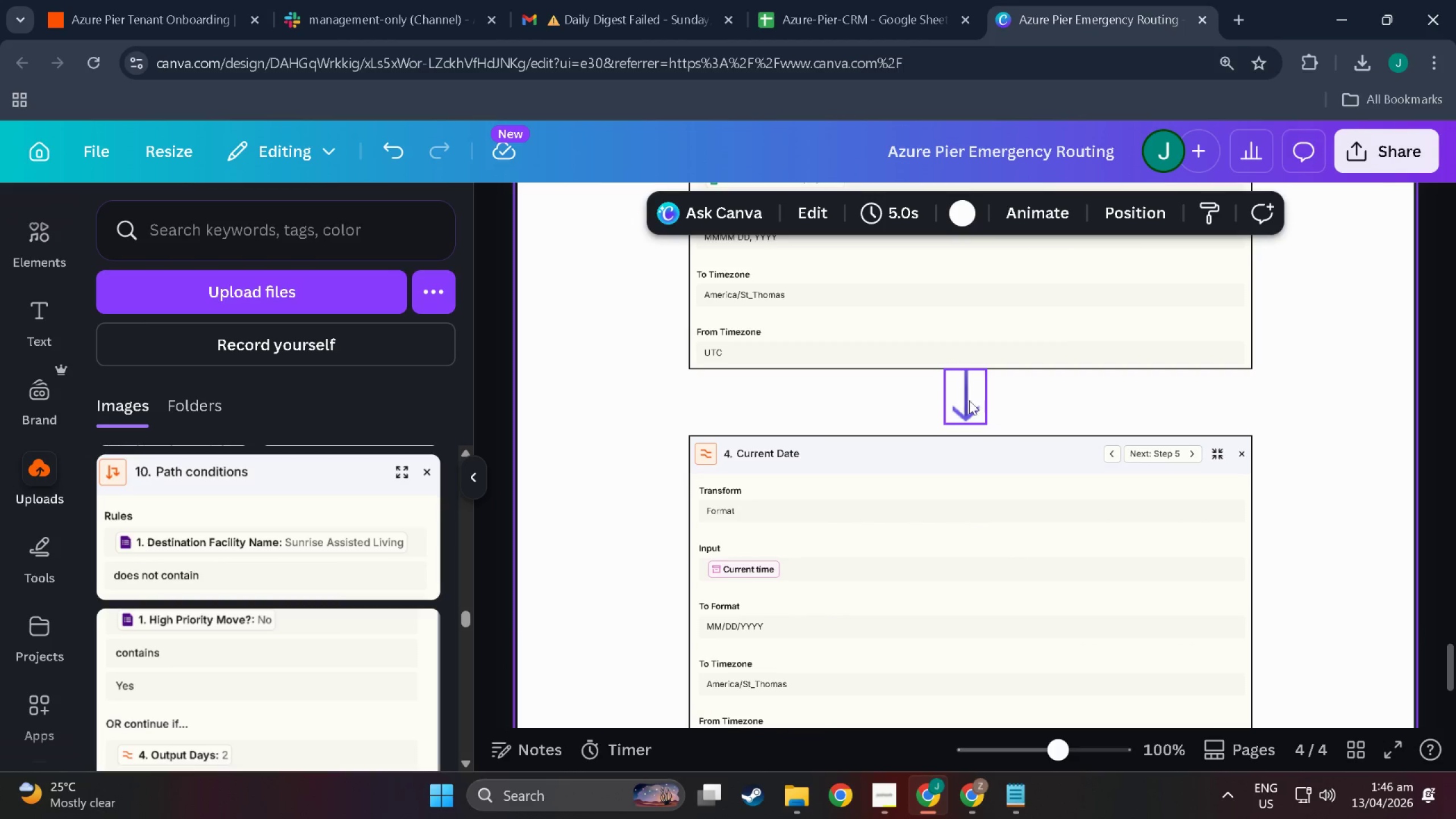 
left_click([971, 402])
 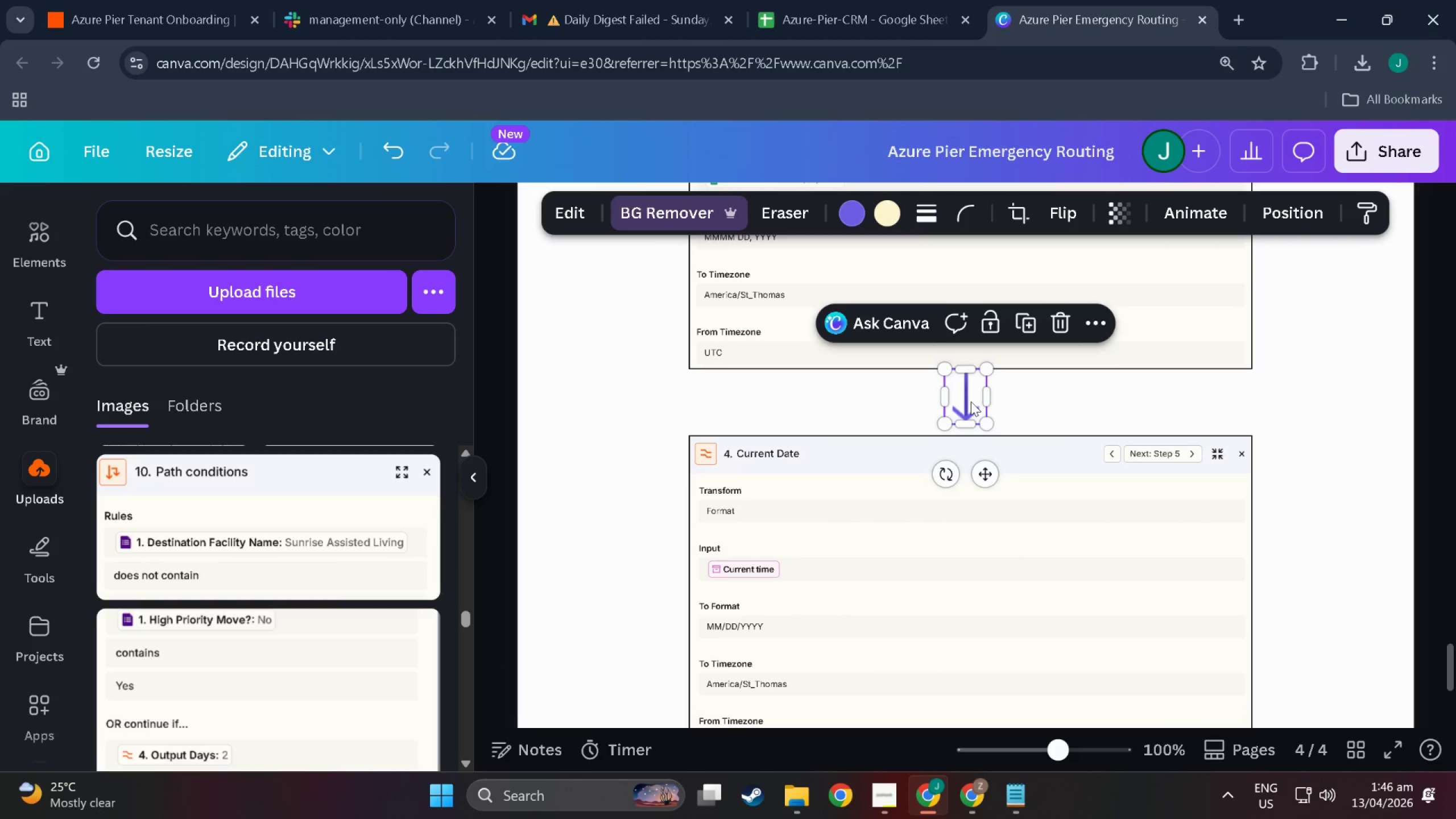 
key(Control+C)
 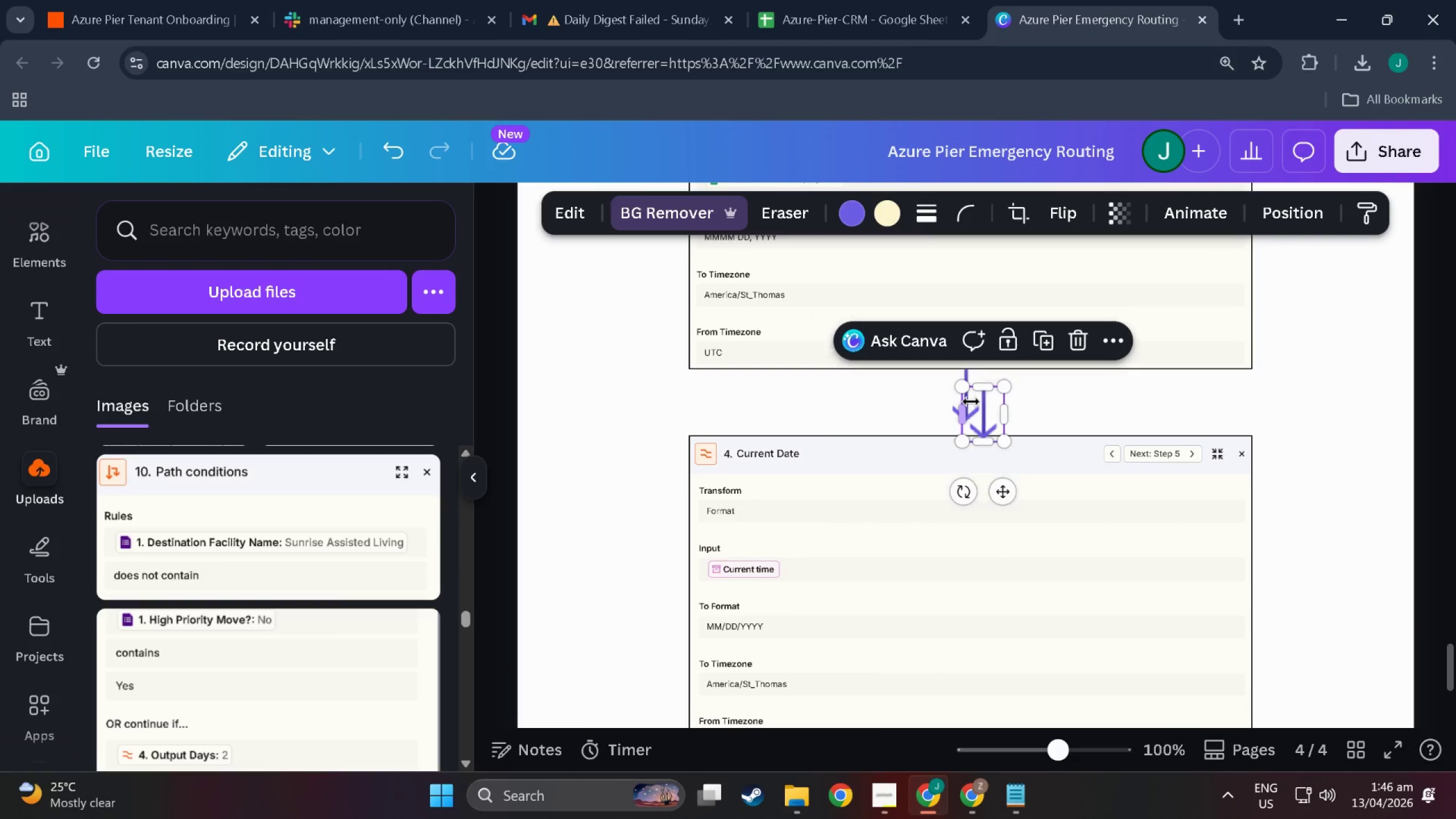 
key(Control+V)
 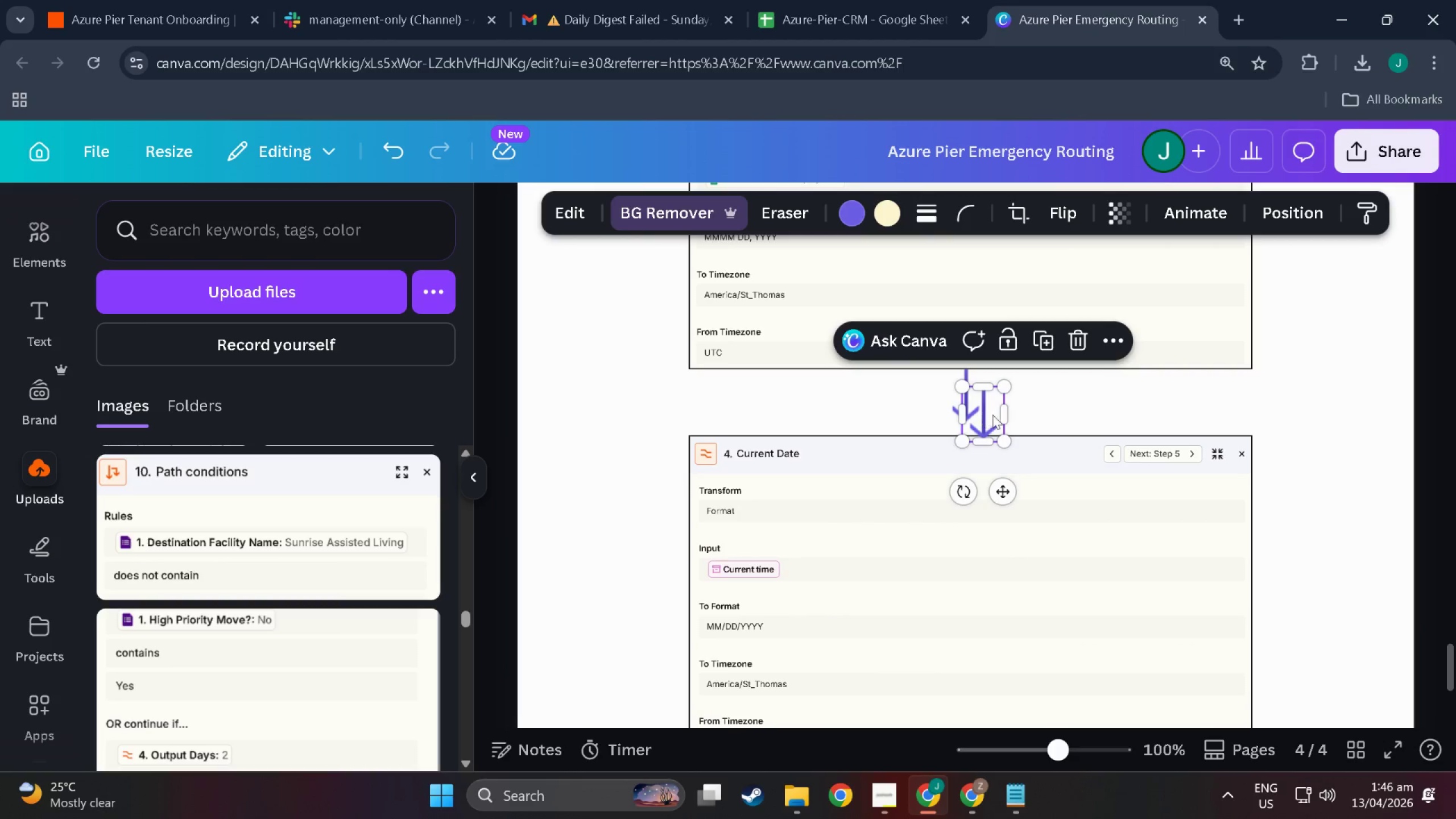 
left_click_drag(start_coordinate=[992, 415], to_coordinate=[977, 524])
 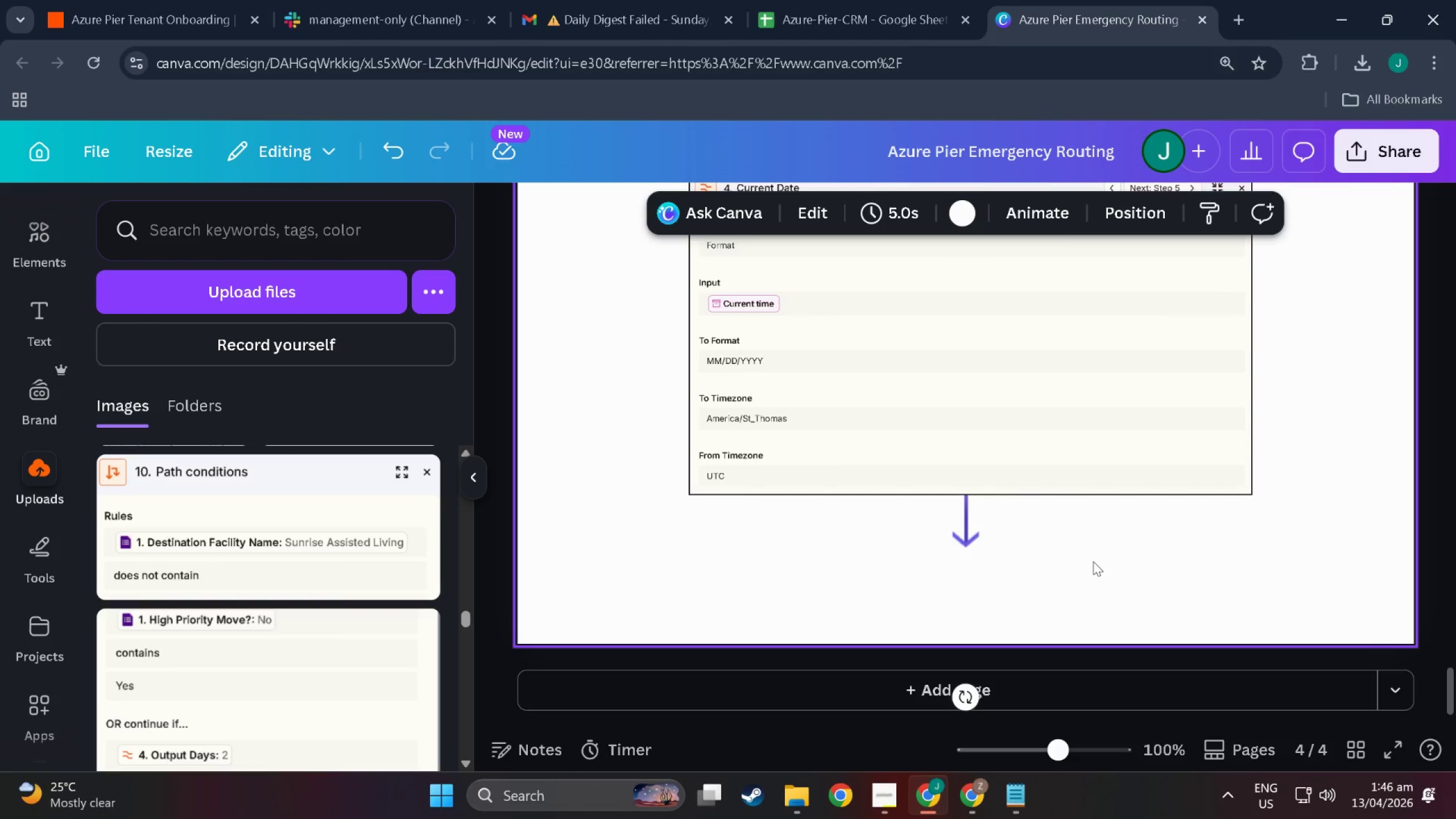 
scroll: coordinate [974, 414], scroll_direction: down, amount: 14.0
 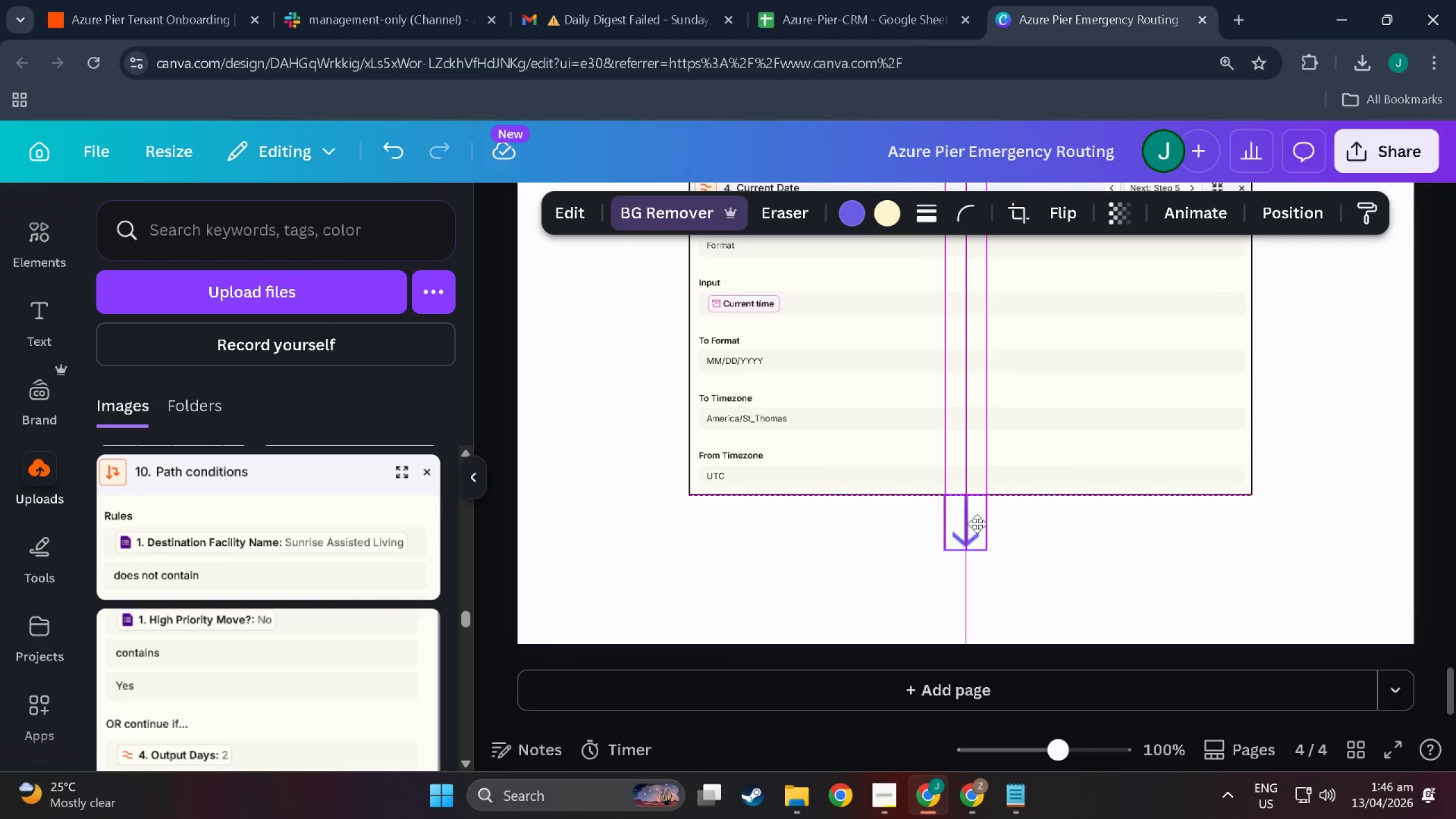 
left_click([1093, 561])
 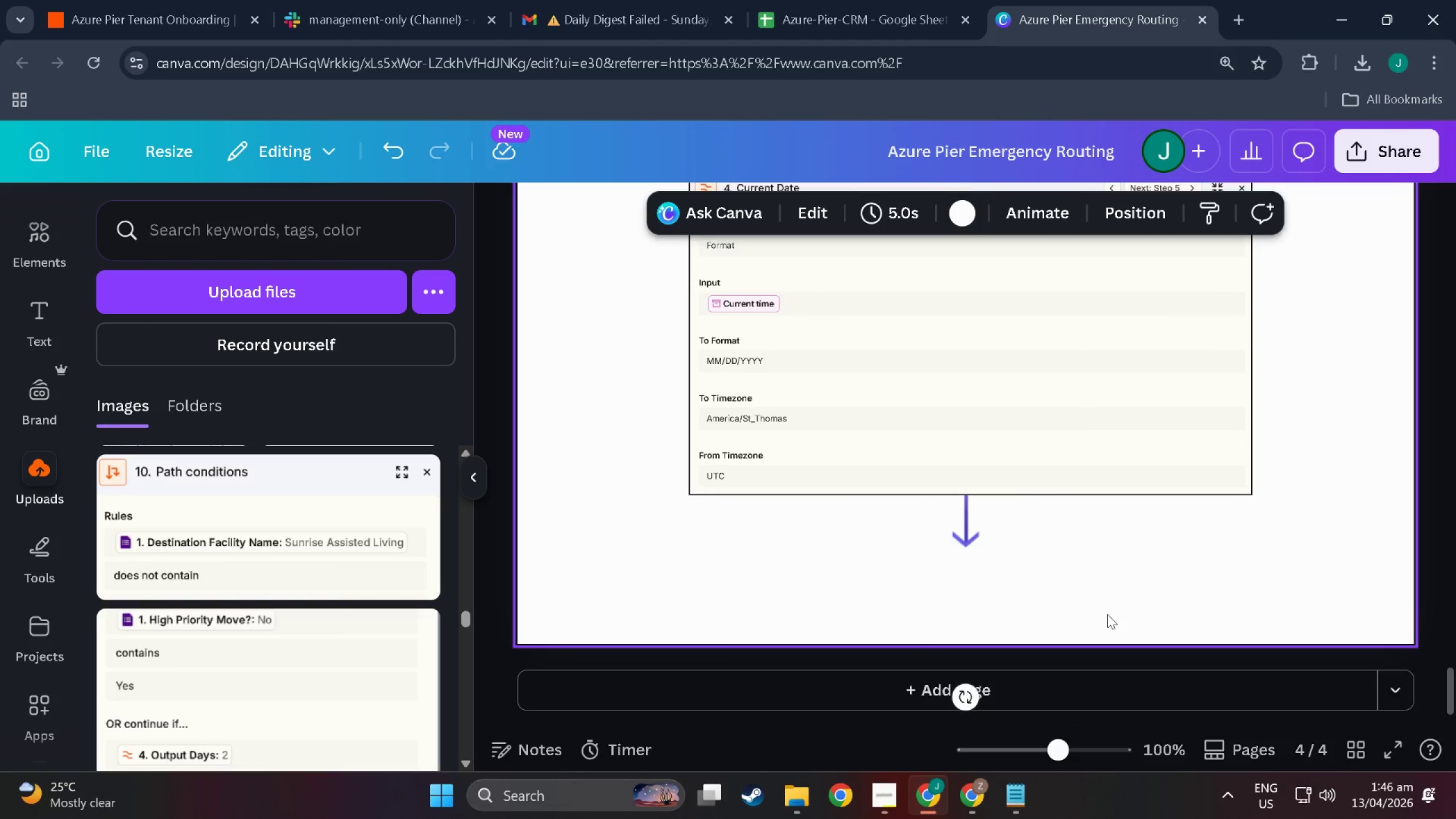 
scroll: coordinate [1098, 633], scroll_direction: up, amount: 8.0
 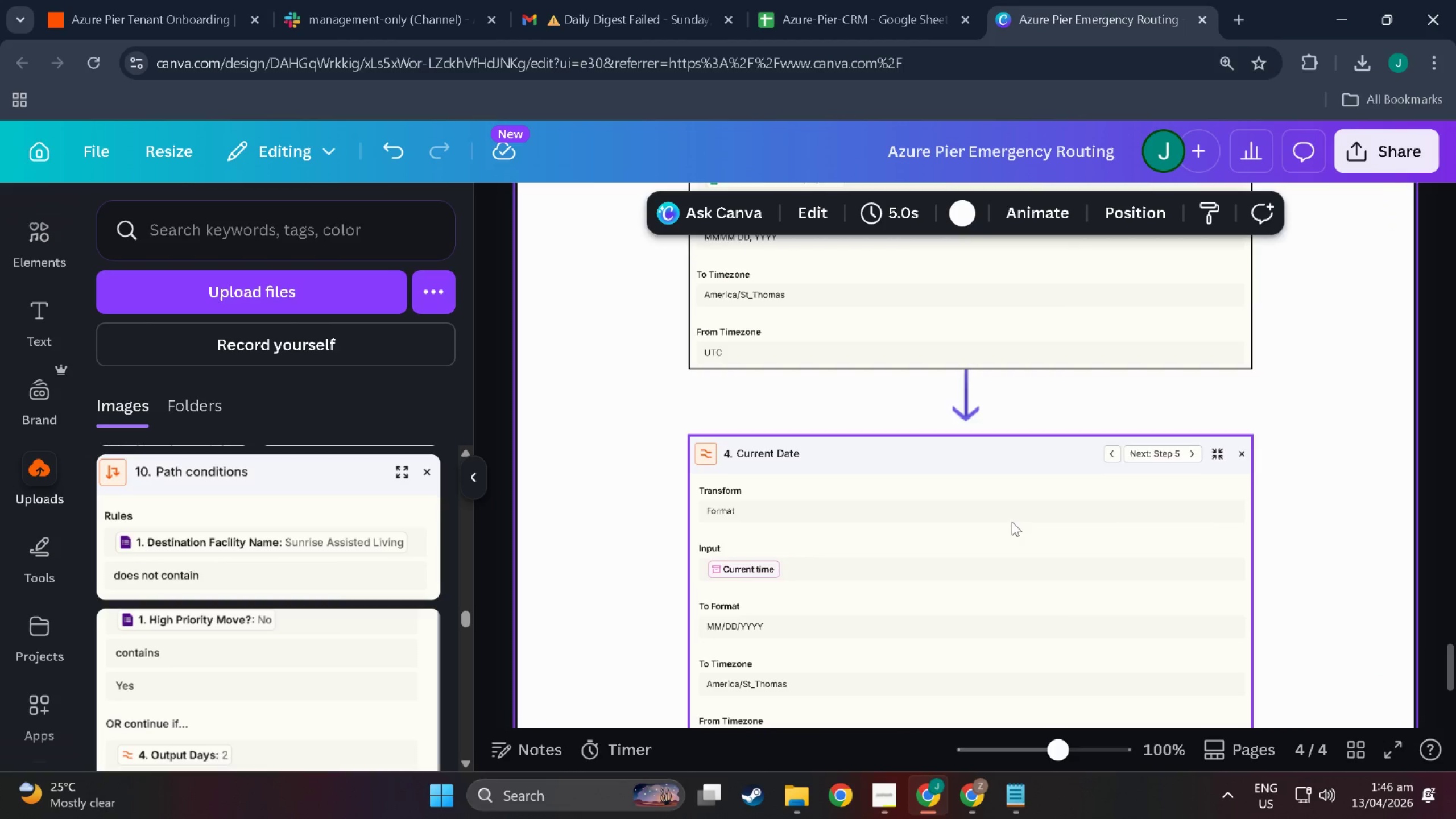 
scroll: coordinate [1004, 532], scroll_direction: down, amount: 11.0
 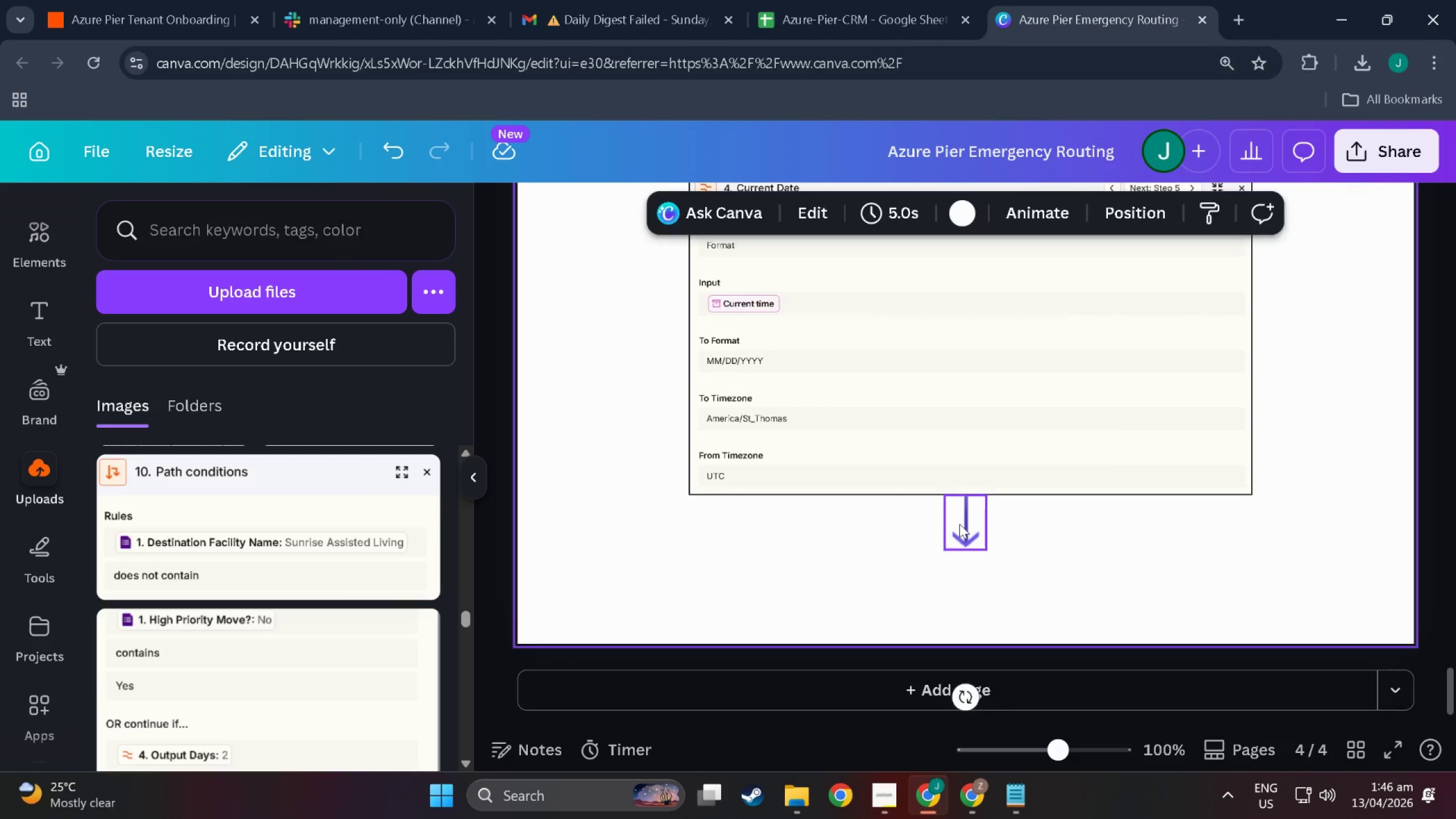 
left_click([959, 524])
 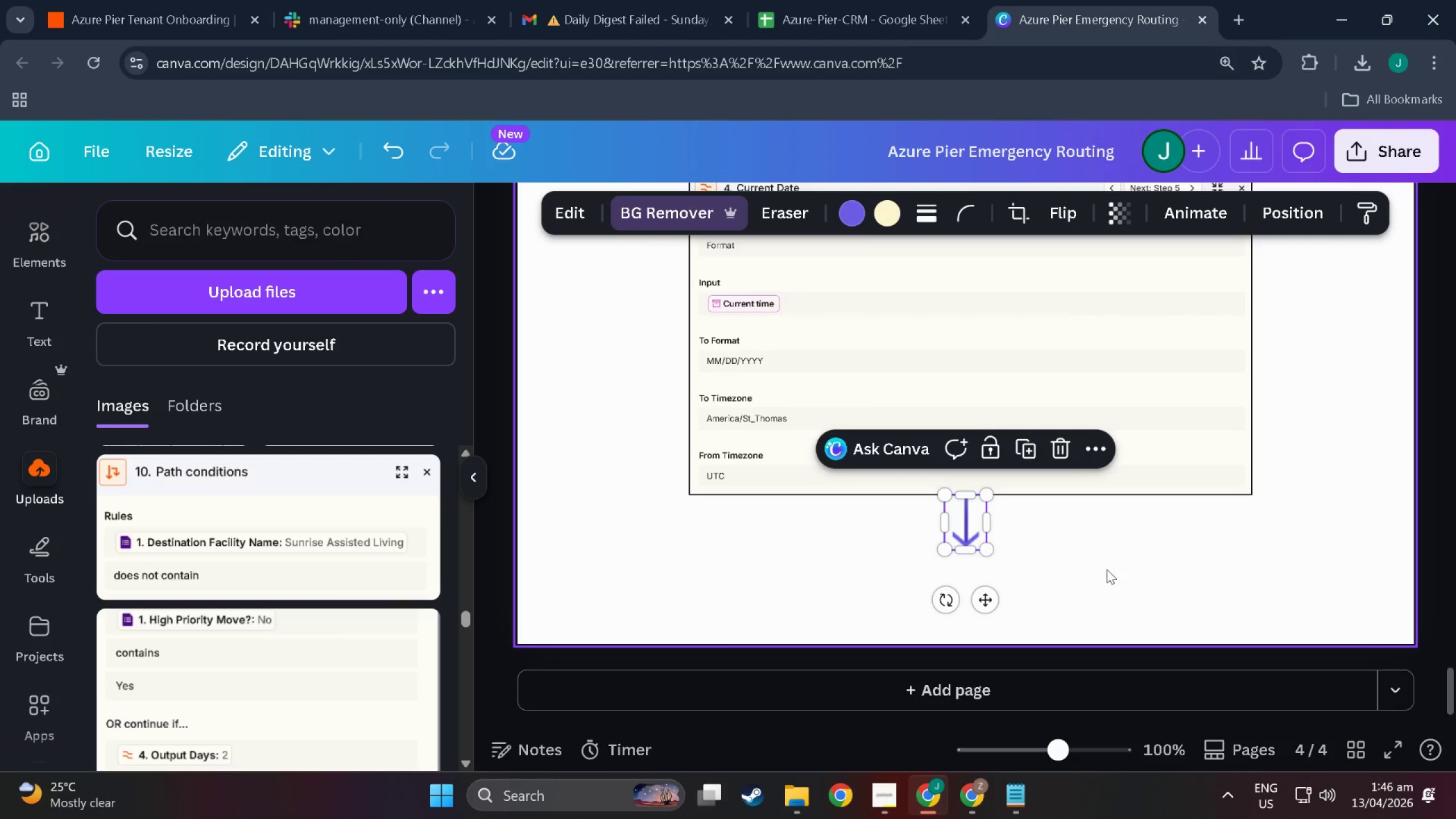 
scroll: coordinate [1098, 585], scroll_direction: none, amount: 0.0
 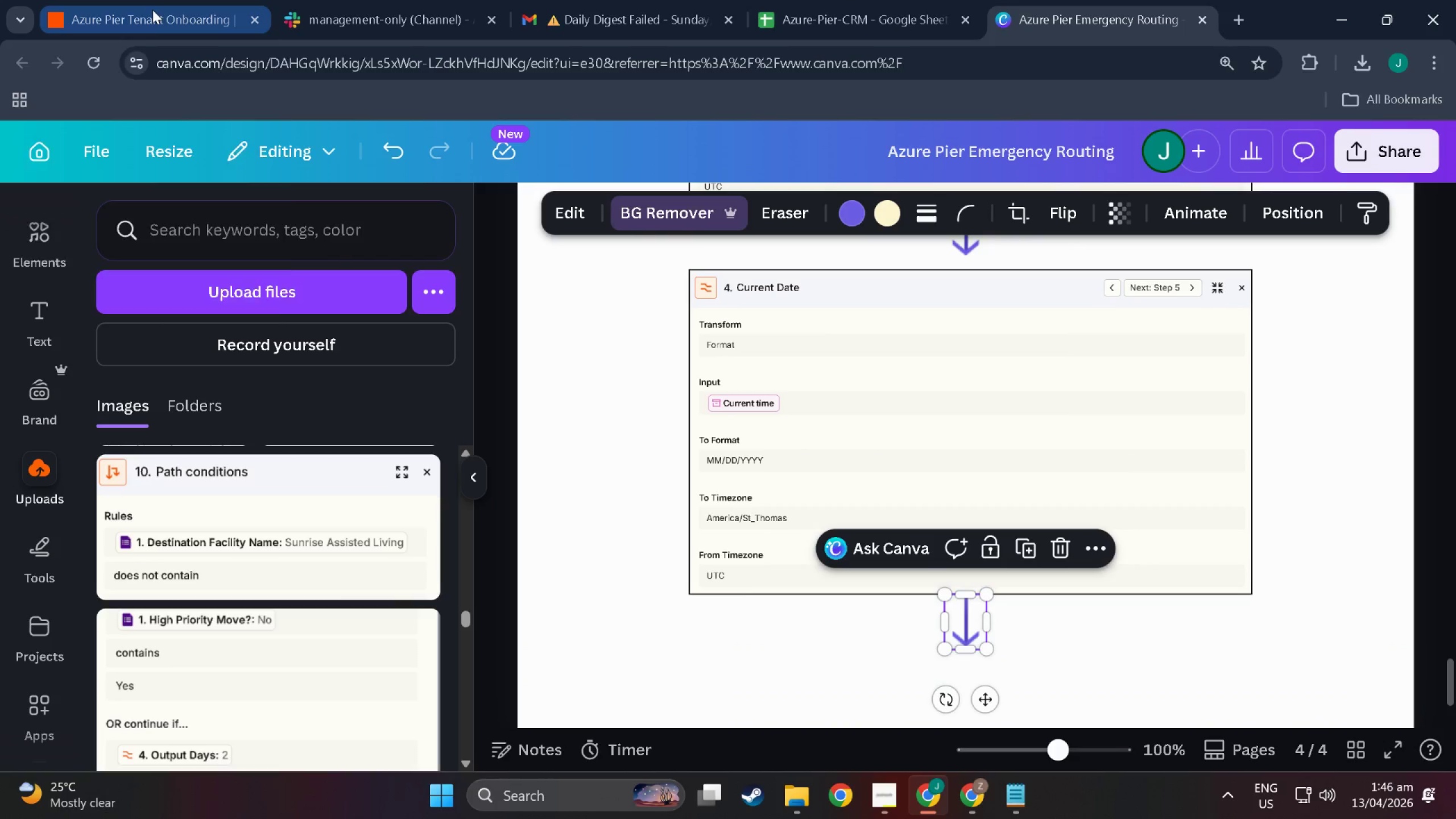 
left_click([152, 10])
 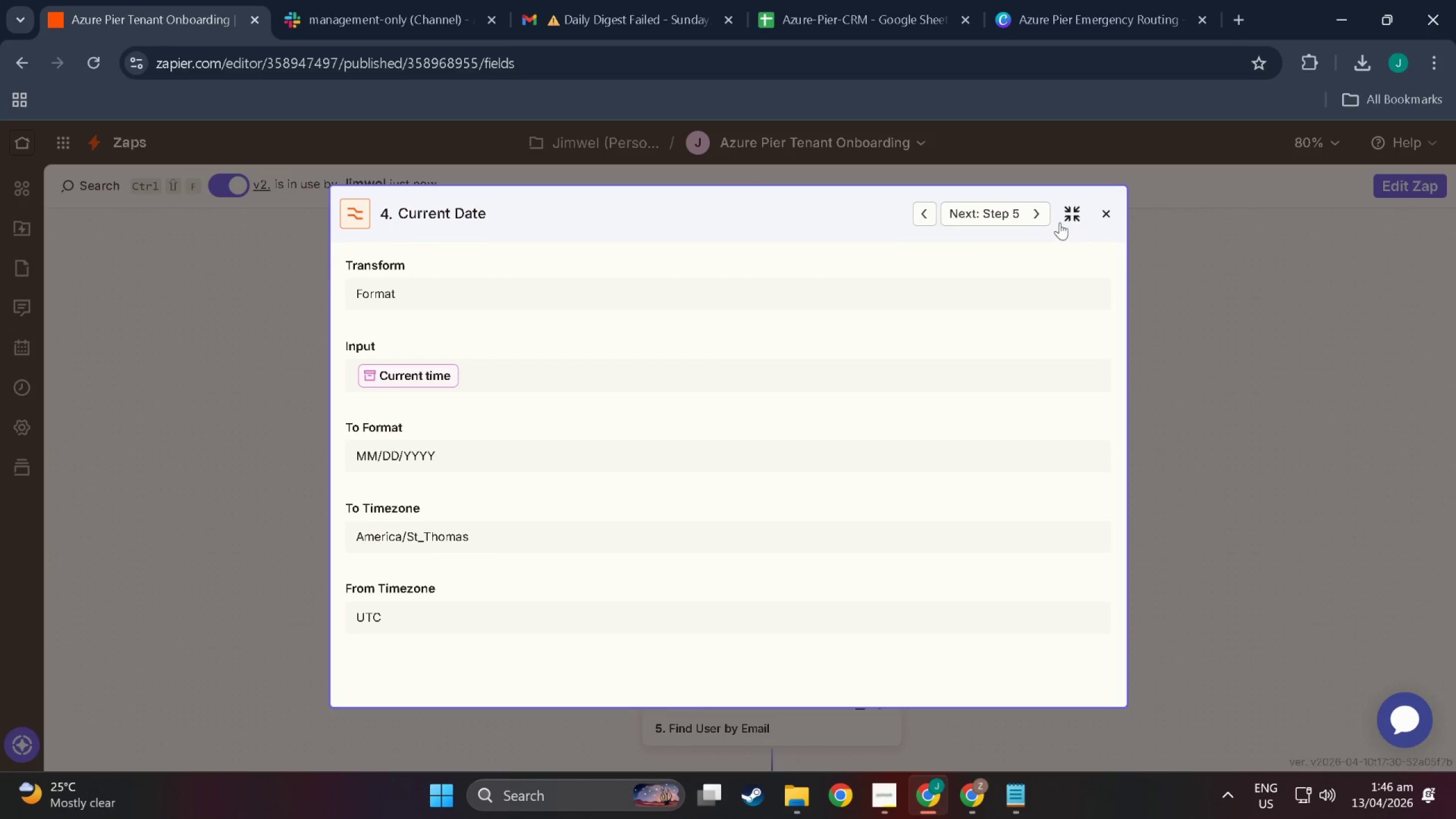 
left_click([1037, 214])
 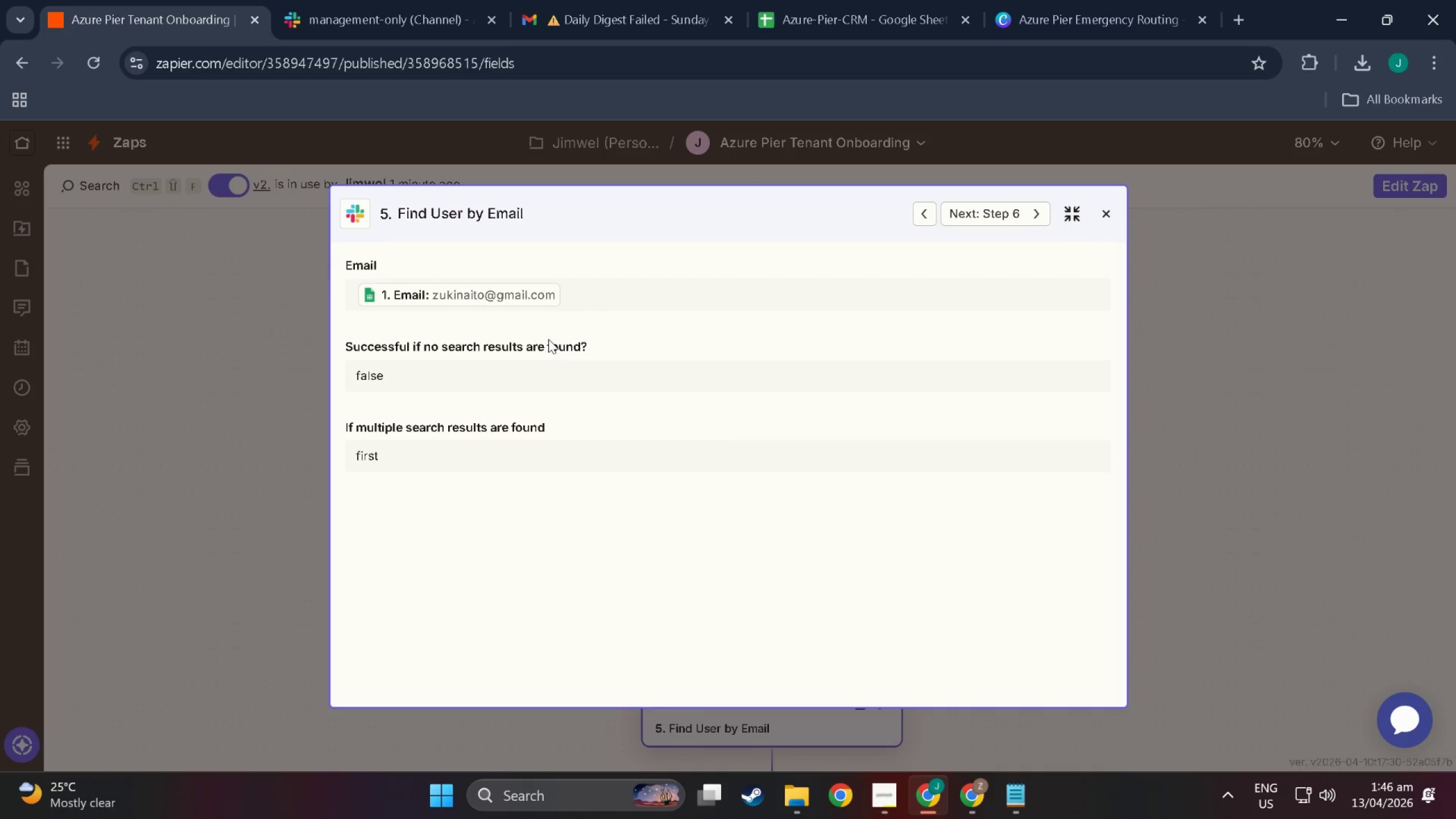 
key(Meta+MetaLeft)
 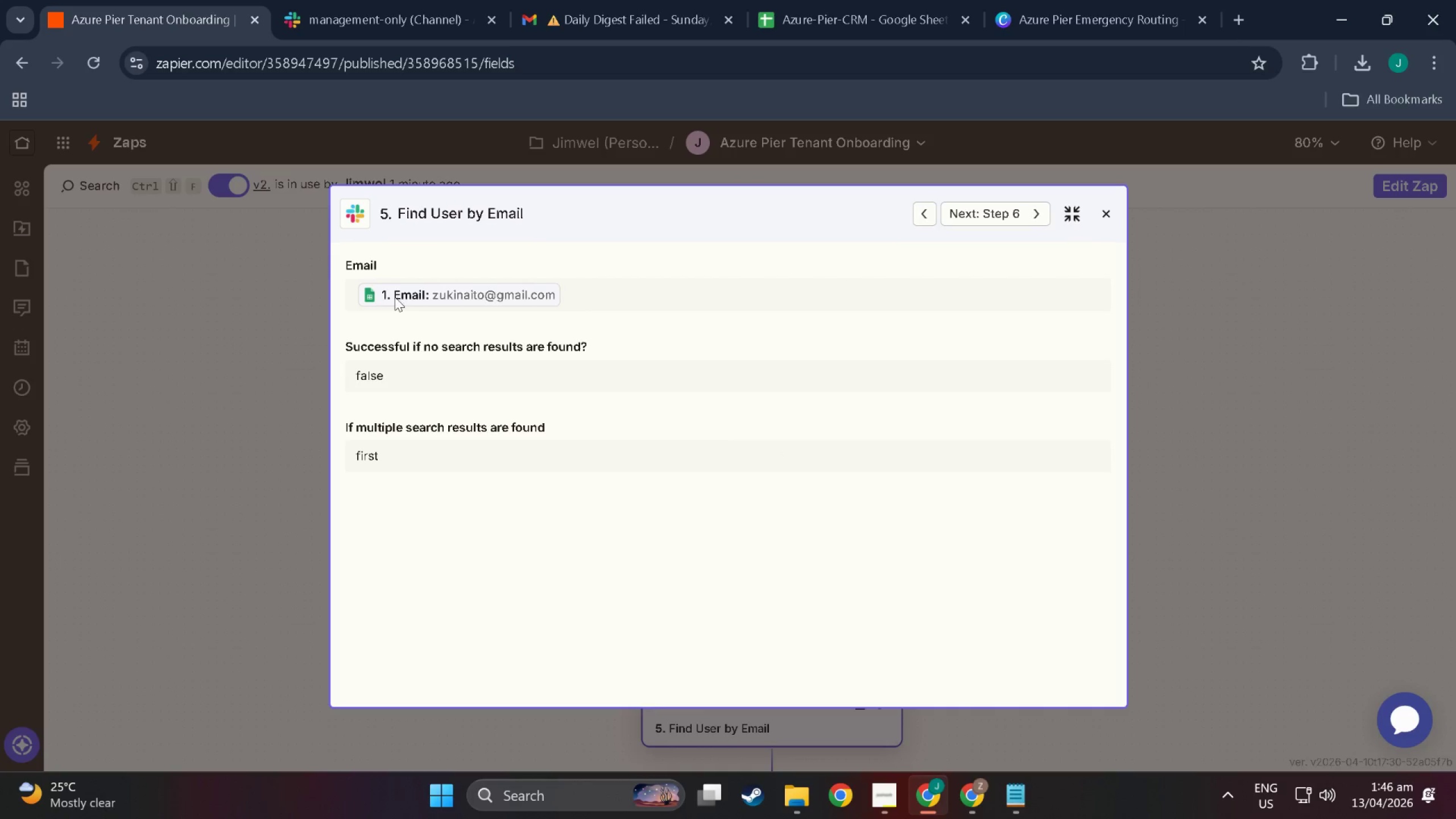 
key(Meta+Shift+ShiftLeft)
 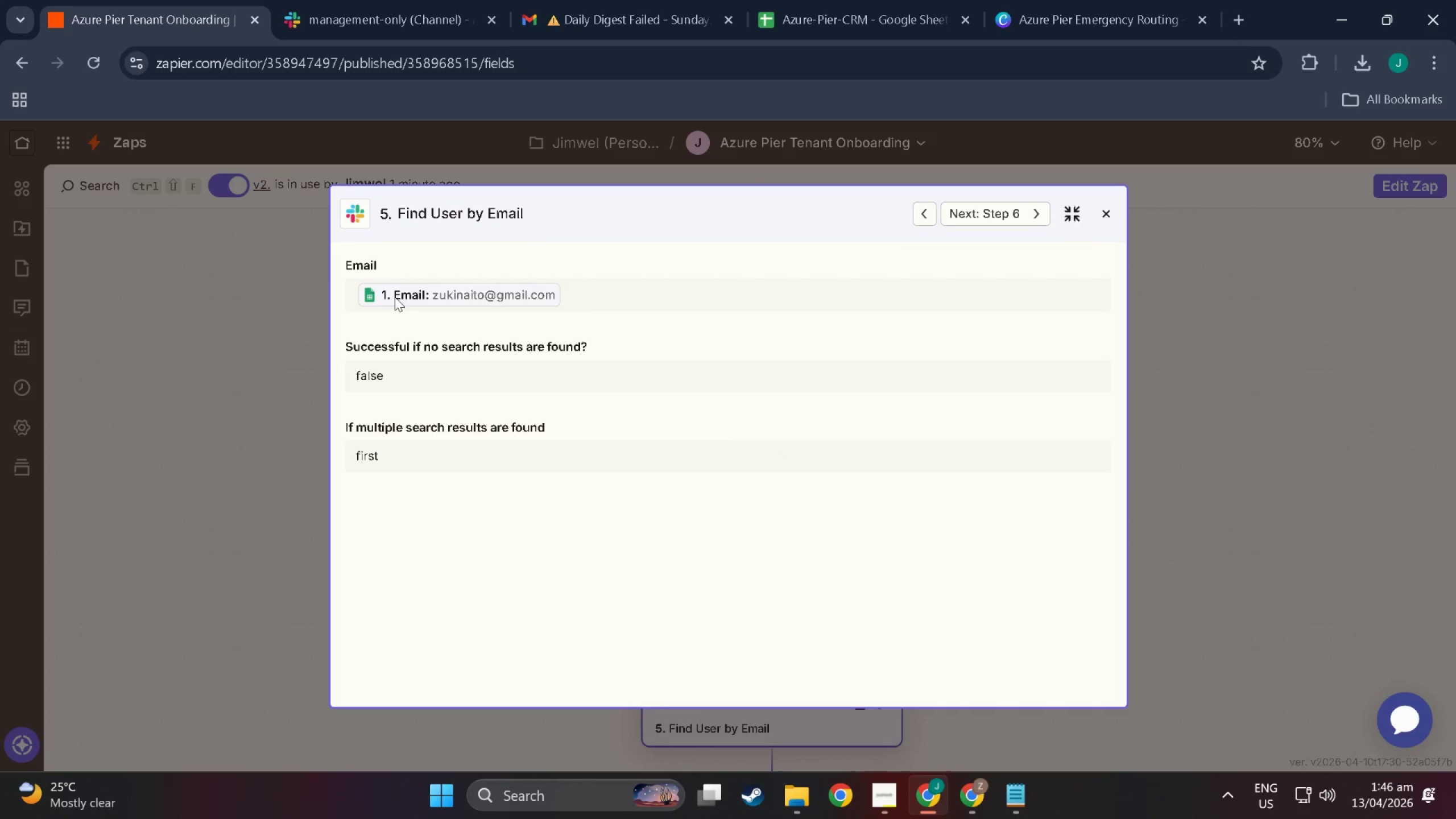 
key(Meta+Shift+S)
 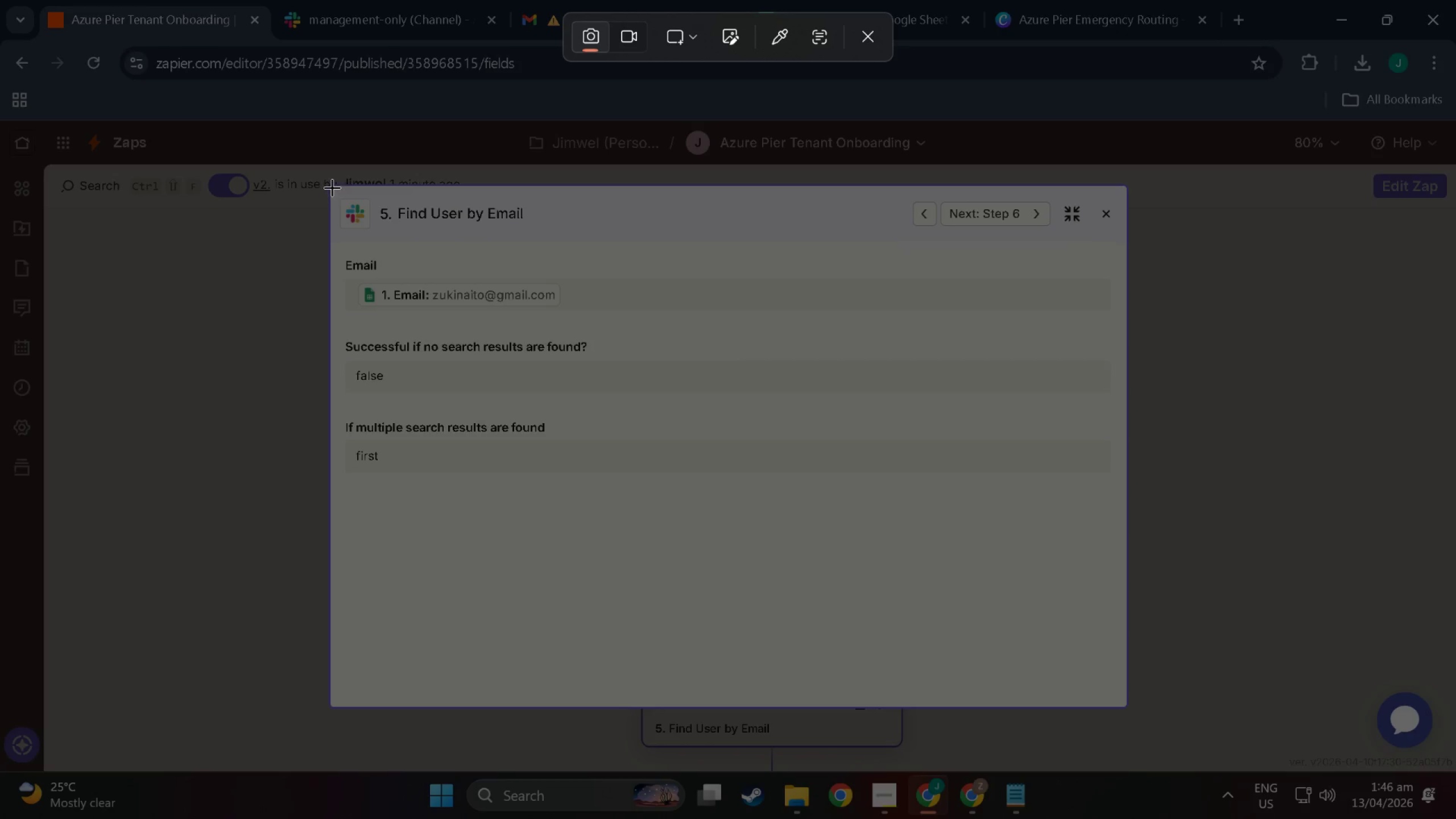 
left_click_drag(start_coordinate=[330, 187], to_coordinate=[1121, 488])
 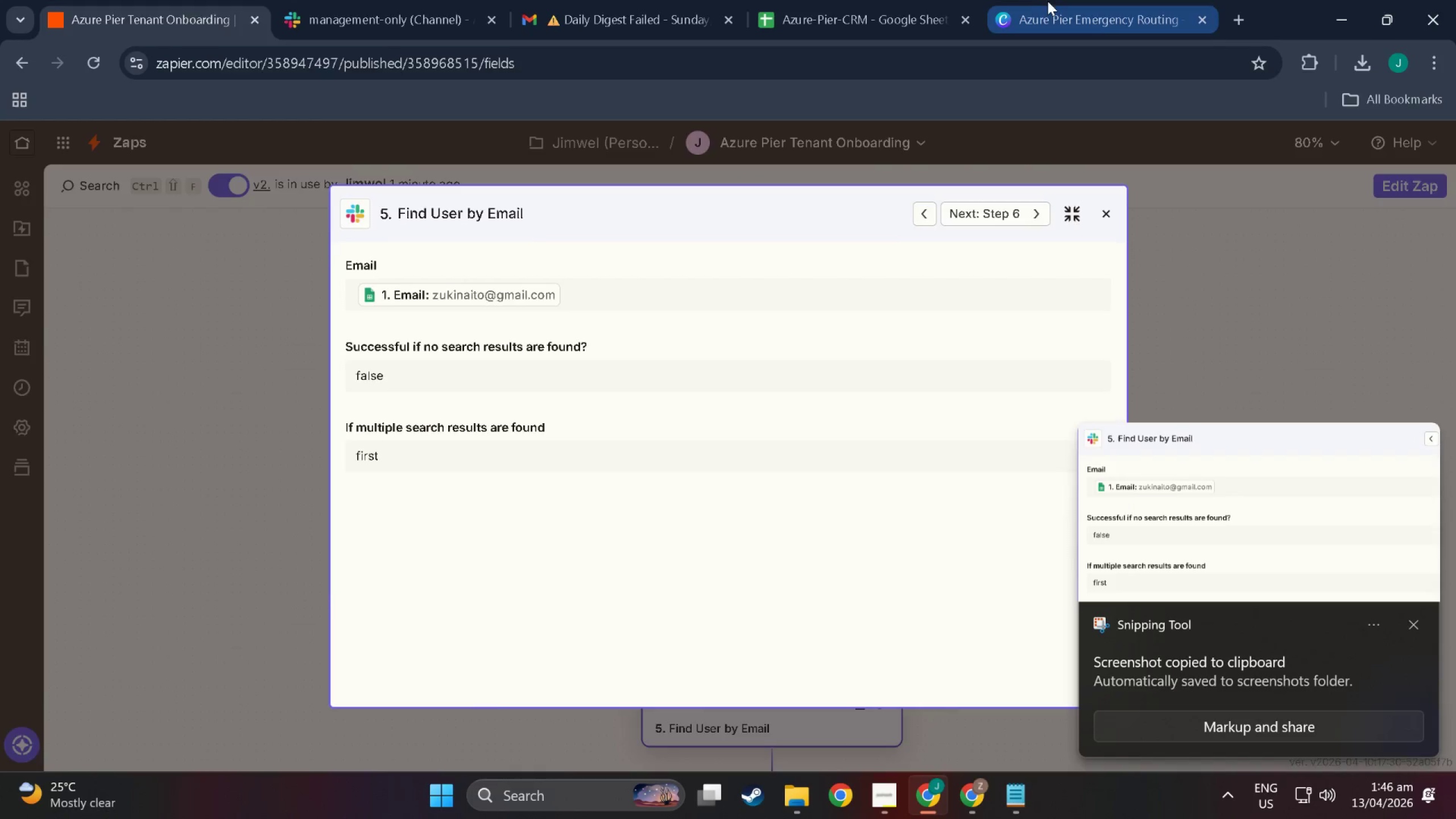 
left_click([1052, 2])
 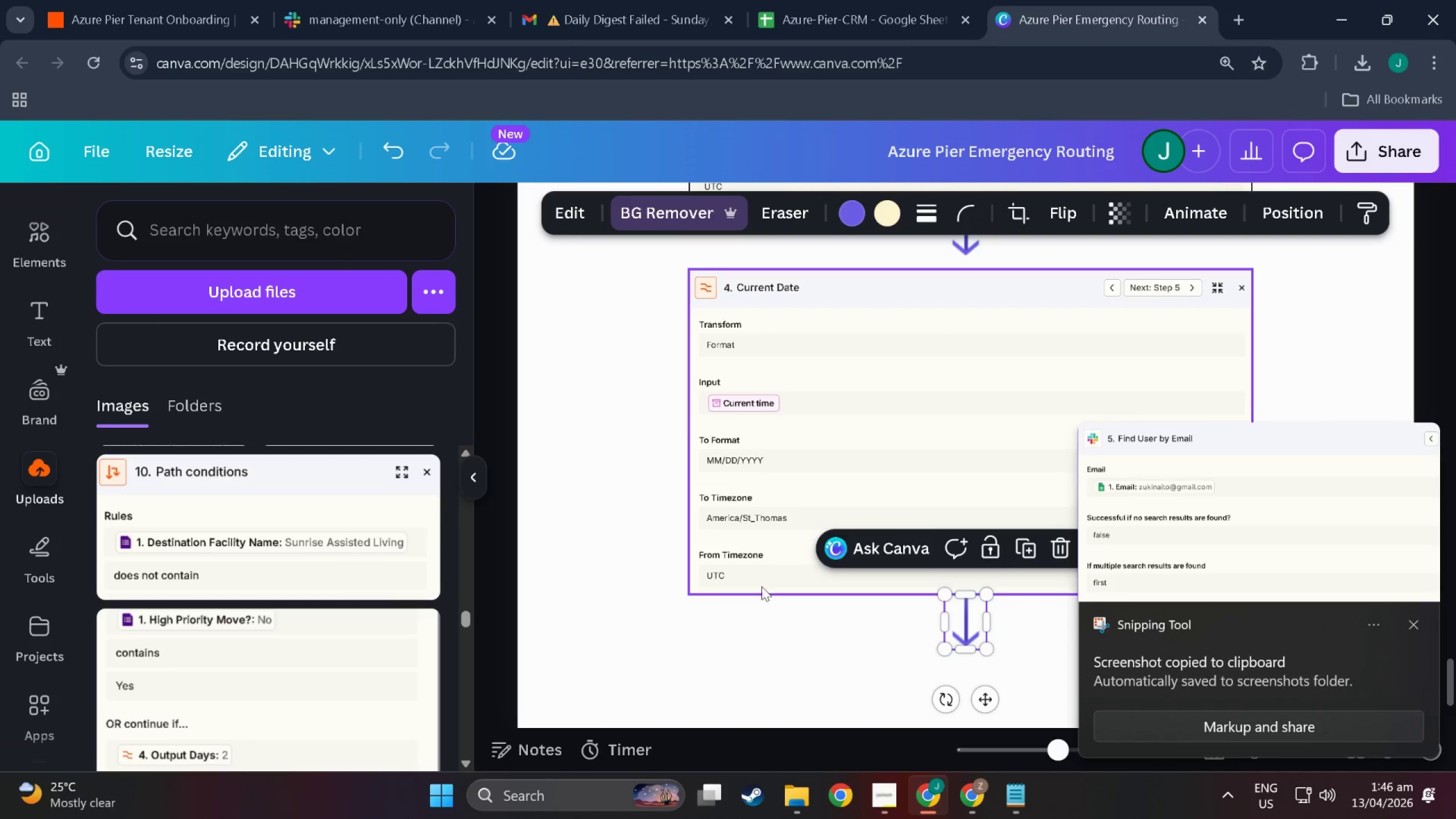 
left_click([776, 560])
 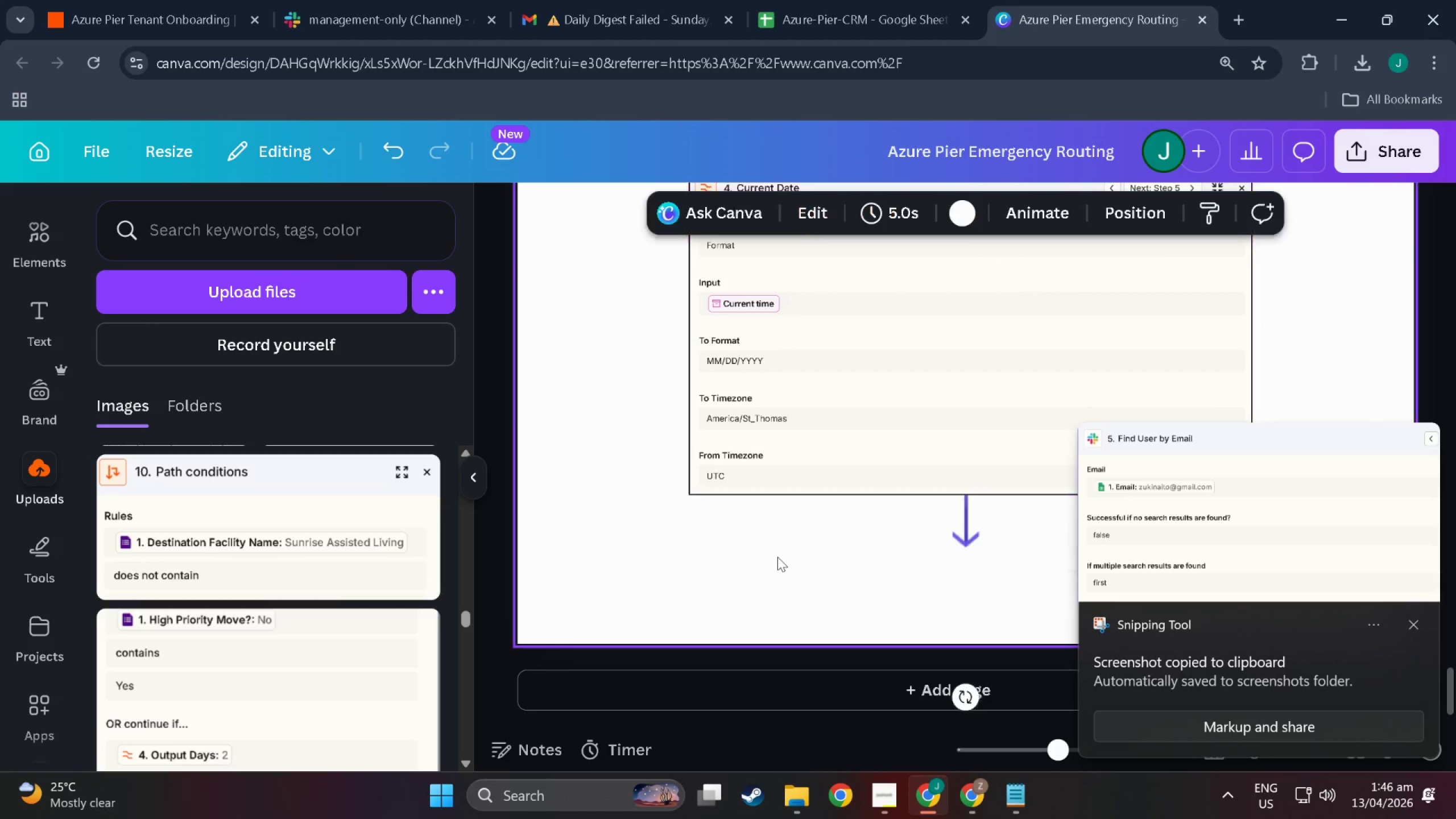 
scroll: coordinate [763, 595], scroll_direction: down, amount: 3.0
 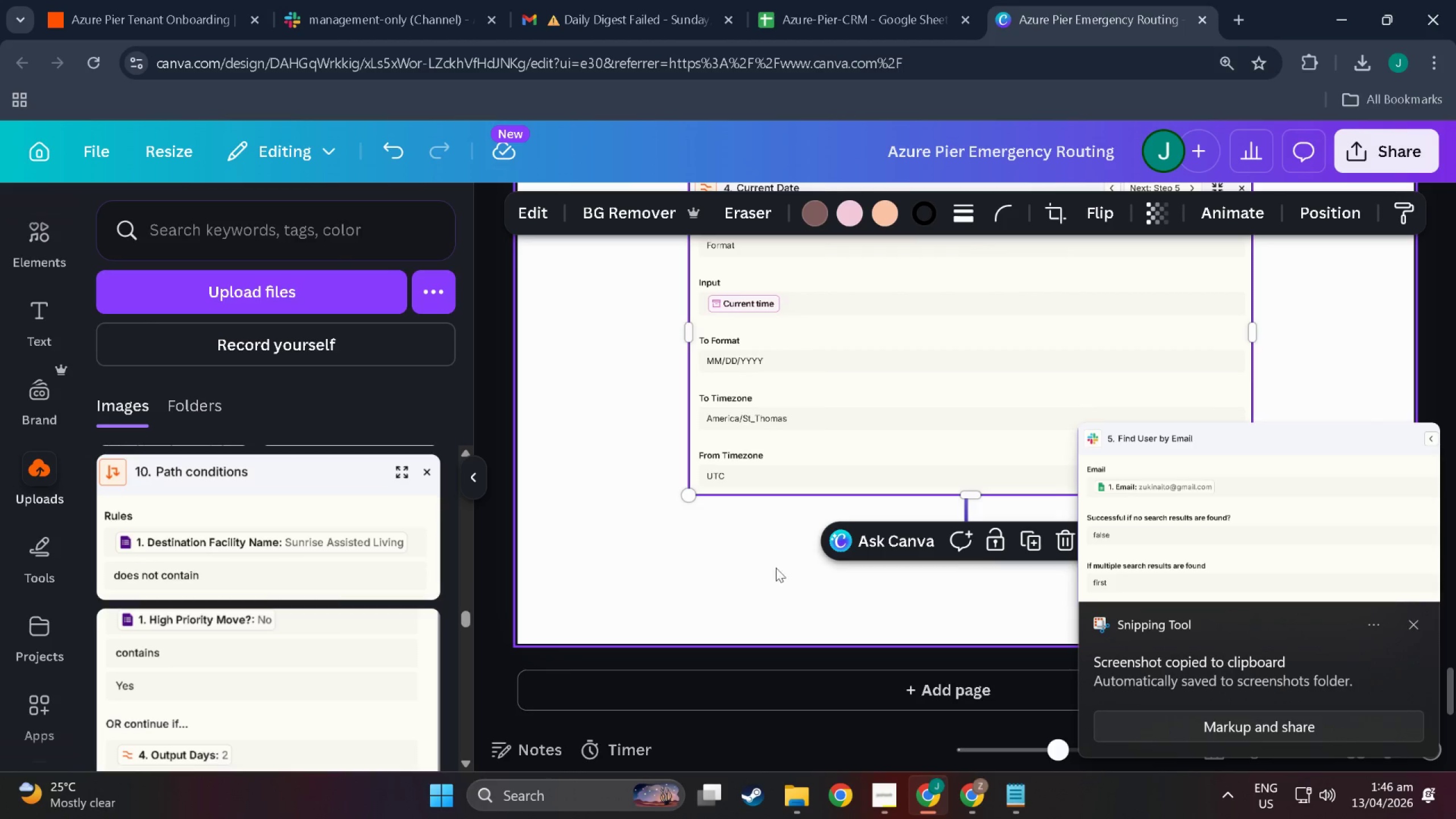 
key(Control+V)
 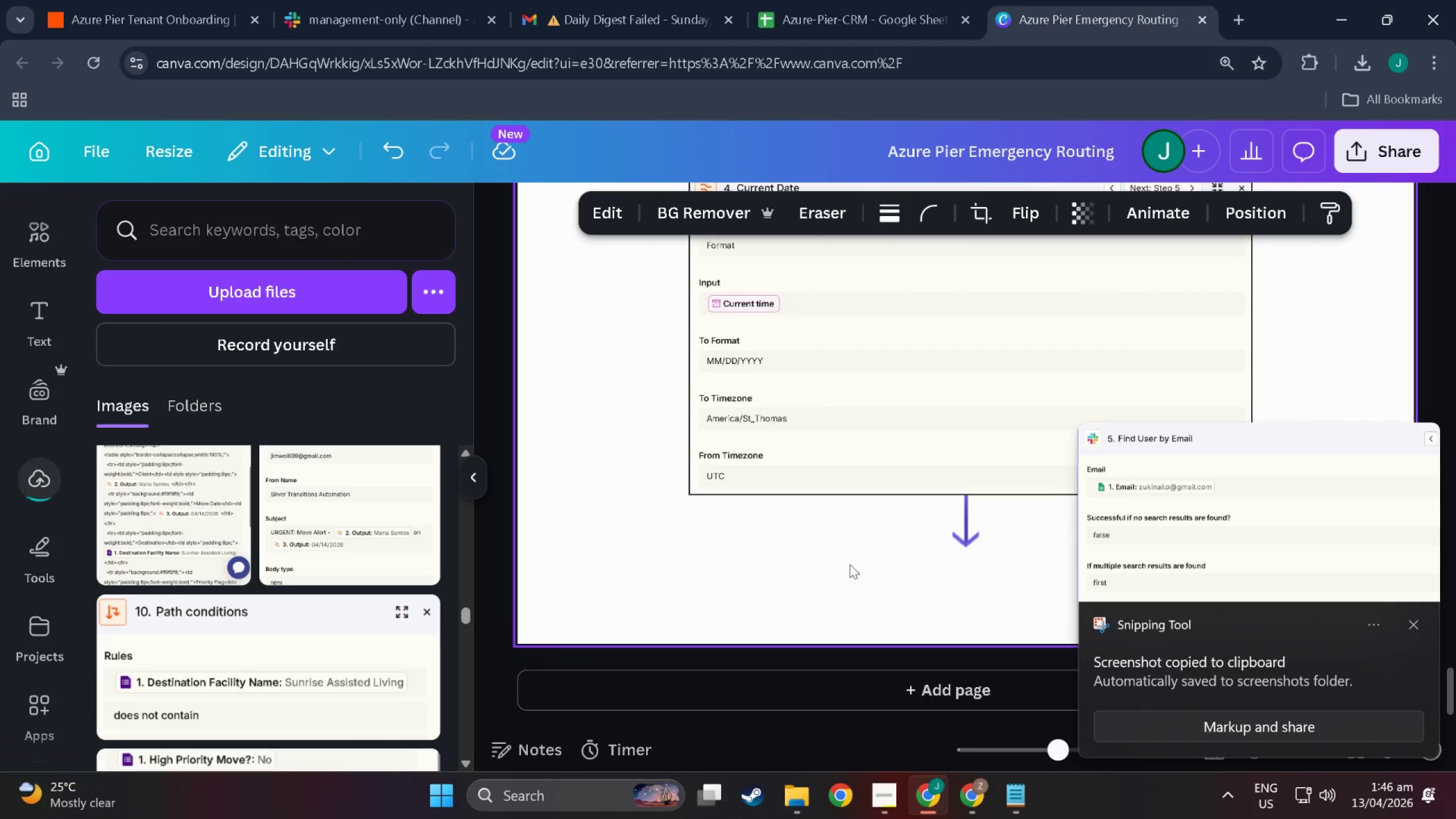 
scroll: coordinate [845, 585], scroll_direction: down, amount: 3.0
 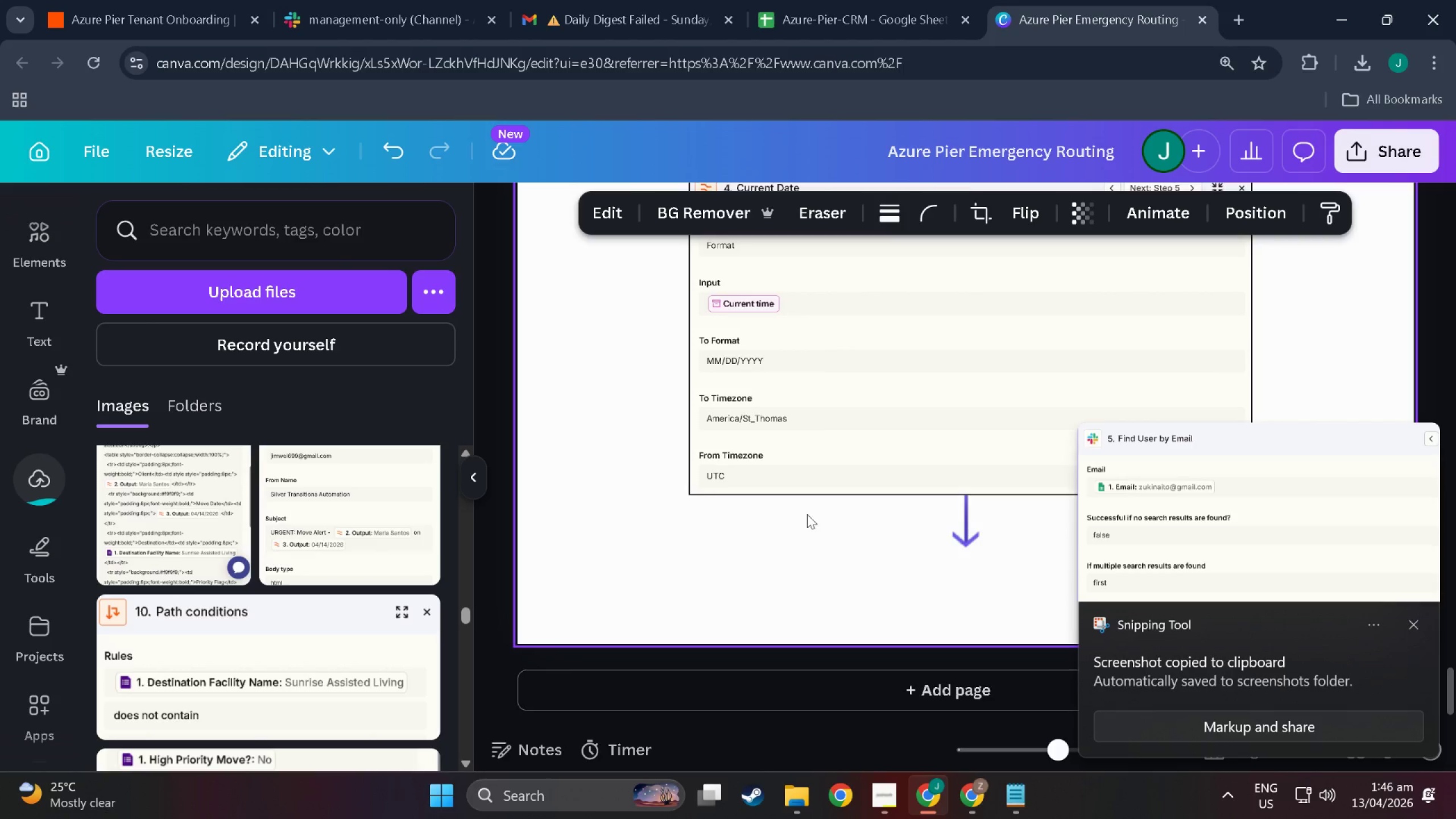 
scroll: coordinate [890, 551], scroll_direction: up, amount: 12.0
 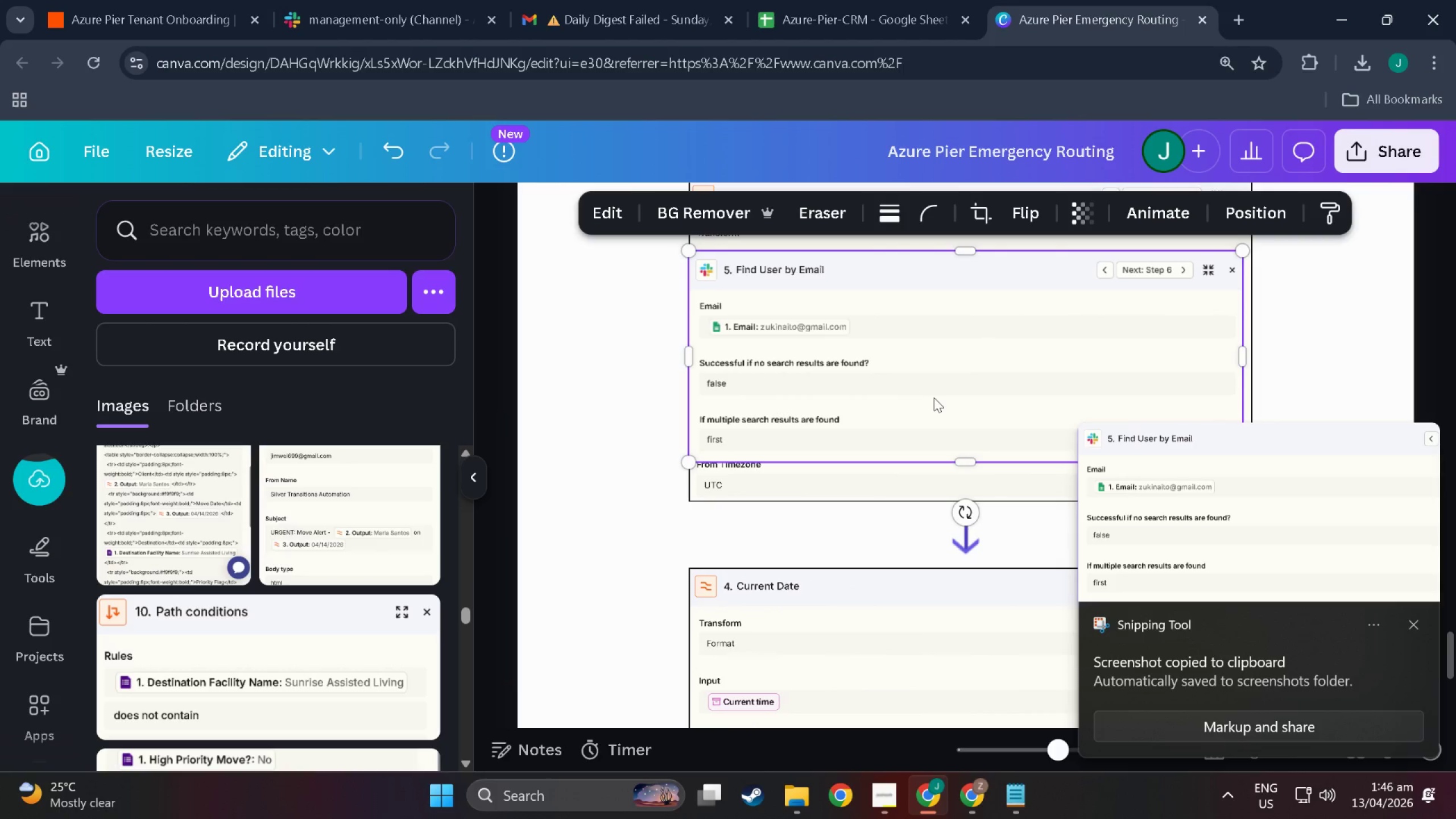 
left_click_drag(start_coordinate=[940, 383], to_coordinate=[972, 552])
 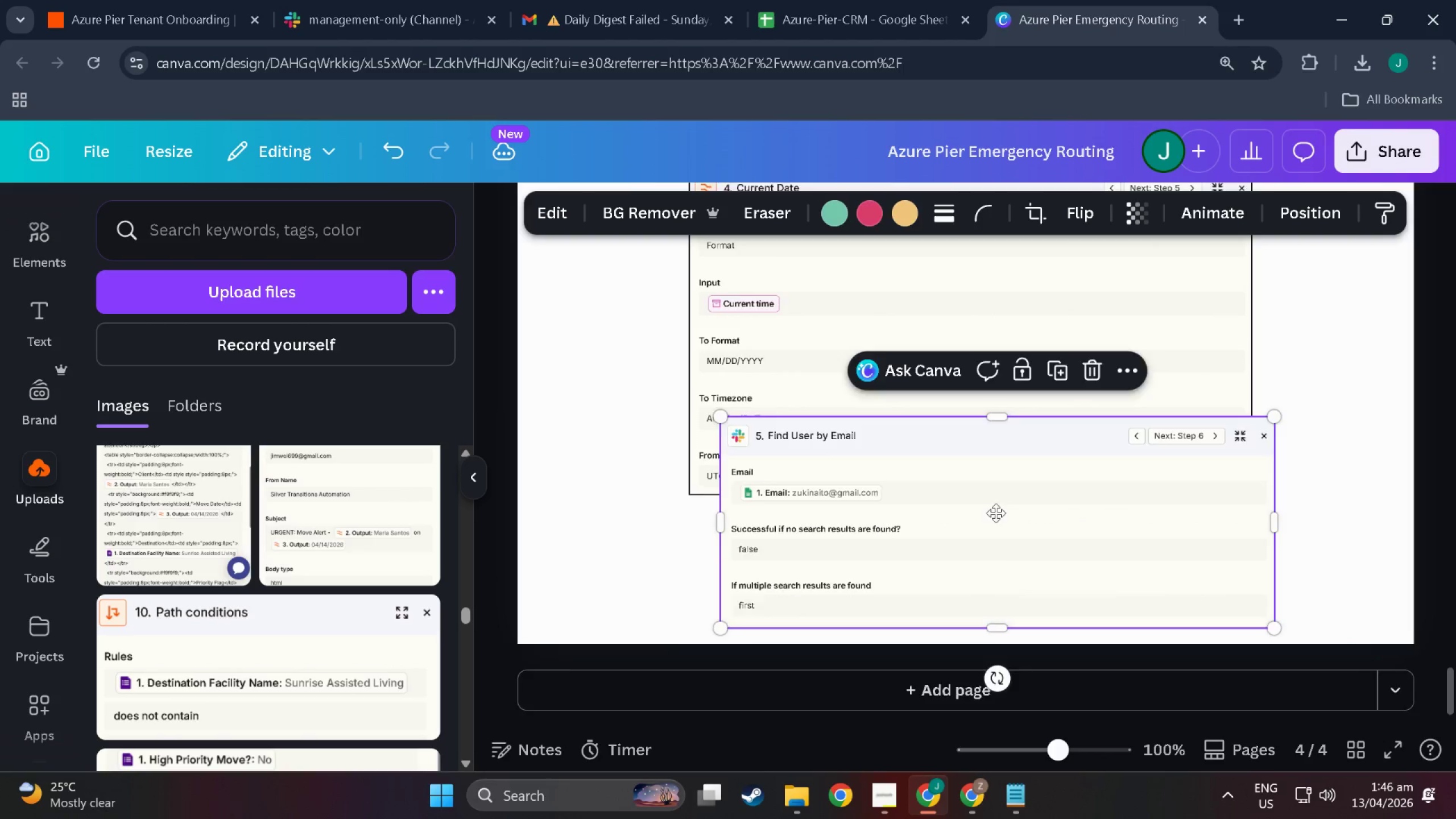 
scroll: coordinate [956, 740], scroll_direction: down, amount: 16.0
 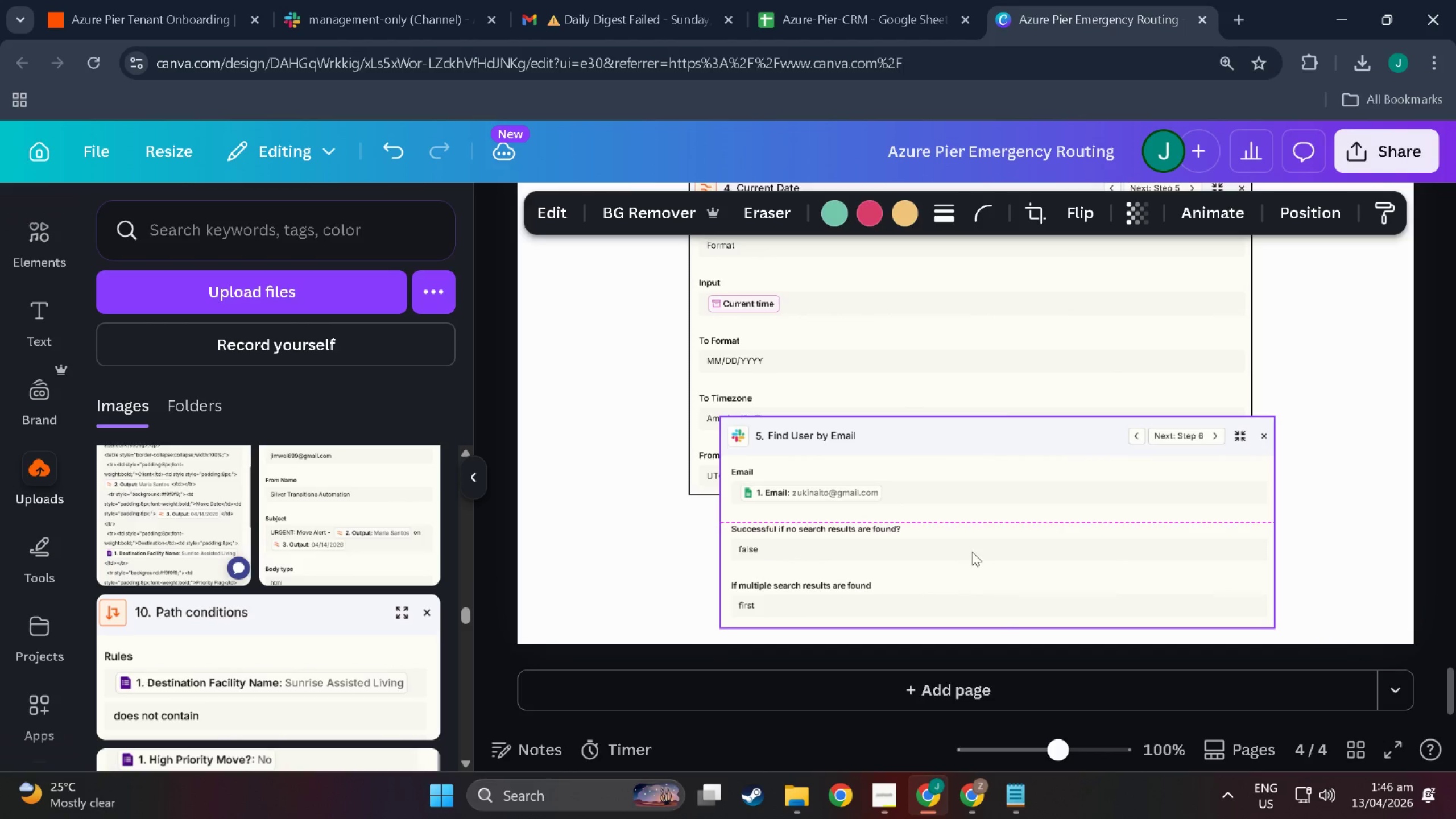 
left_click_drag(start_coordinate=[995, 502], to_coordinate=[965, 606])
 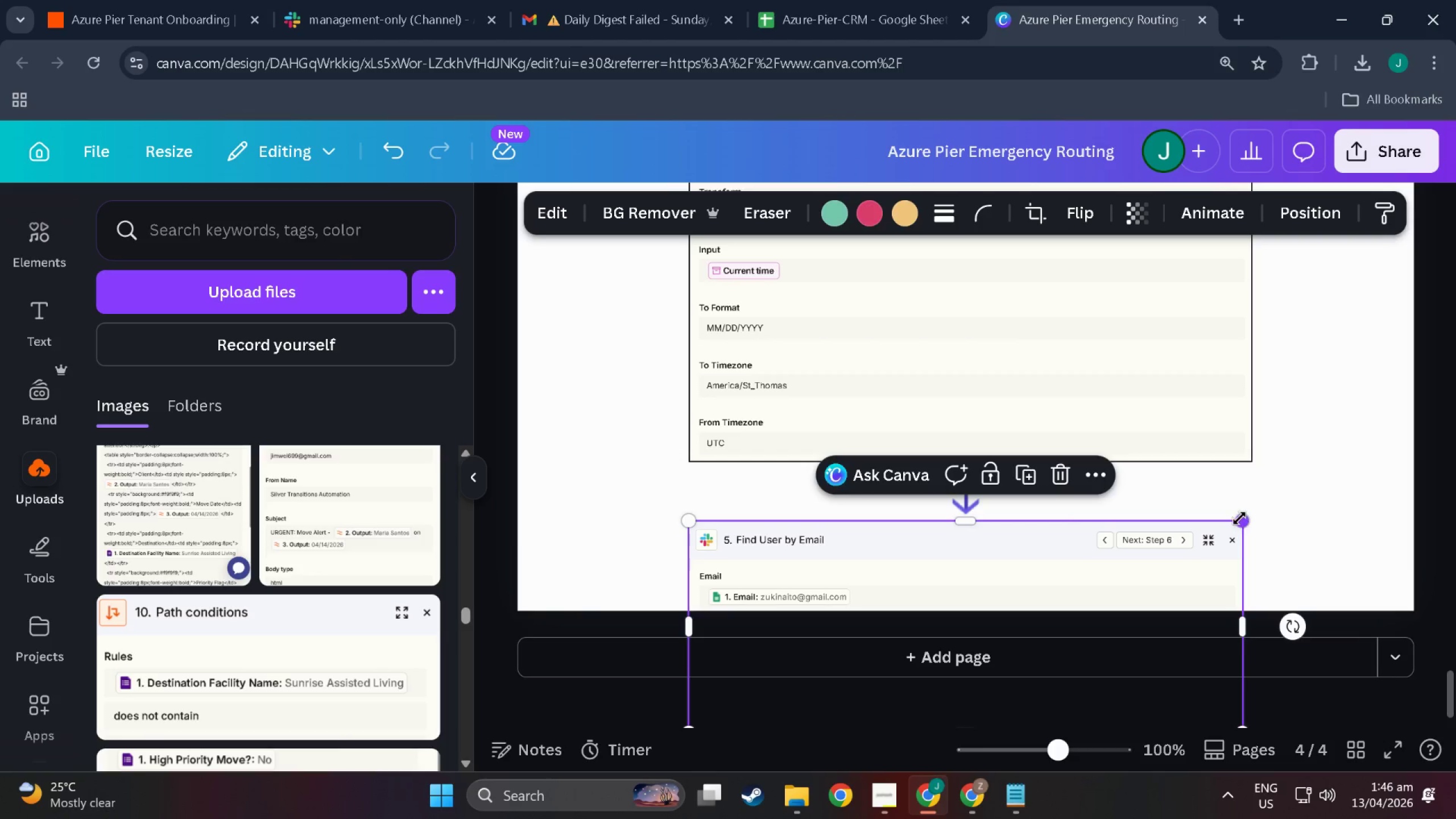 
left_click_drag(start_coordinate=[1242, 518], to_coordinate=[1251, 512])
 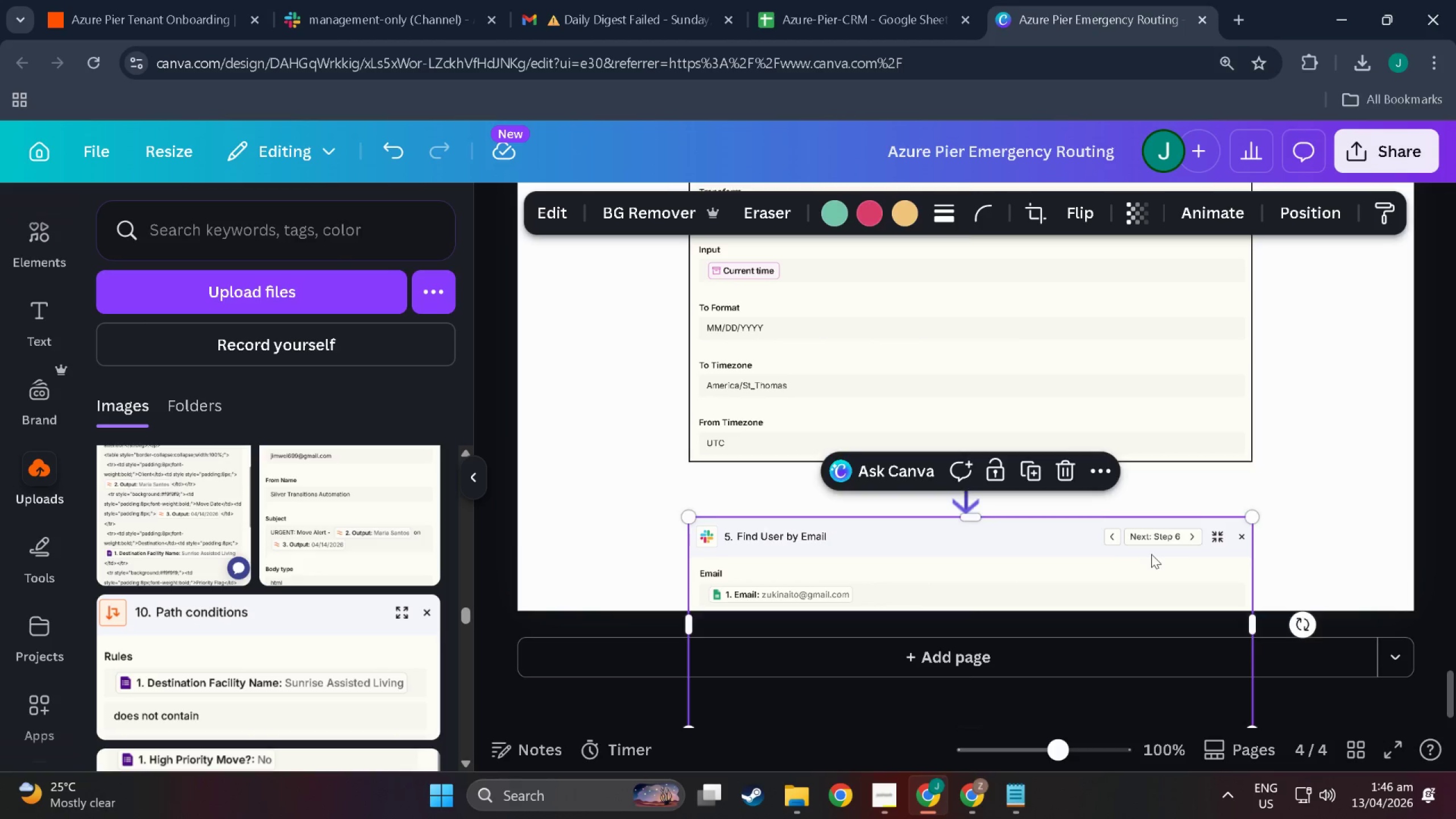 
left_click_drag(start_coordinate=[1151, 553], to_coordinate=[1144, 565])
 